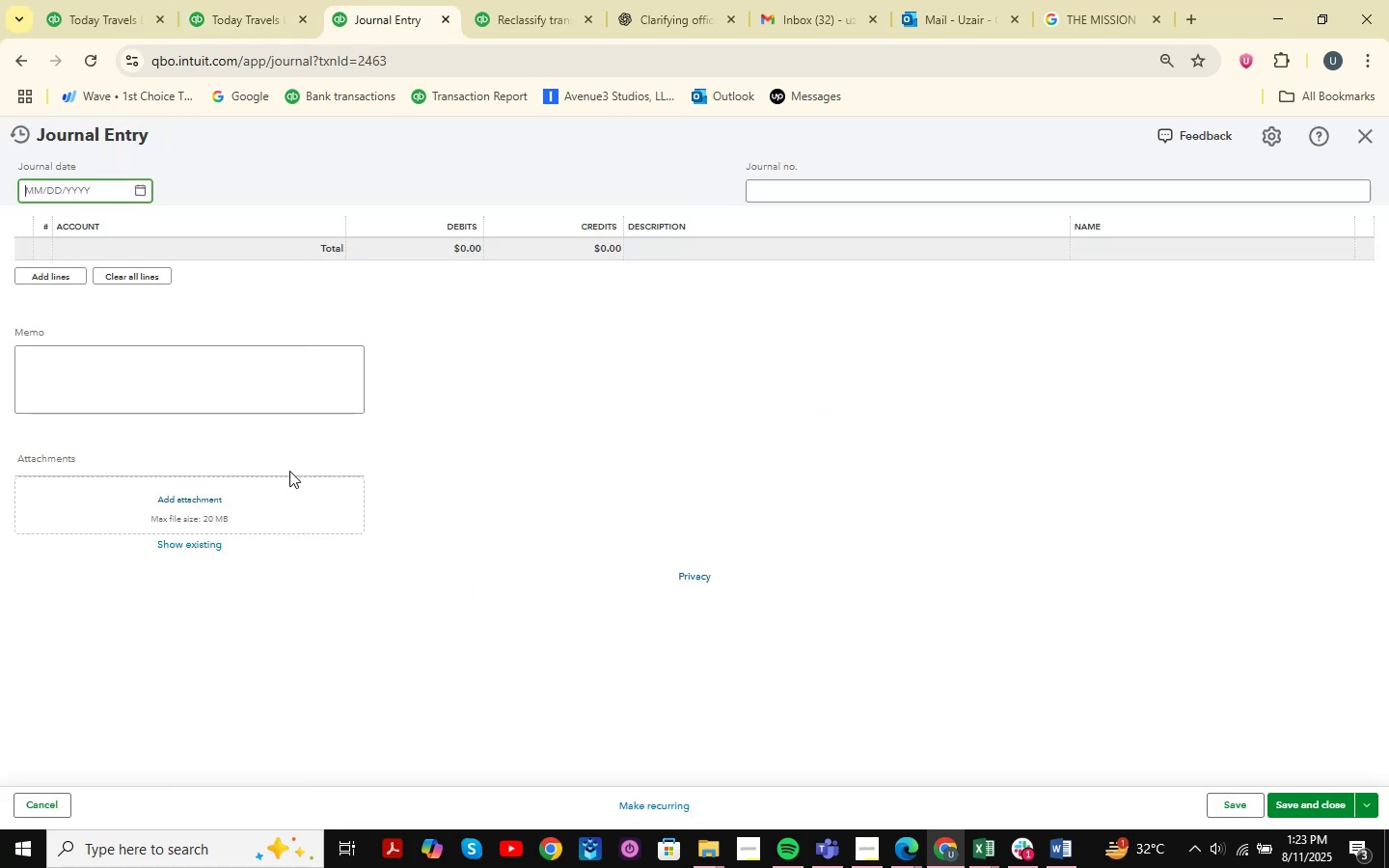 
scroll: coordinate [503, 338], scroll_direction: down, amount: 1.0
 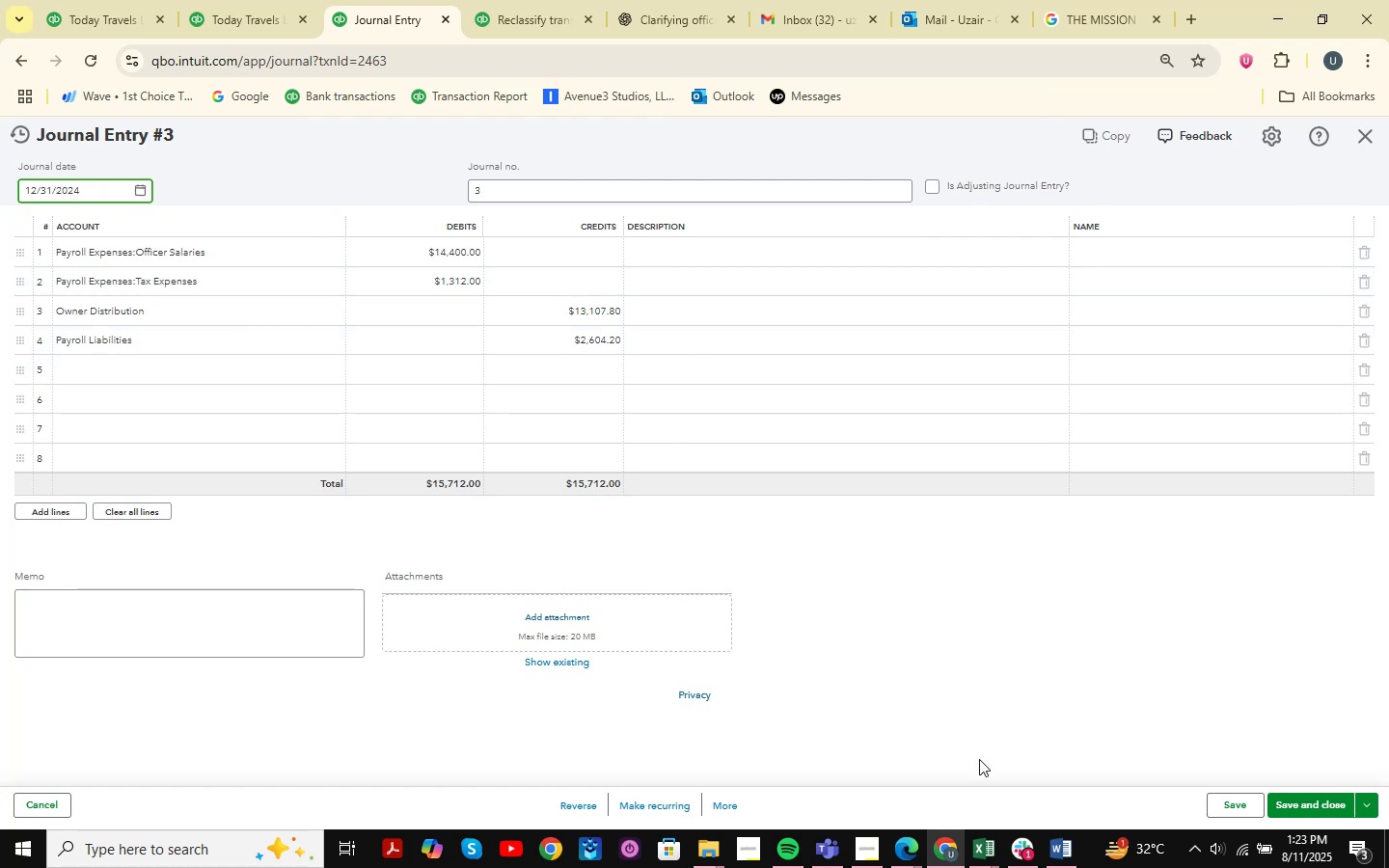 
left_click([510, 0])
 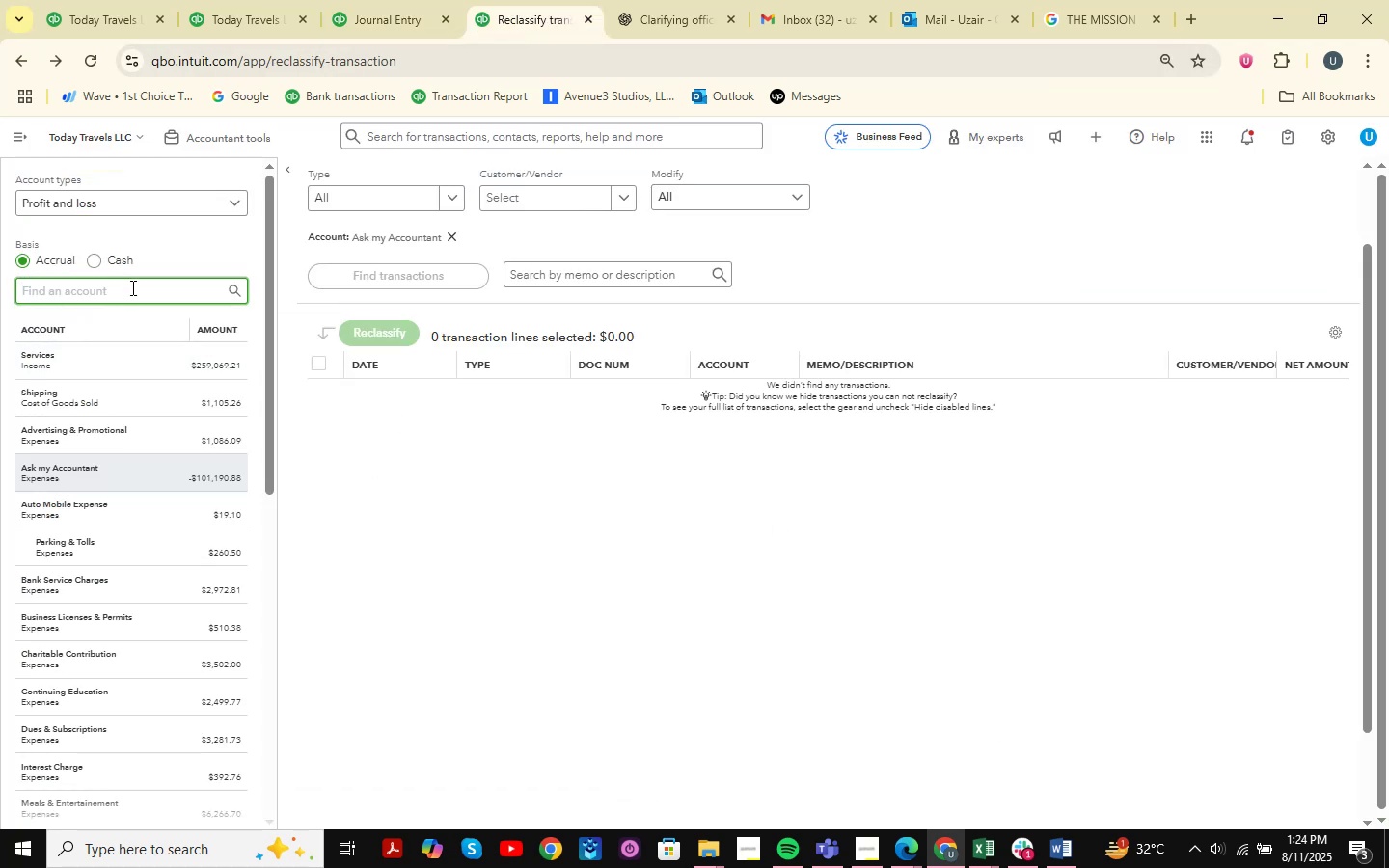 
type(tsc)
key(Backspace)
key(Backspace)
key(Backspace)
key(Backspace)
type(tax)
 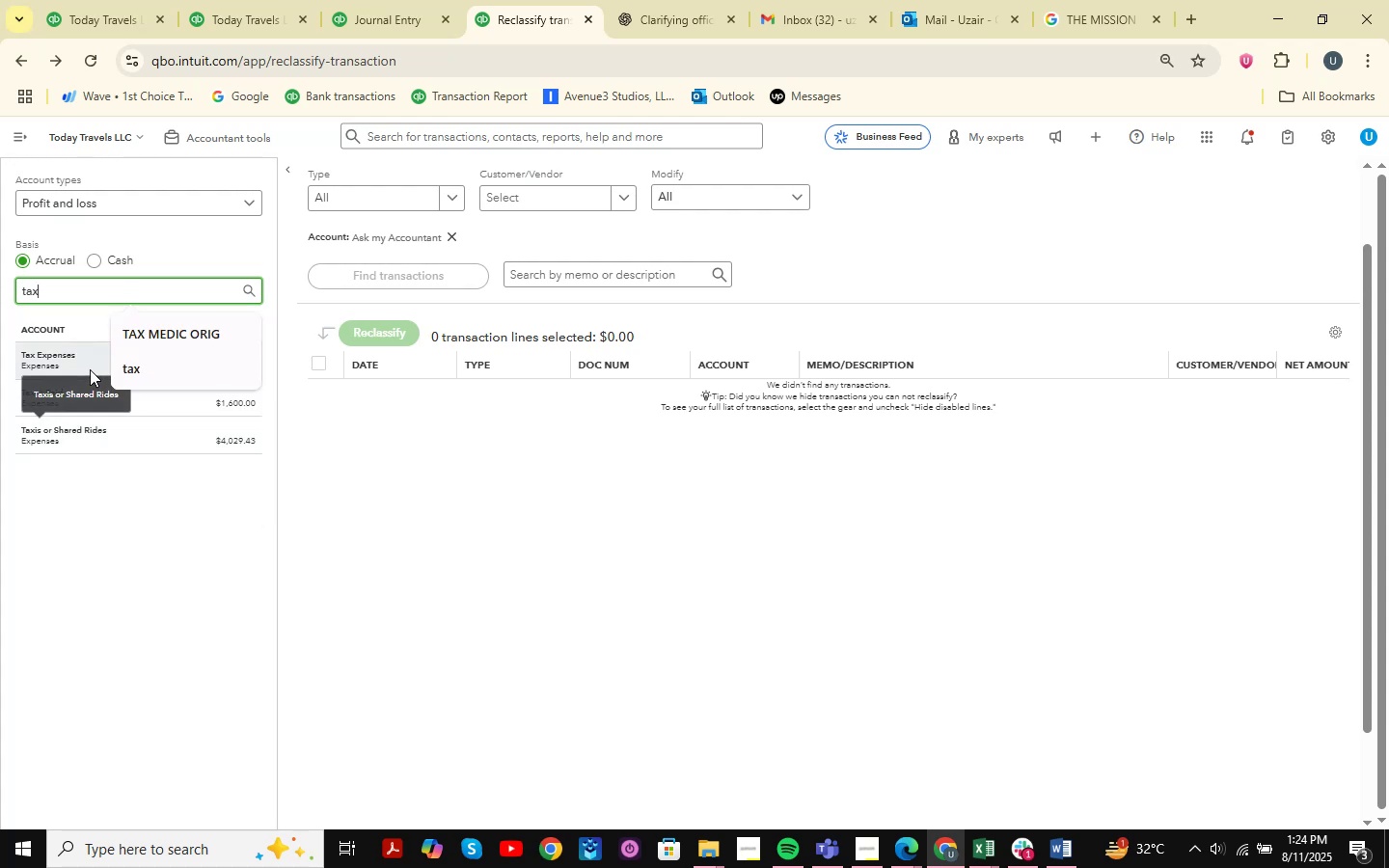 
left_click([47, 368])
 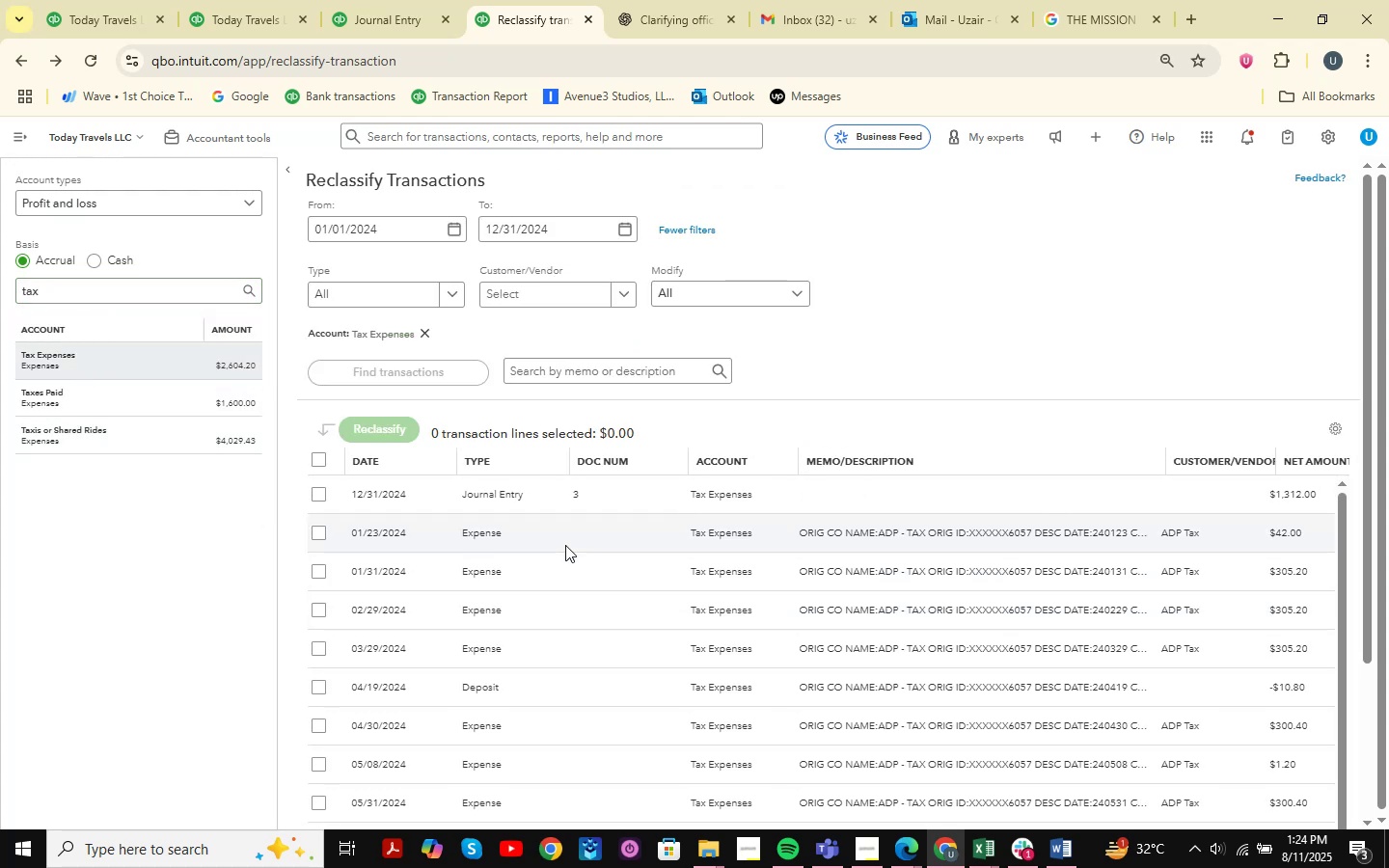 
scroll: coordinate [701, 553], scroll_direction: down, amount: 22.0
 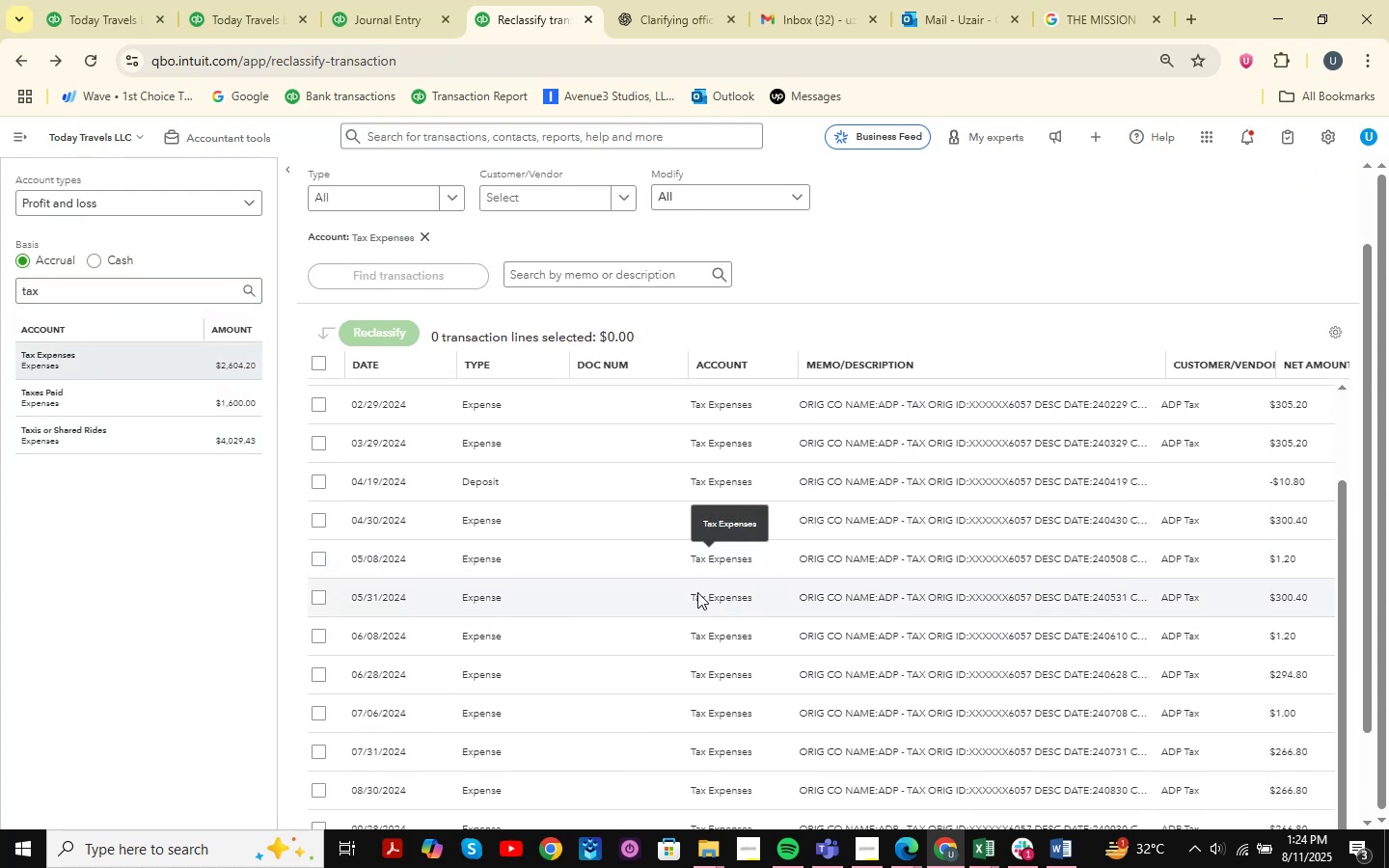 
scroll: coordinate [678, 550], scroll_direction: up, amount: 5.0
 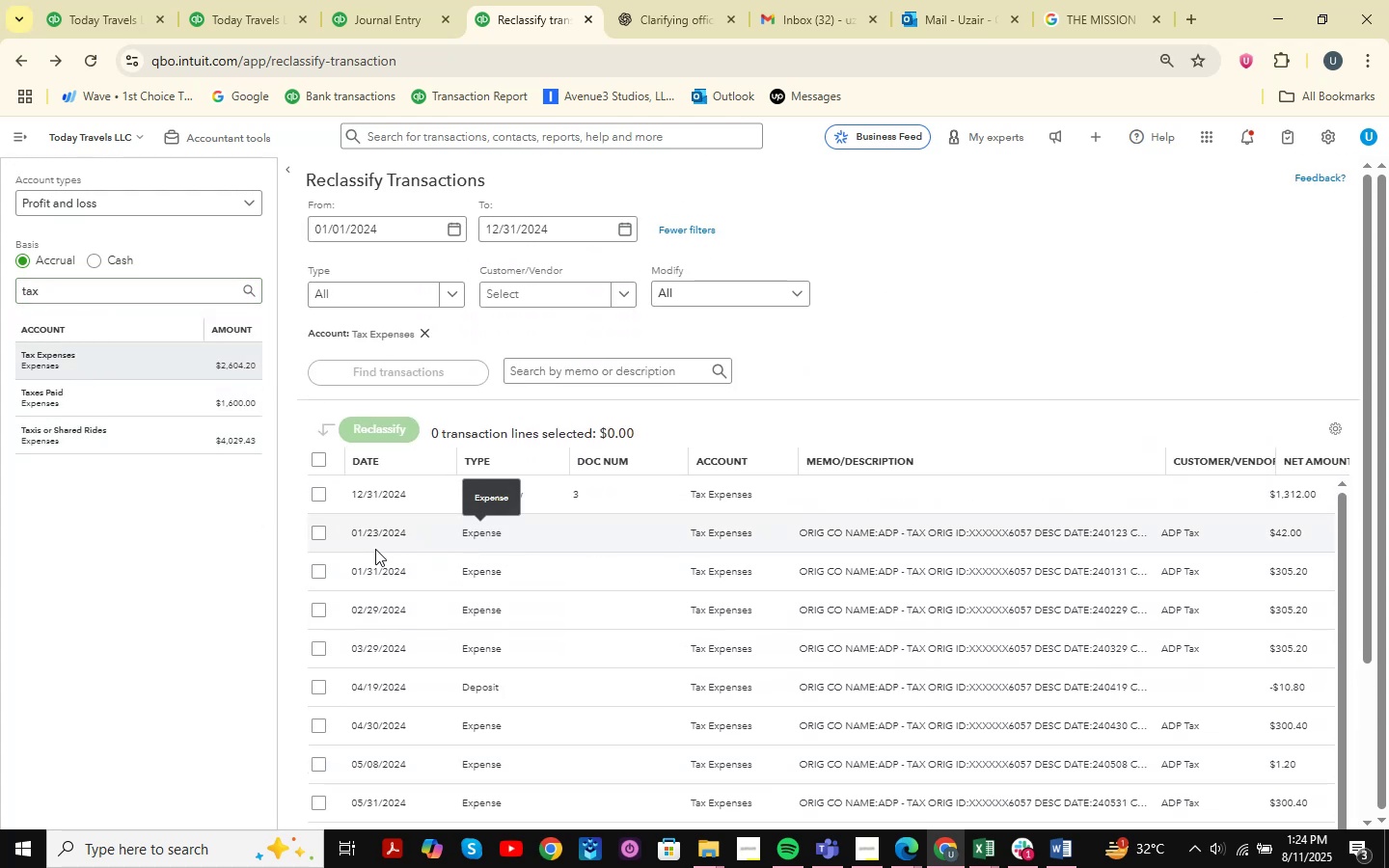 
left_click([322, 528])
 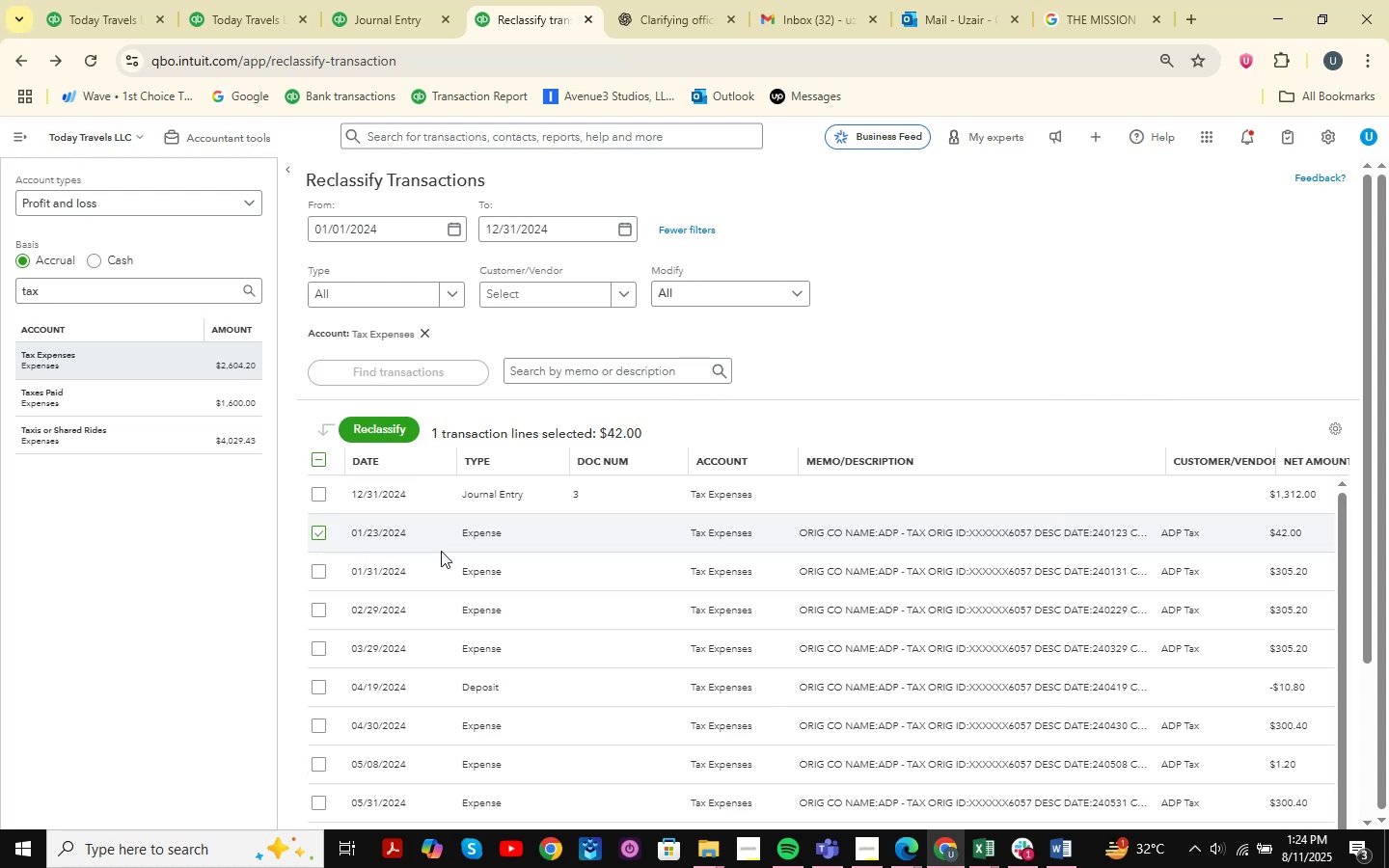 
scroll: coordinate [727, 608], scroll_direction: down, amount: 16.0
 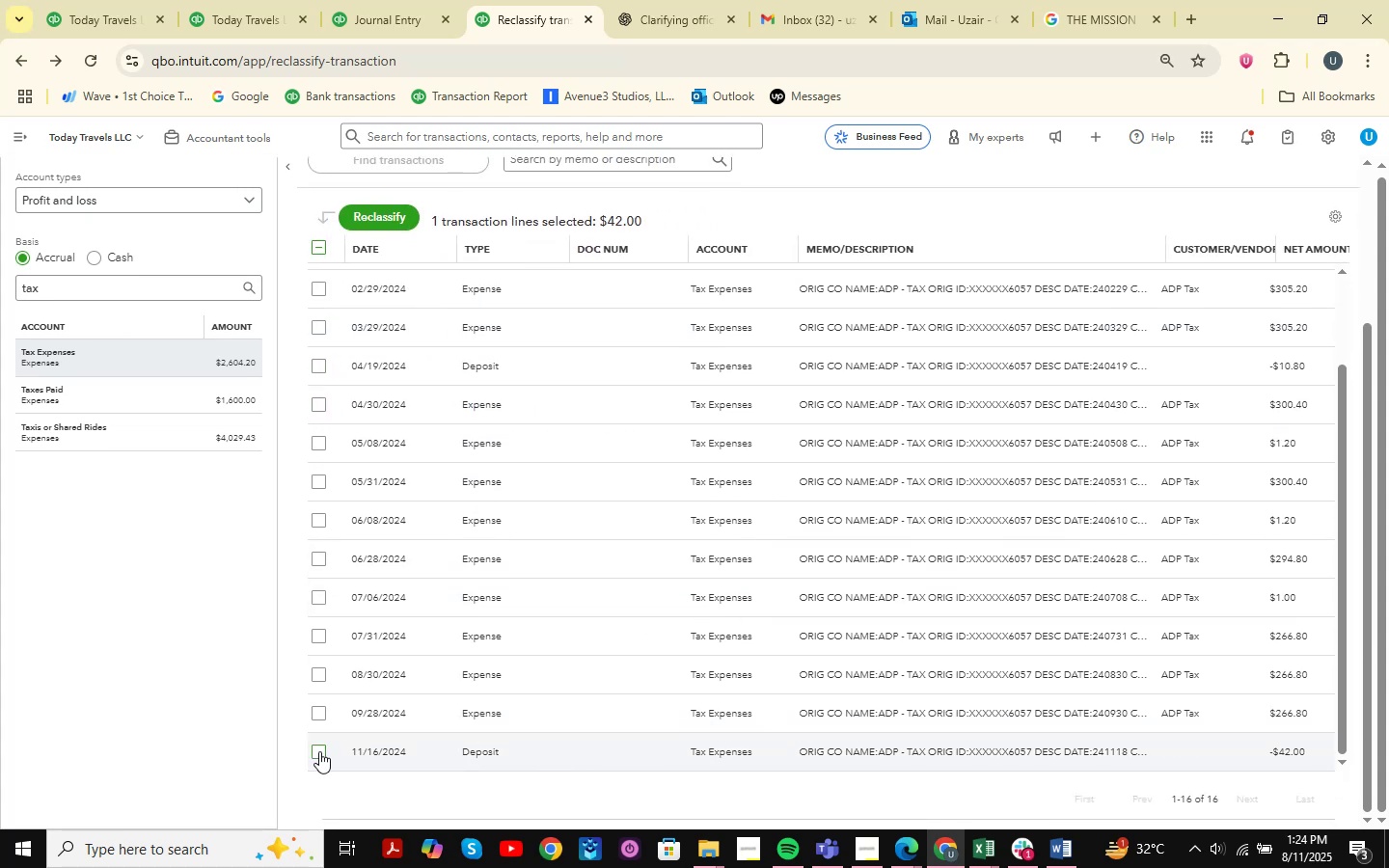 
hold_key(key=ShiftLeft, duration=0.52)
left_click([313, 747])
 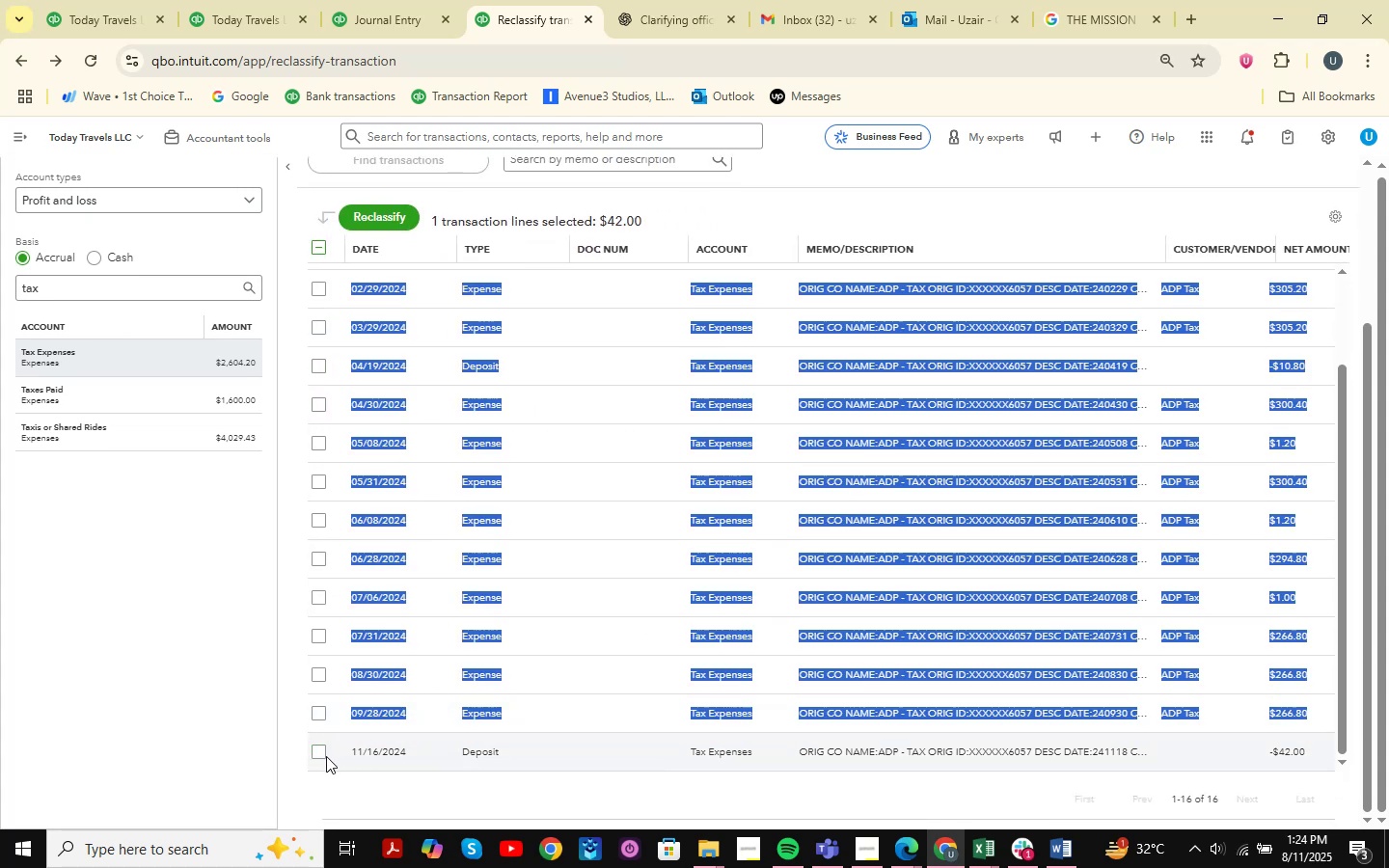 
left_click([321, 756])
 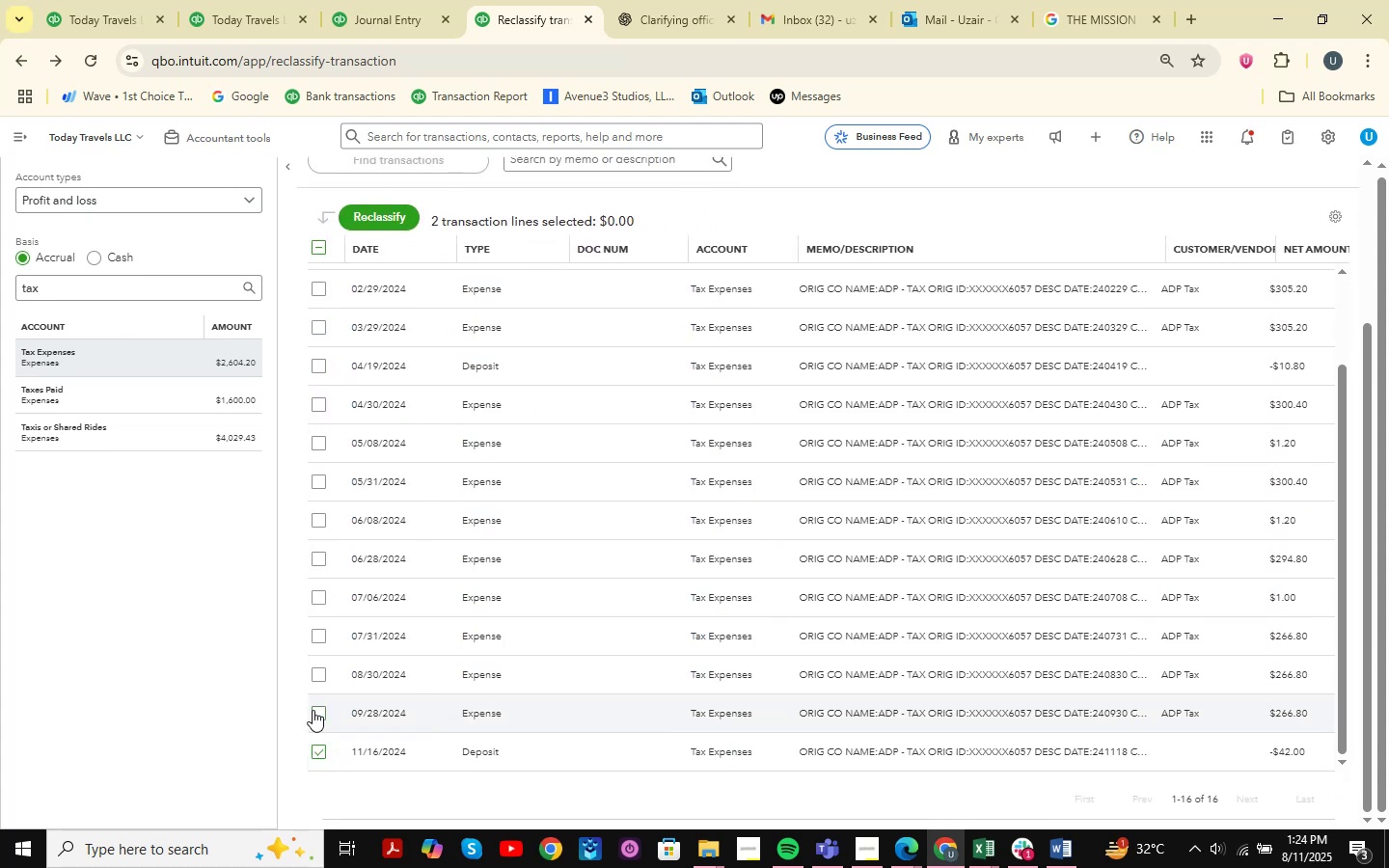 
double_click([318, 676])
 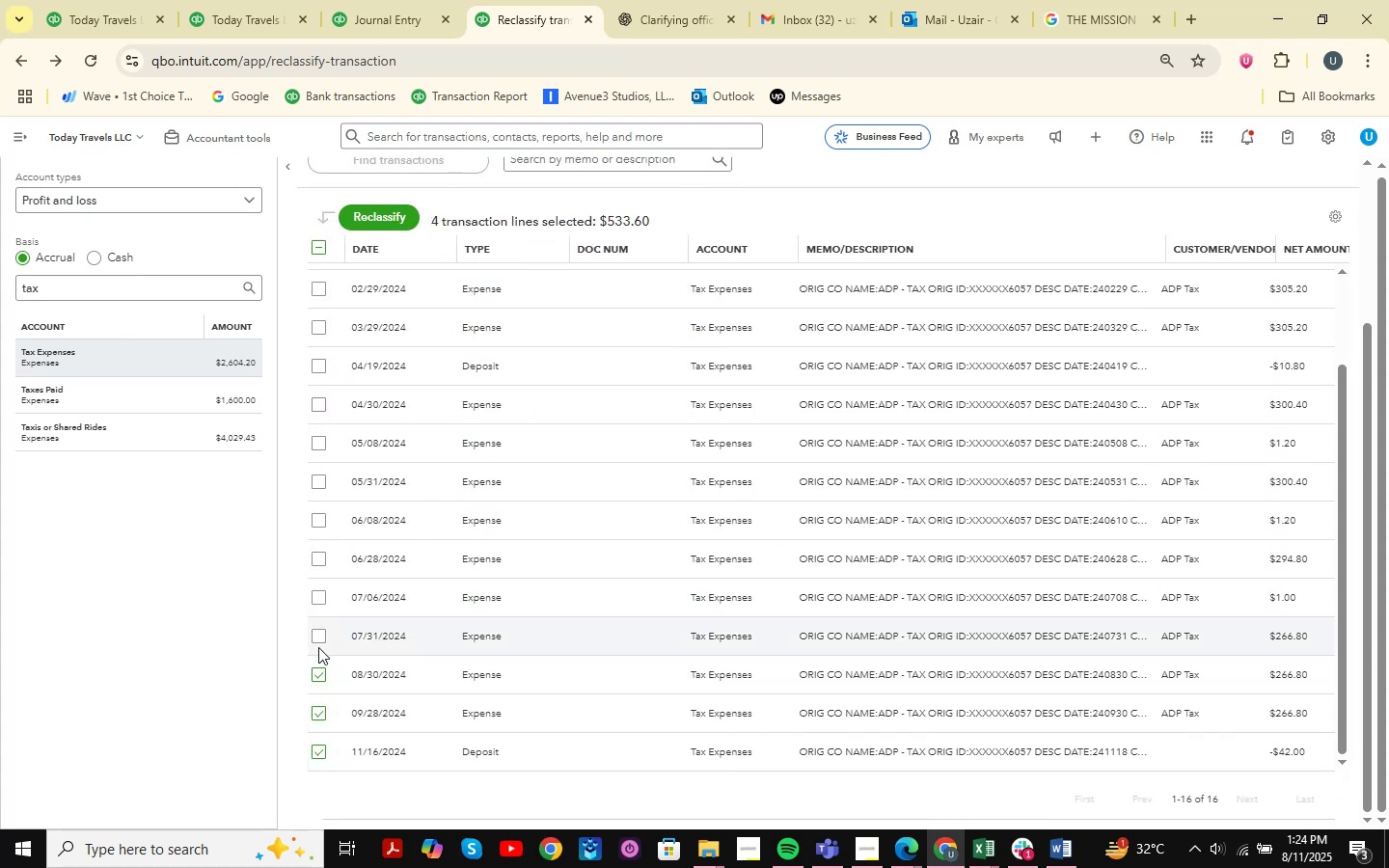 
triple_click([318, 647])
 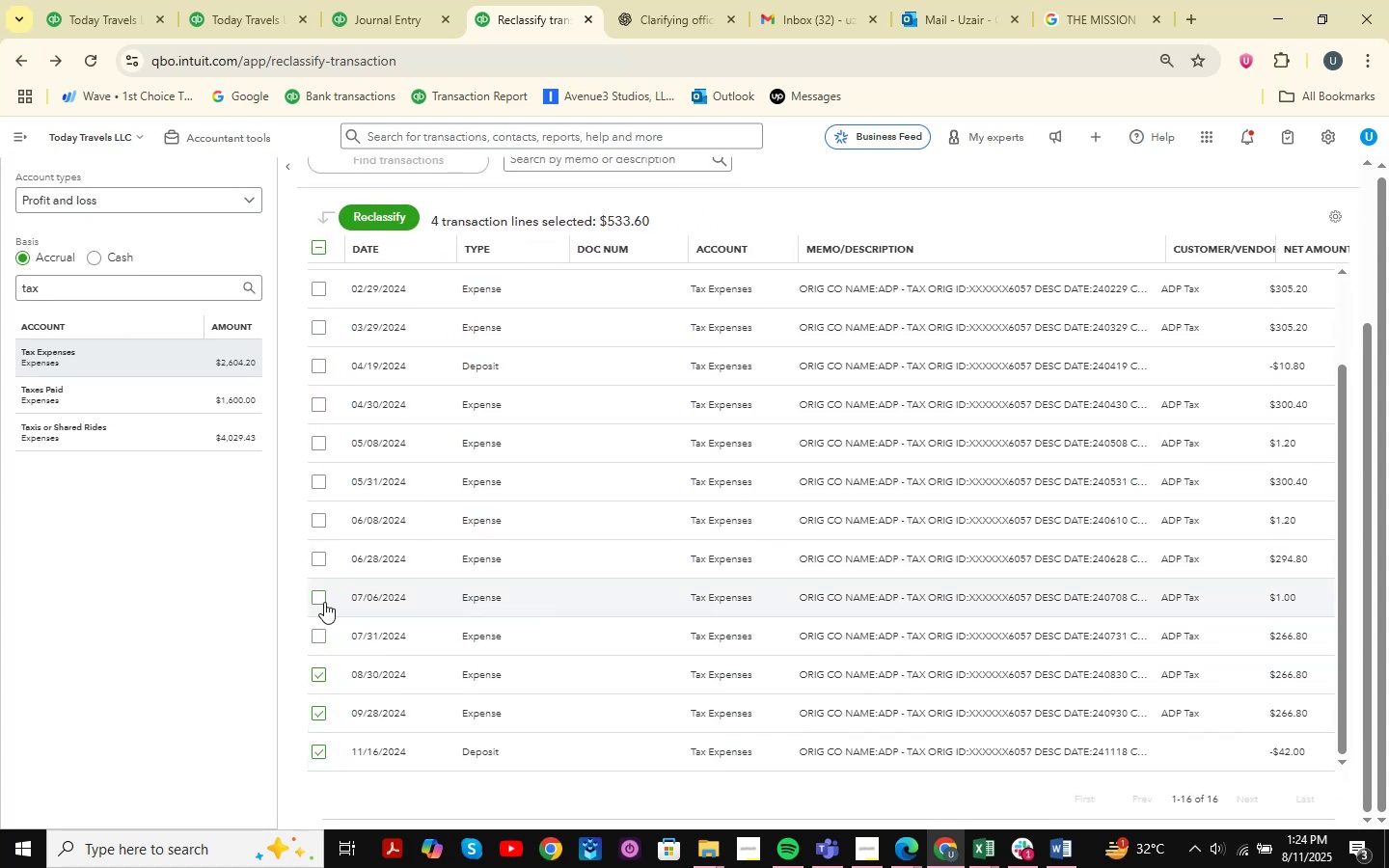 
double_click([321, 621])
 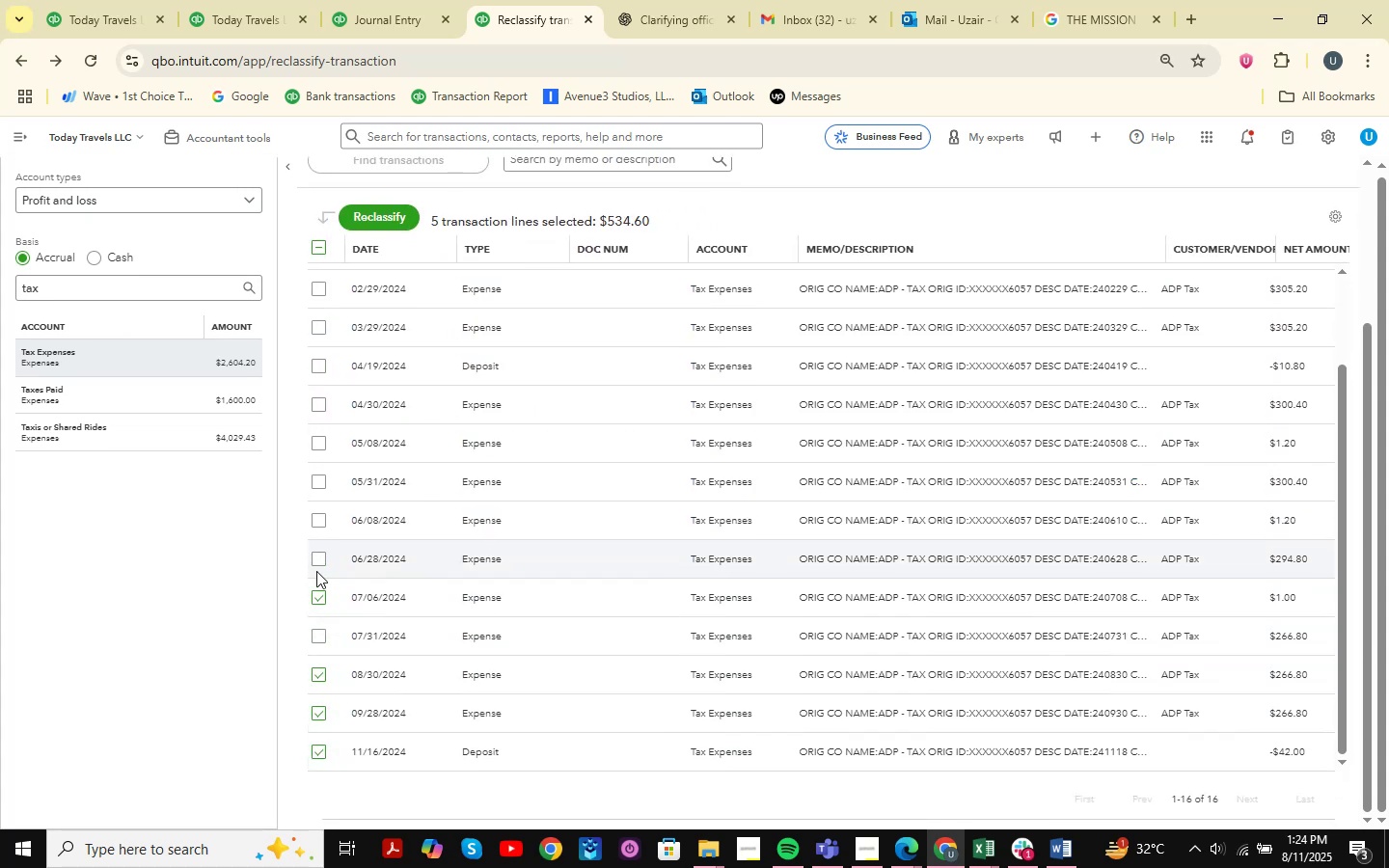 
left_click([316, 559])
 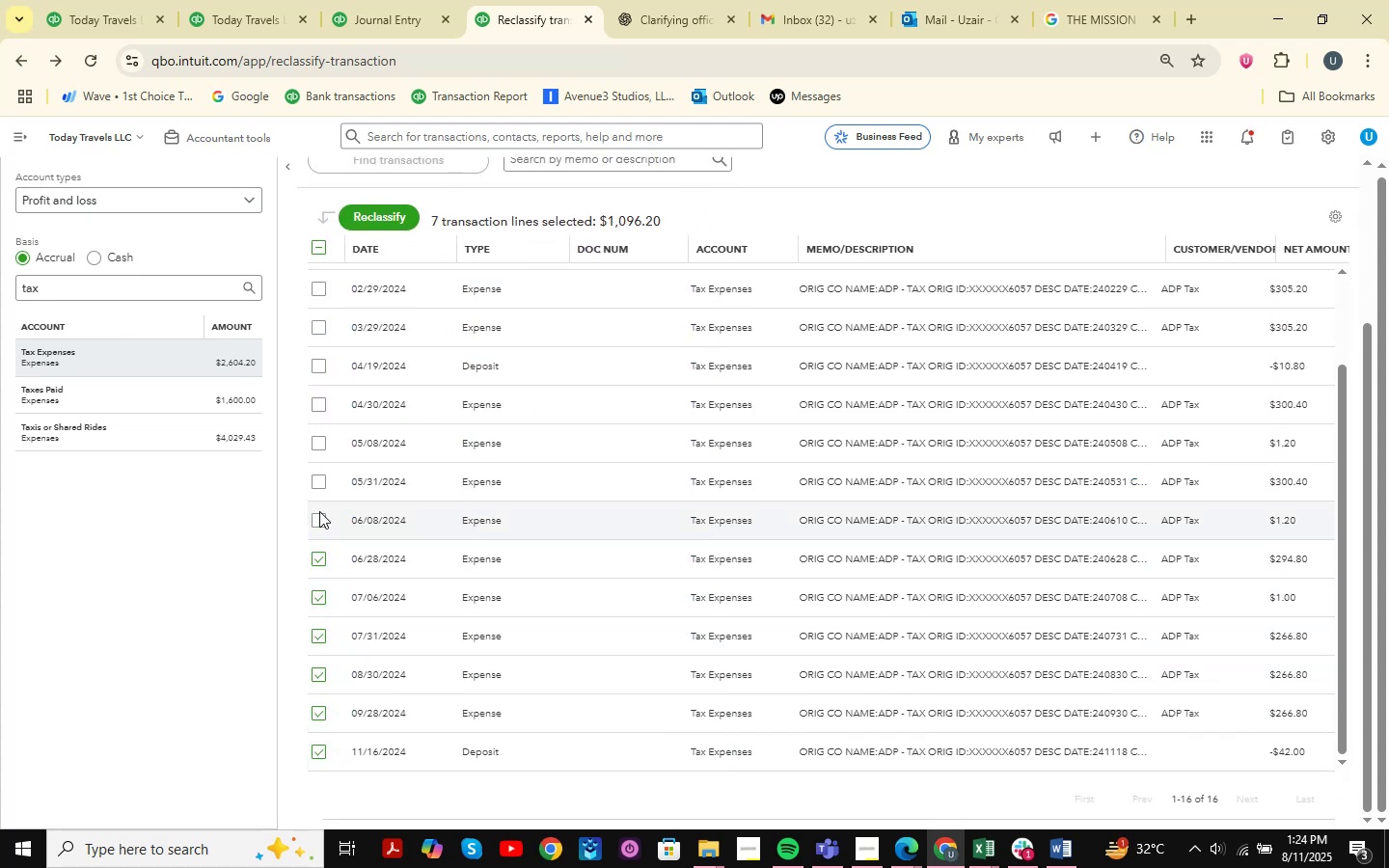 
double_click([317, 518])
 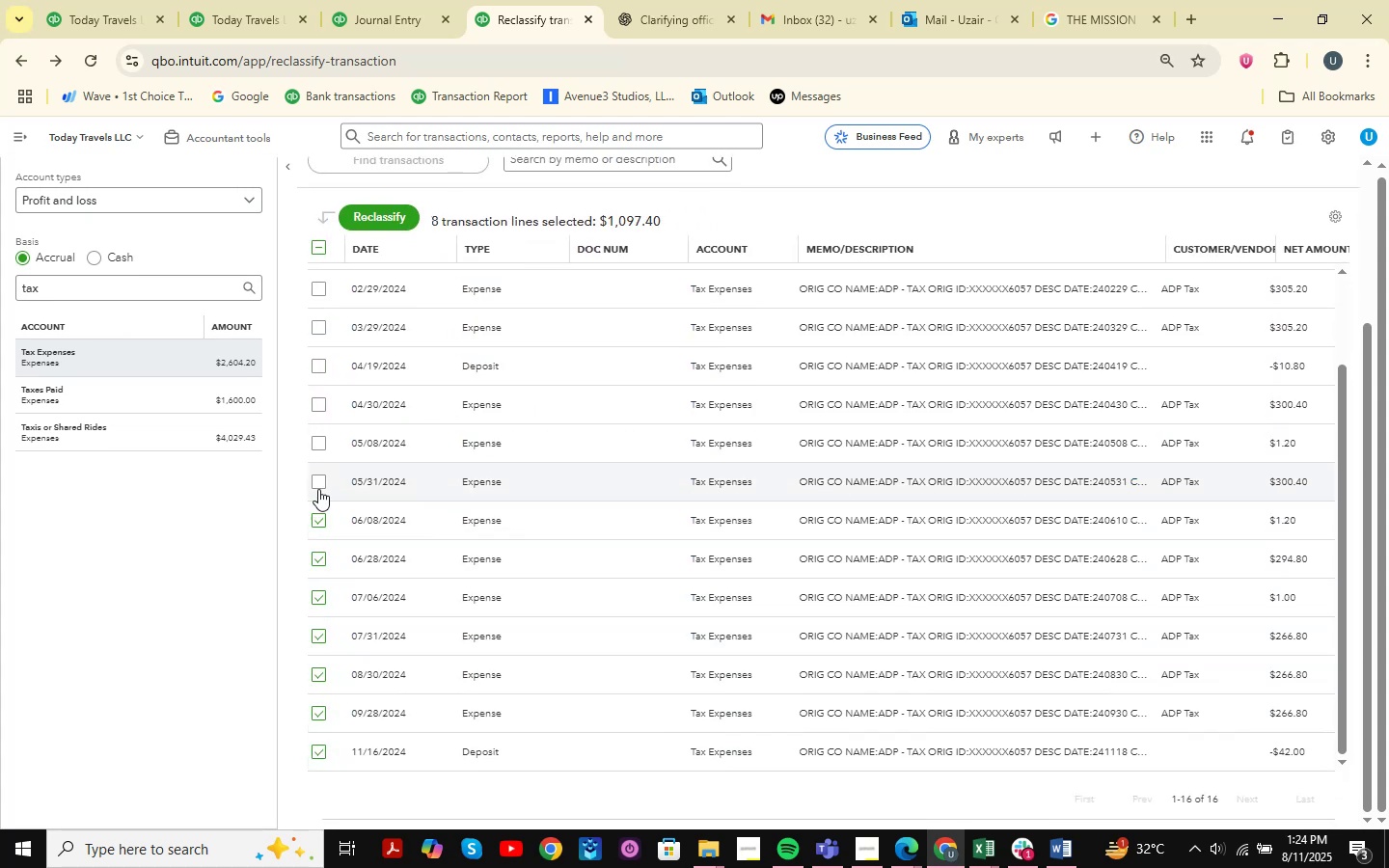 
triple_click([318, 489])
 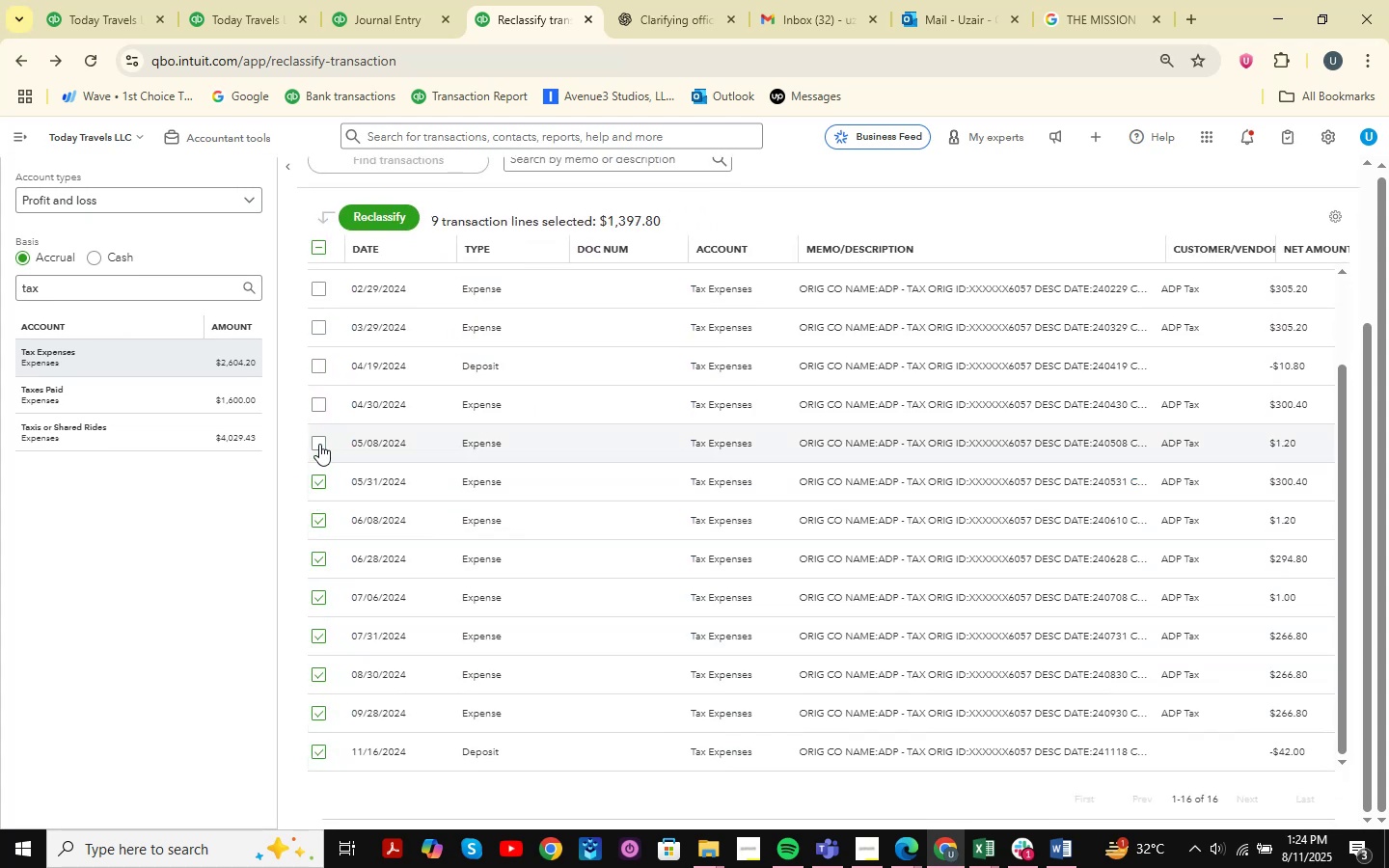 
triple_click([319, 443])
 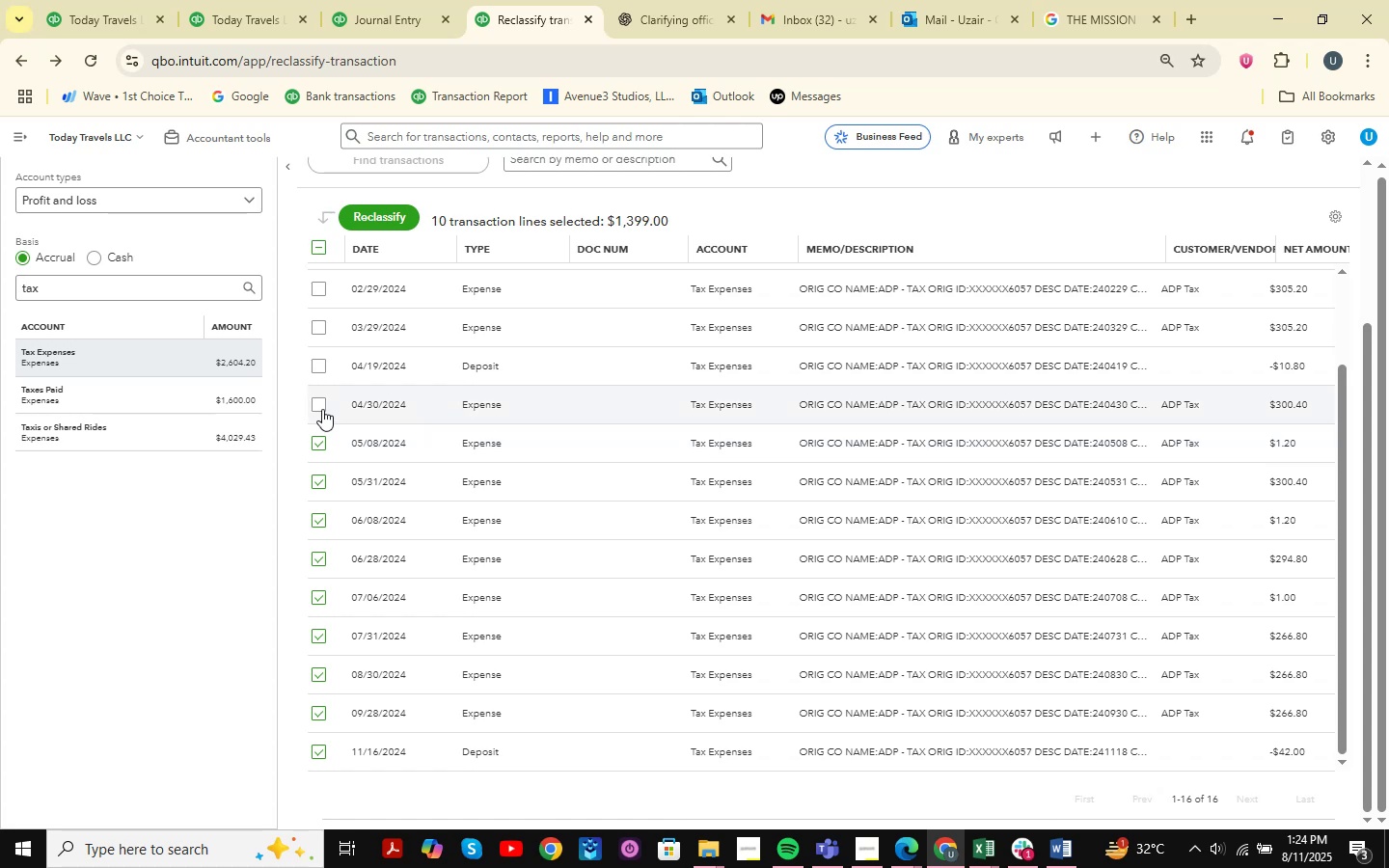 
triple_click([322, 408])
 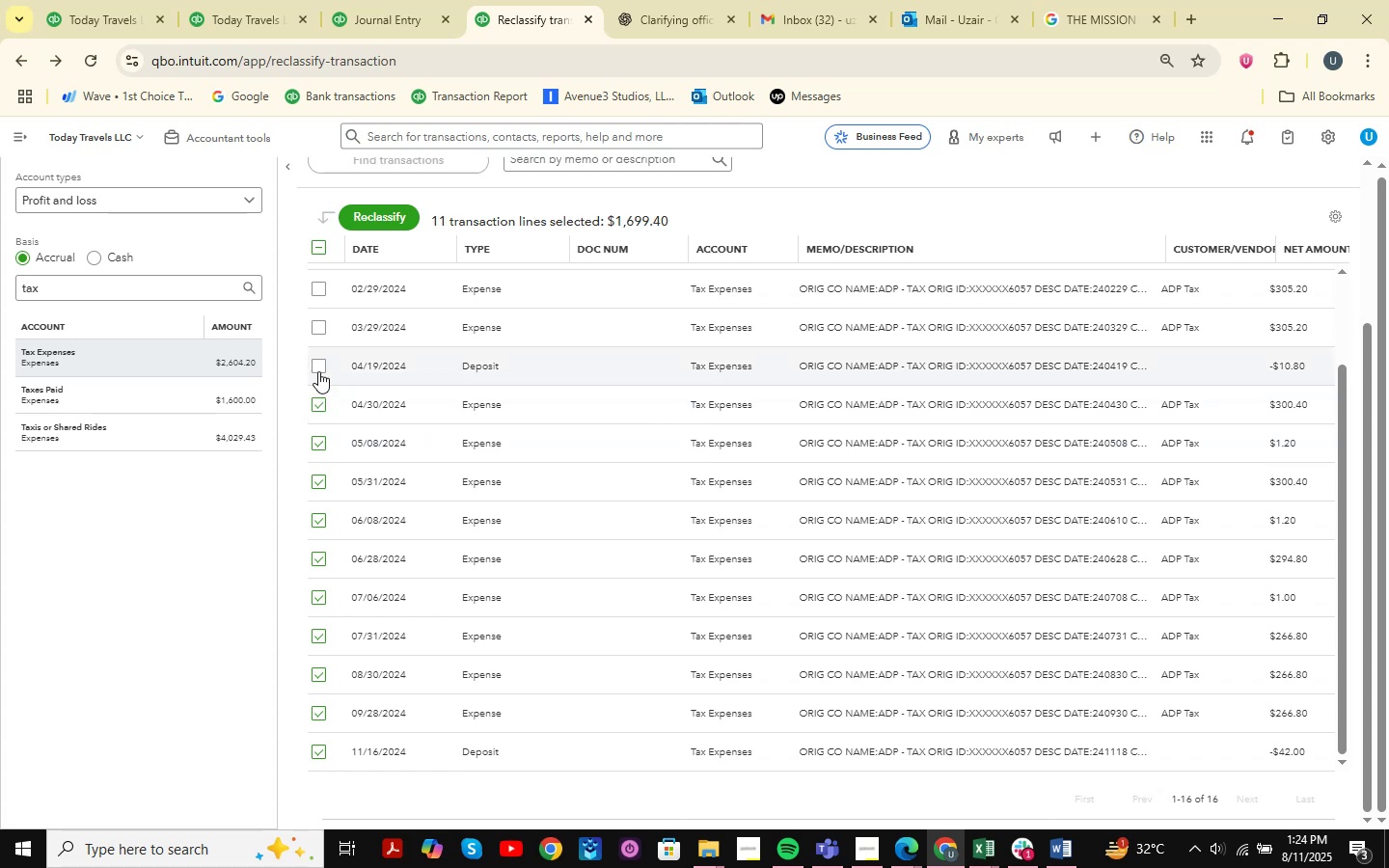 
triple_click([318, 371])
 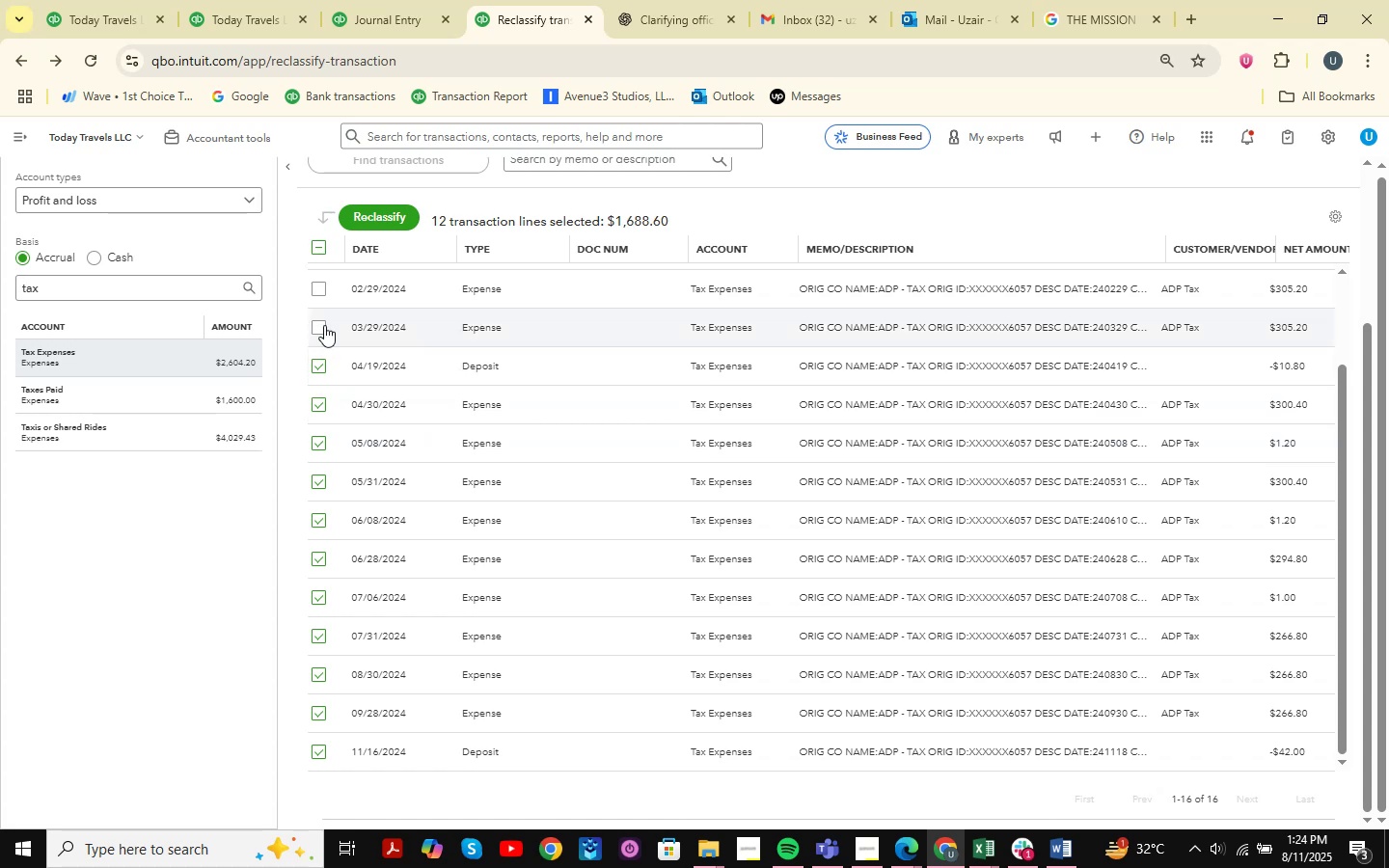 
triple_click([326, 319])
 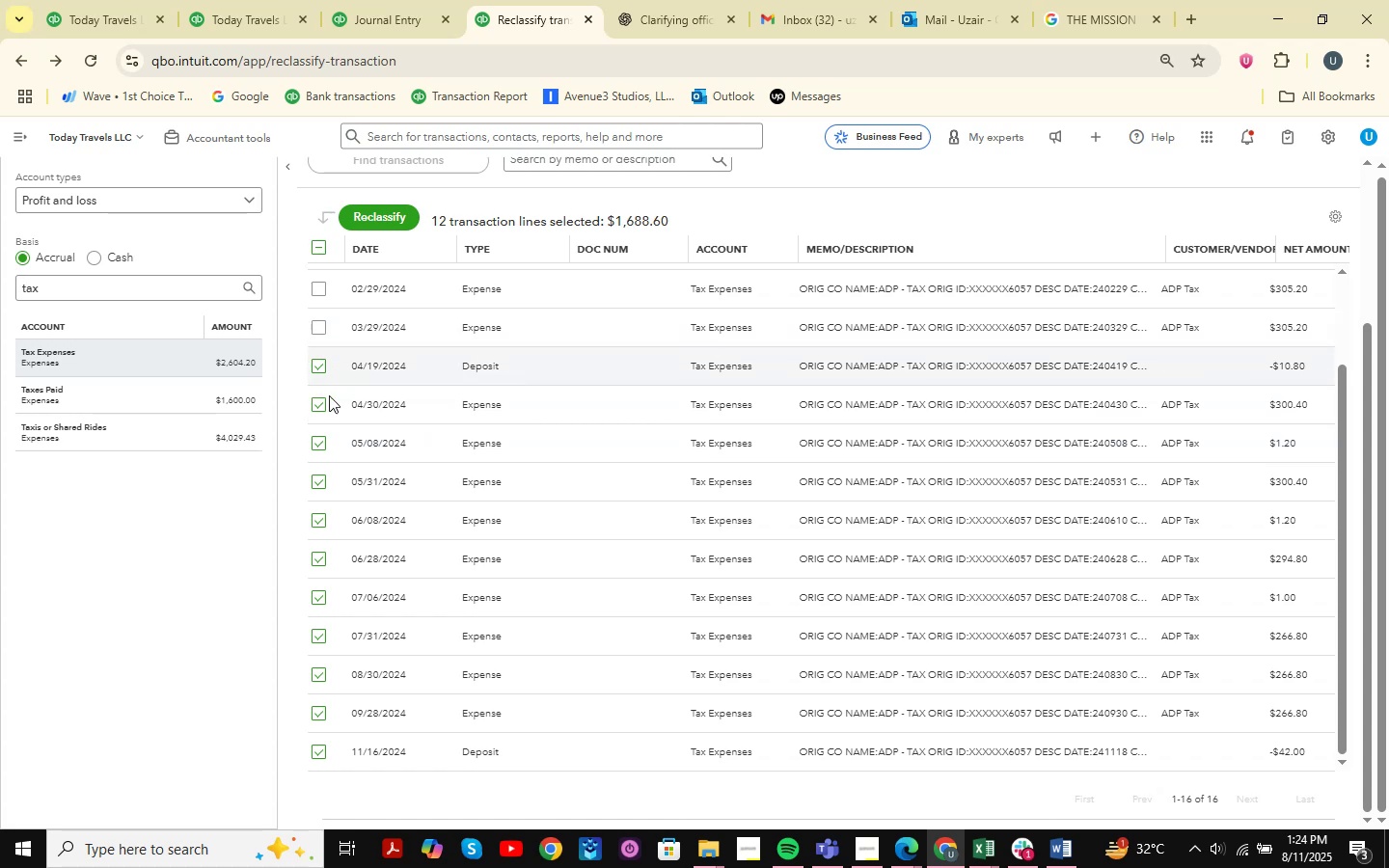 
scroll: coordinate [330, 400], scroll_direction: up, amount: 2.0
 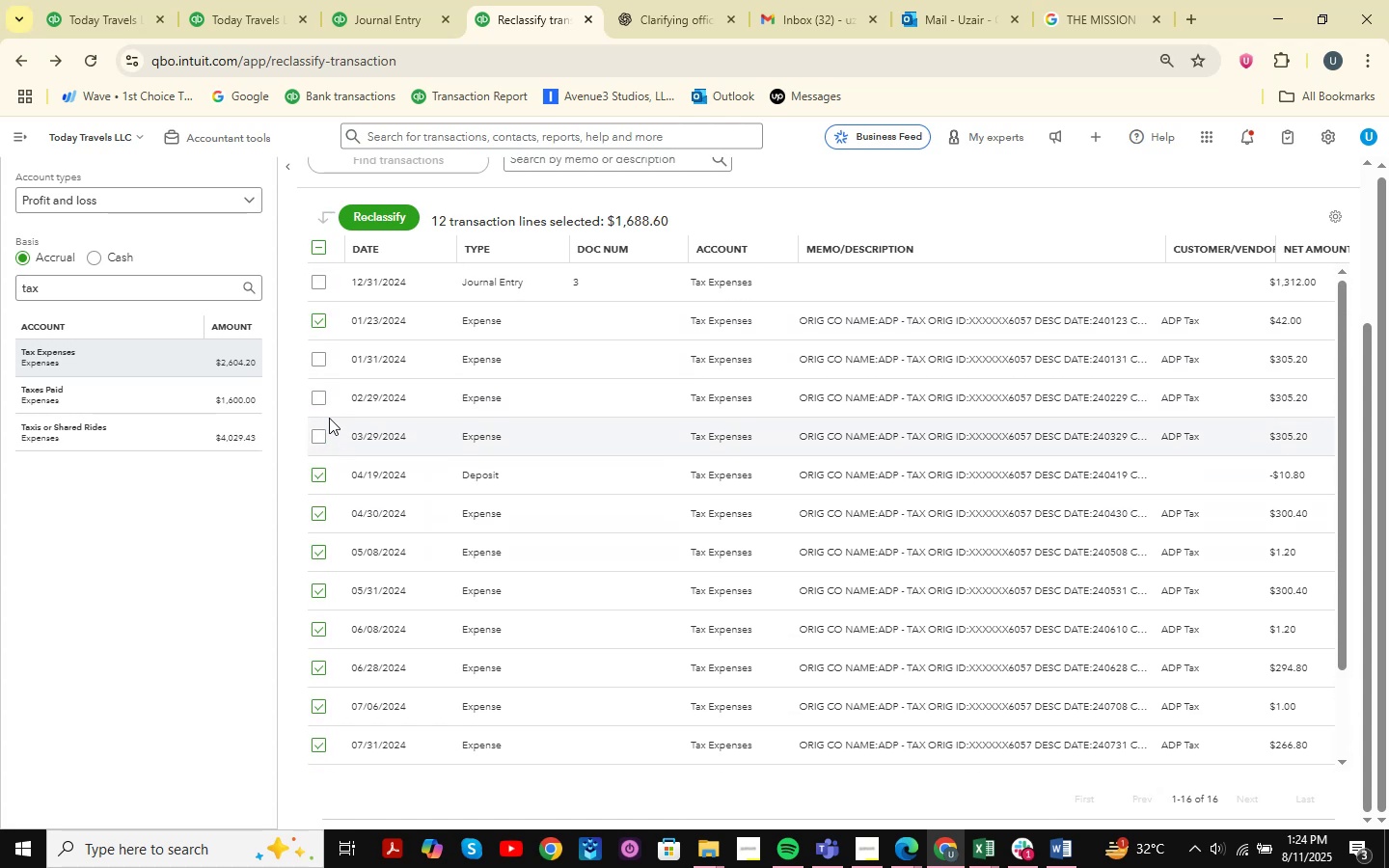 
left_click([321, 405])
 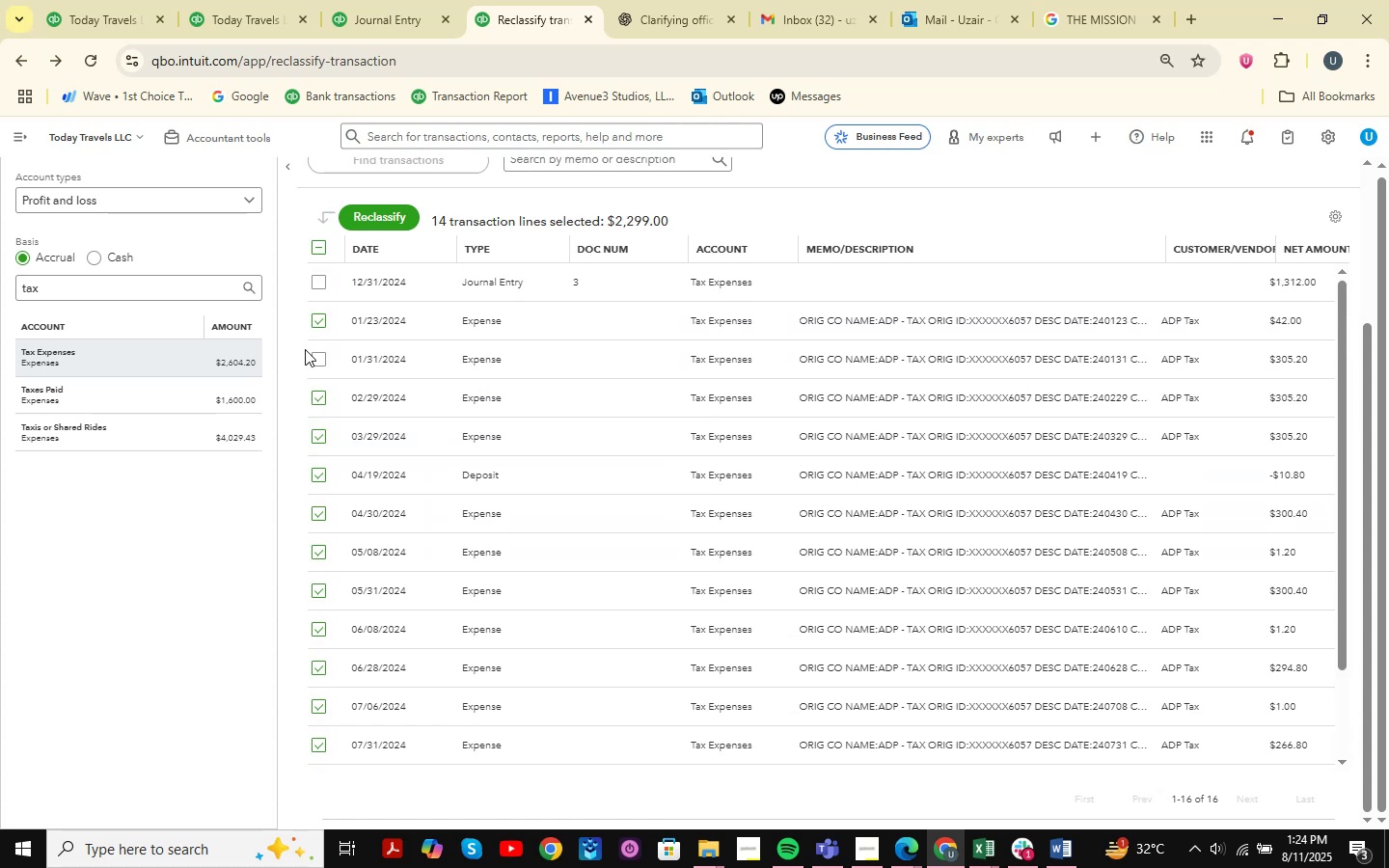 
left_click([311, 352])
 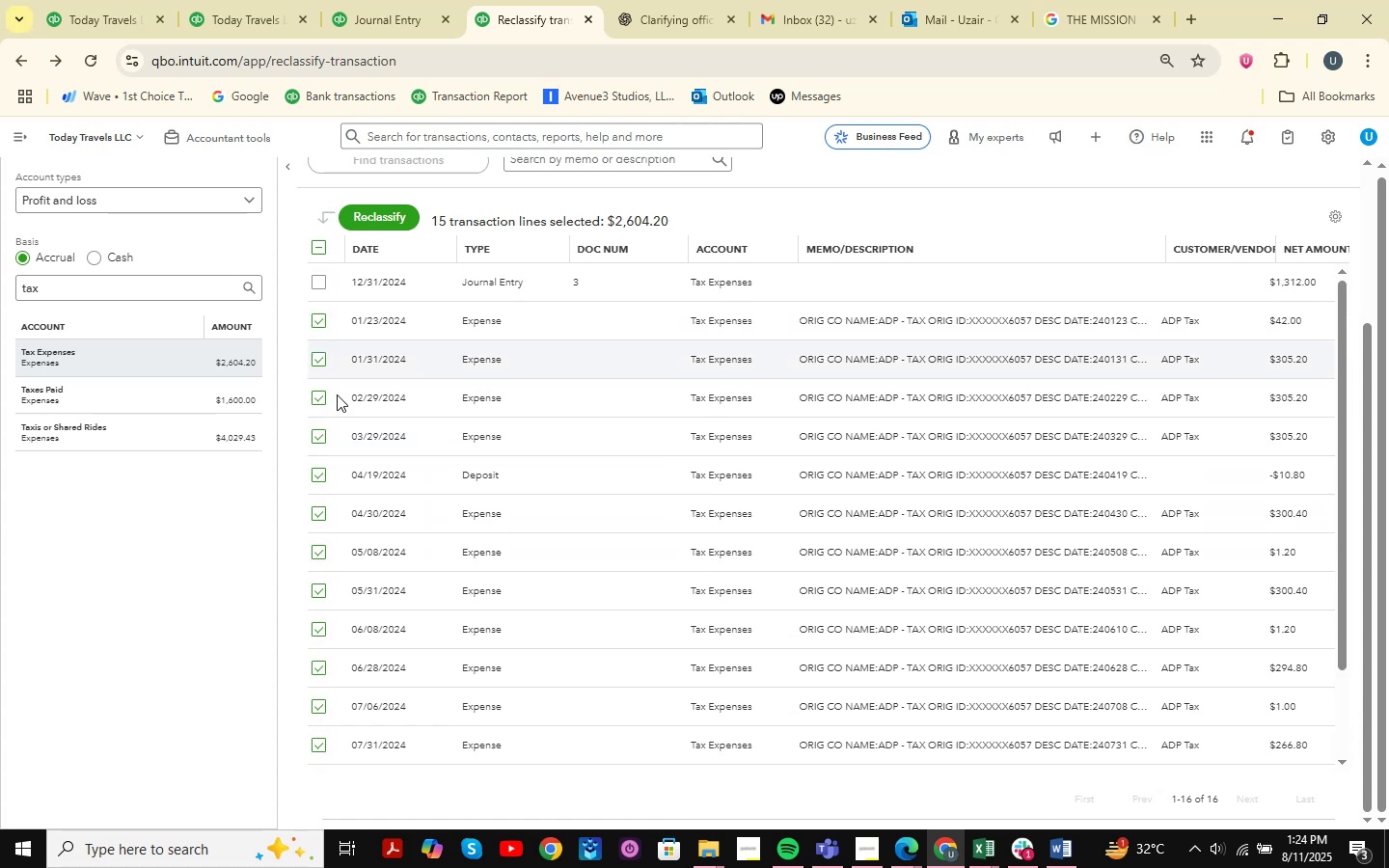 
scroll: coordinate [383, 511], scroll_direction: up, amount: 3.0
 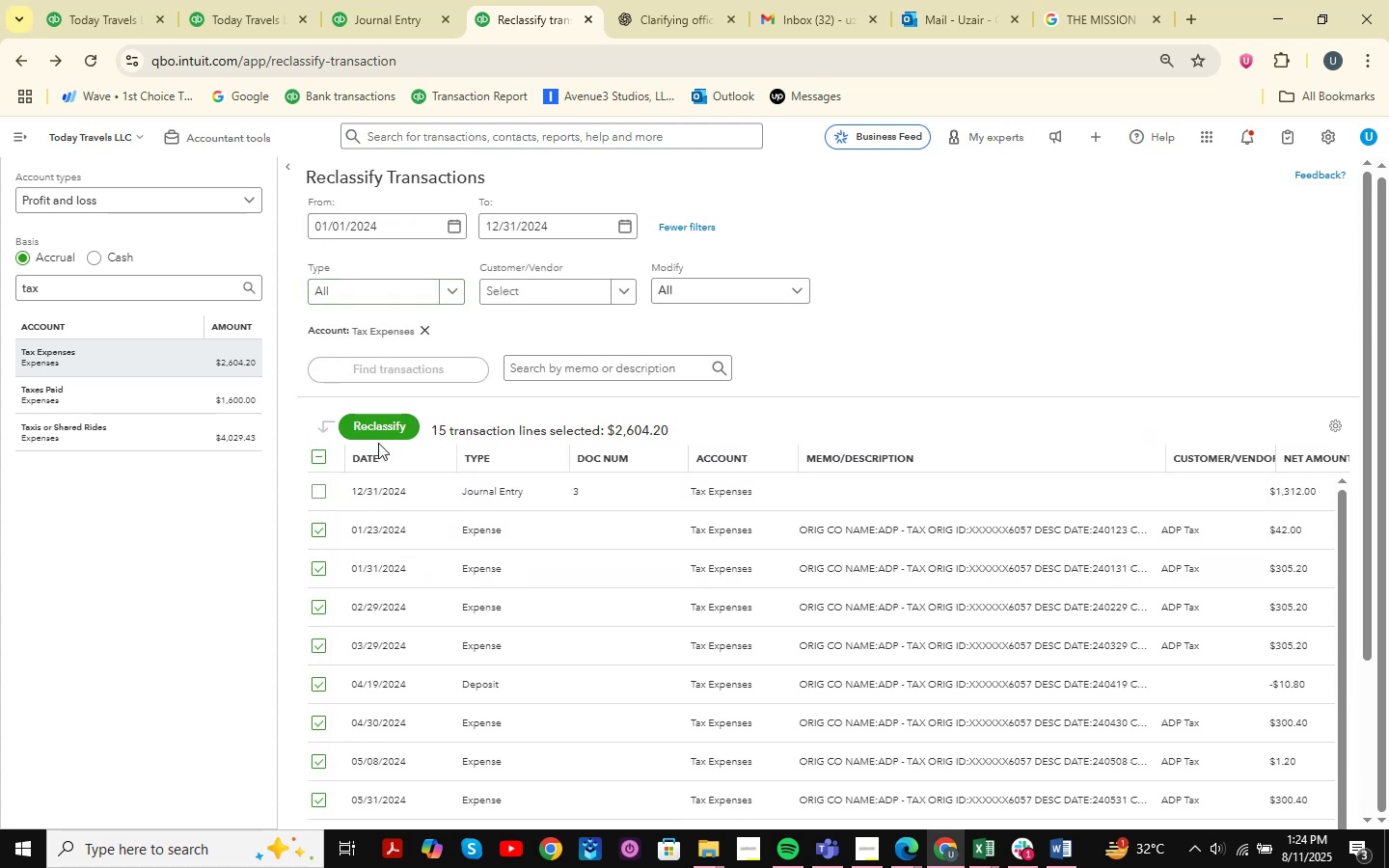 
left_click([380, 433])
 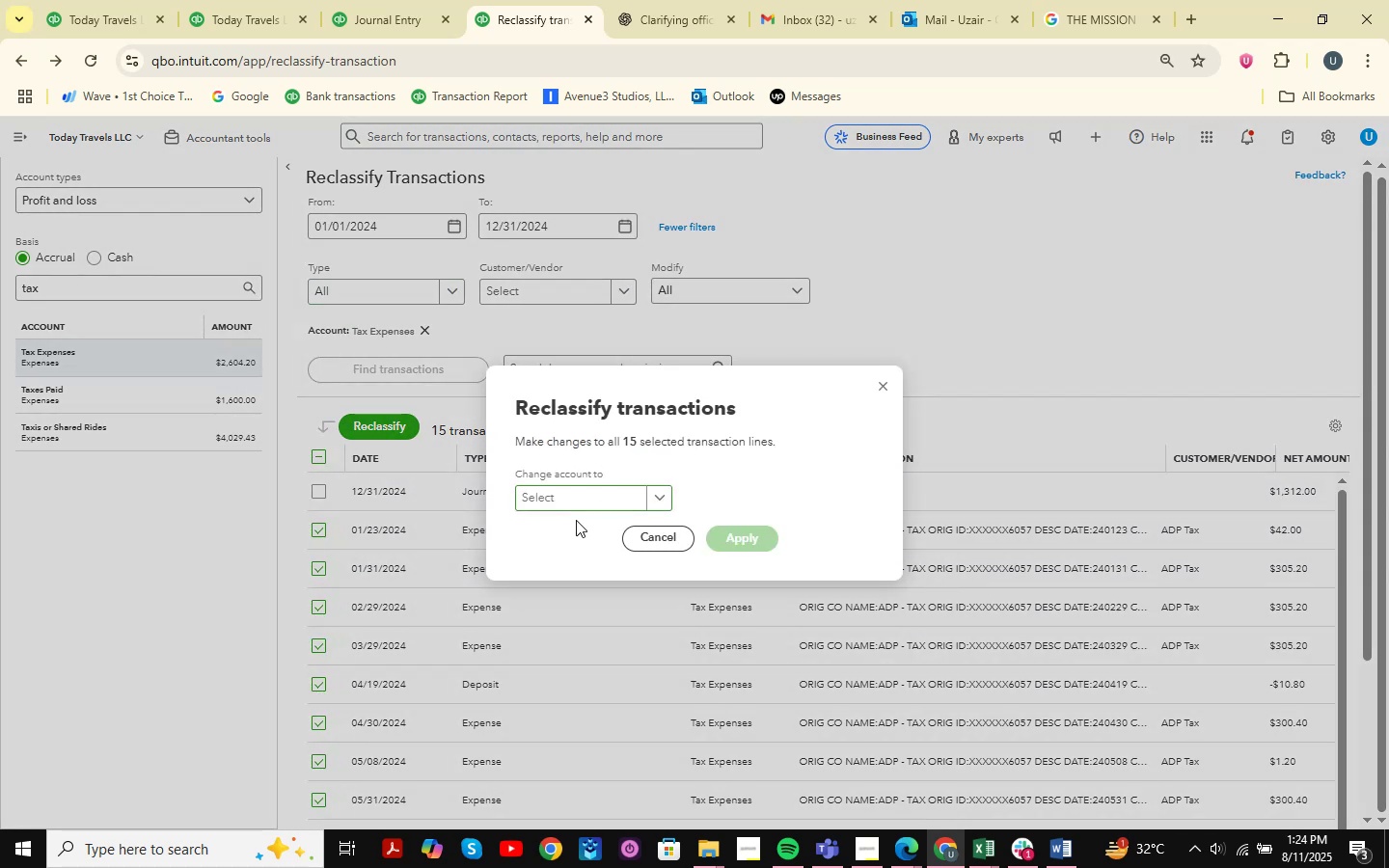 
double_click([591, 501])
 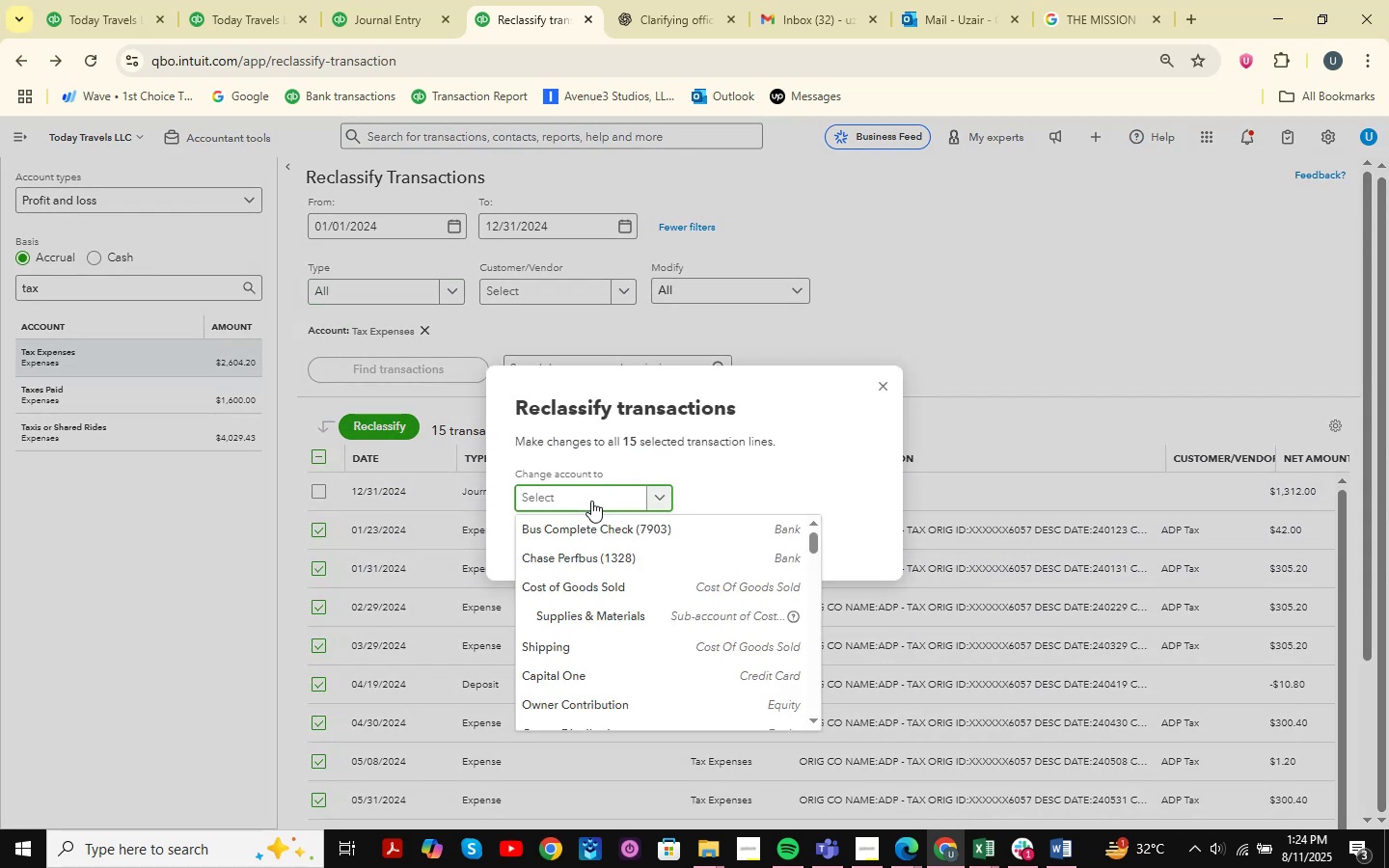 
type(payroll )
 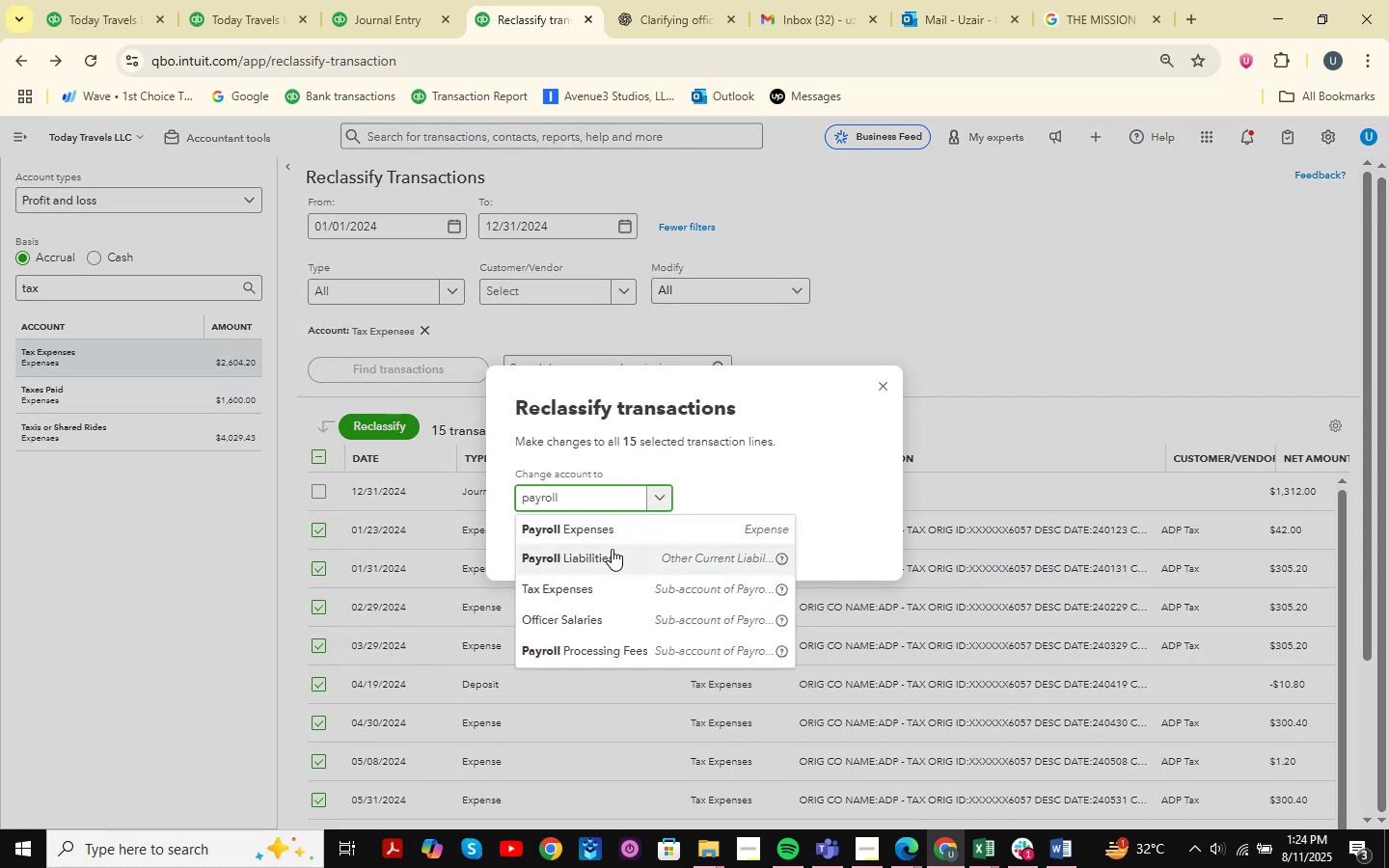 
left_click([584, 561])
 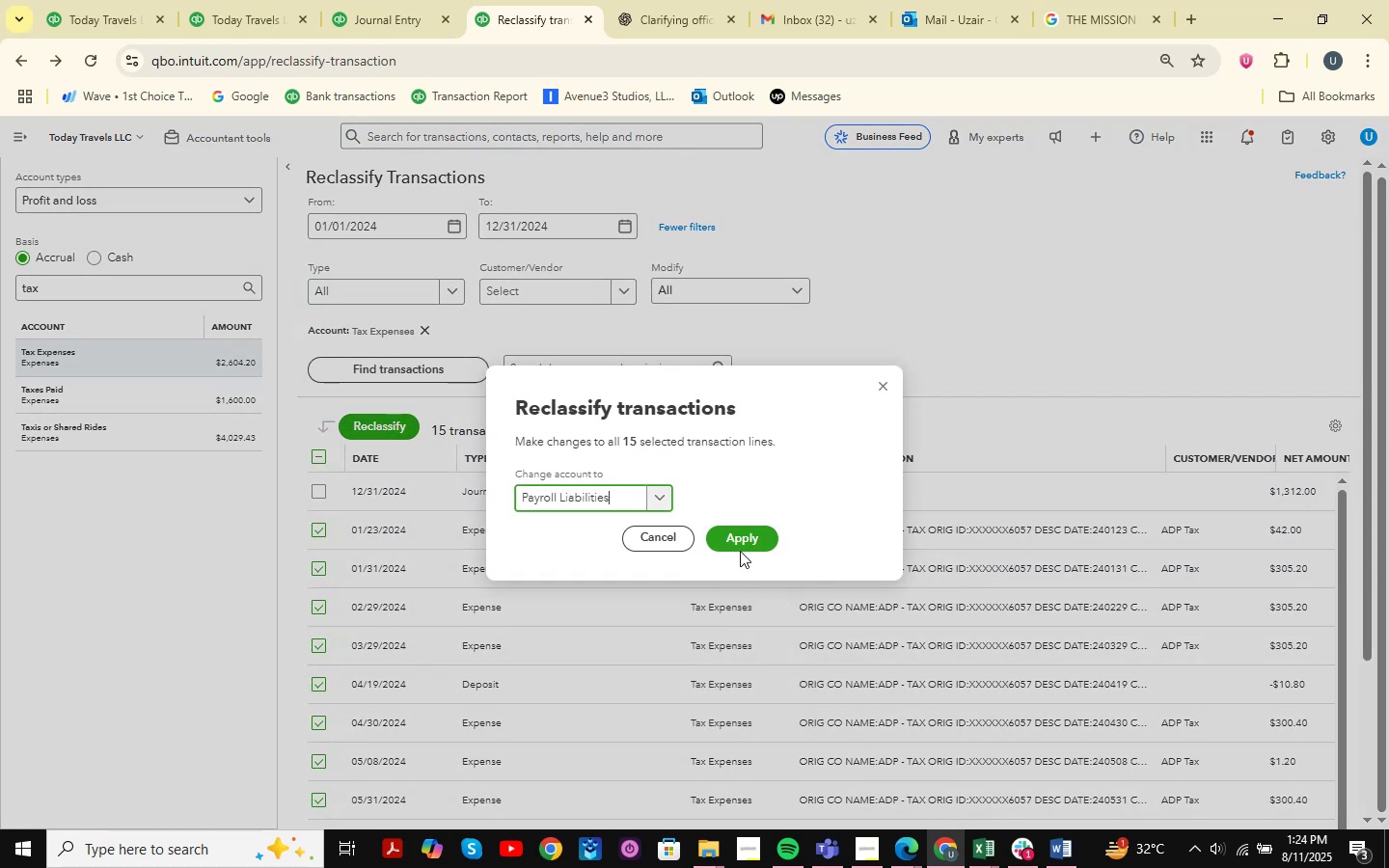 
left_click([743, 533])
 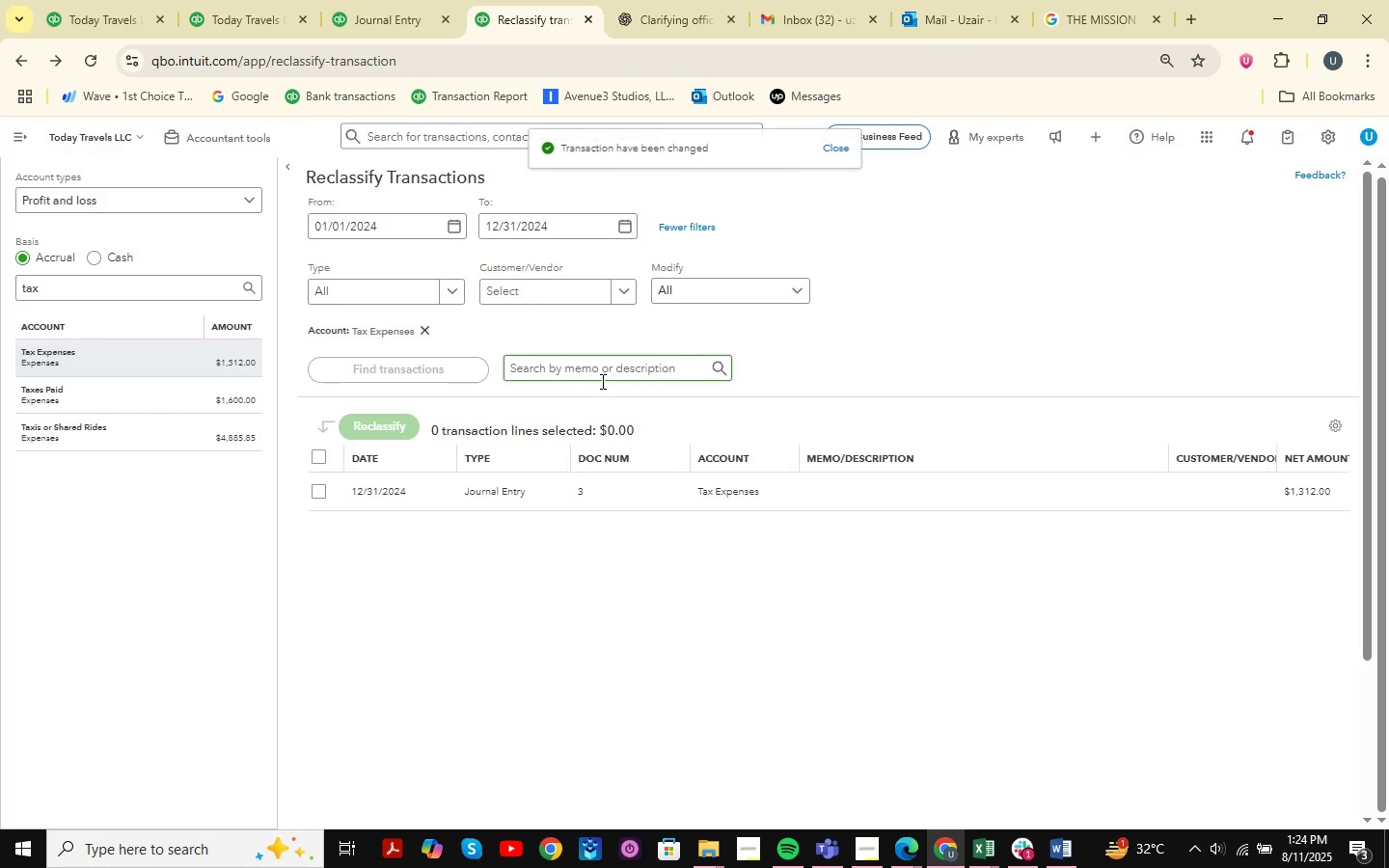 
left_click([99, 0])
 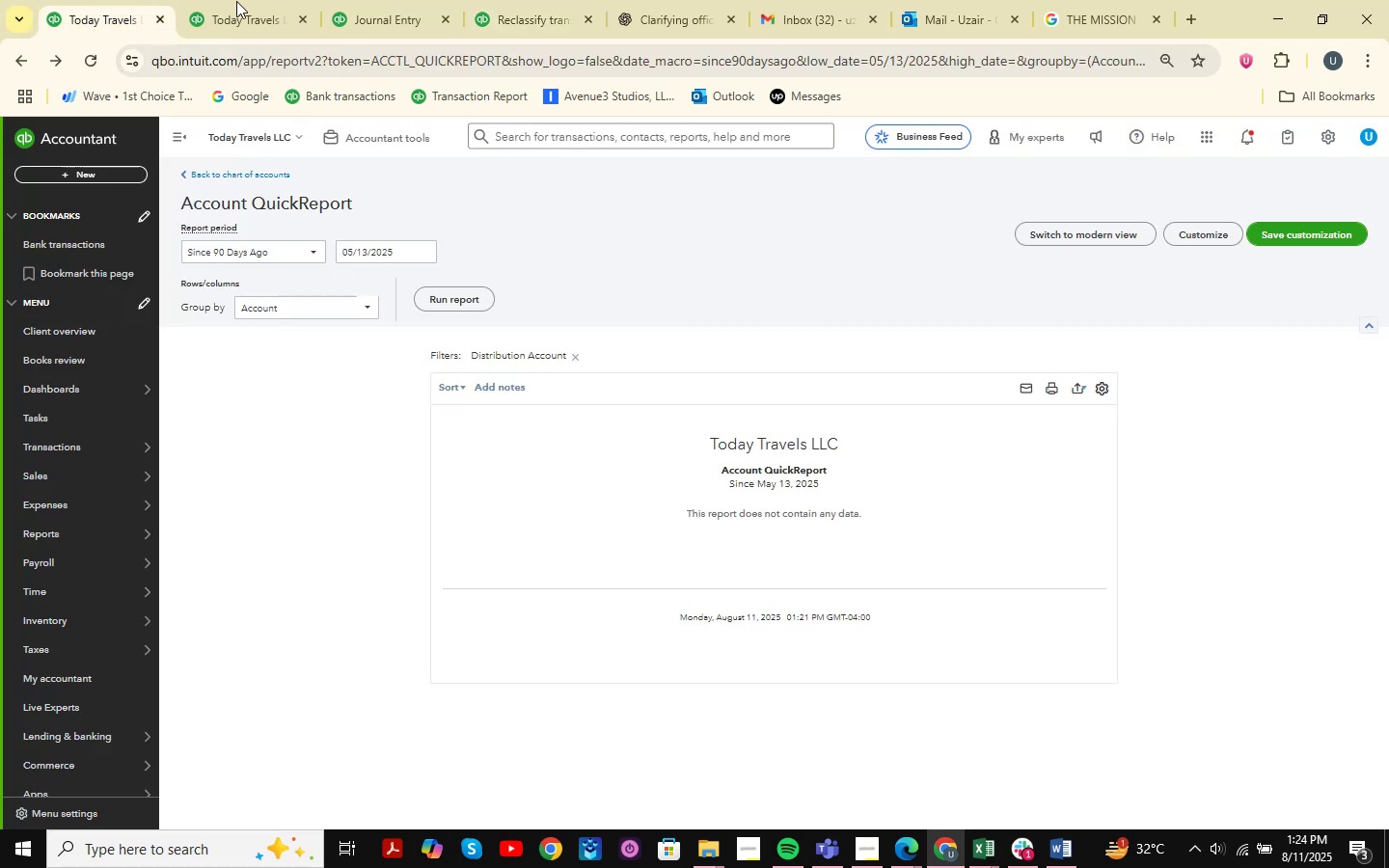 
double_click([241, 0])
 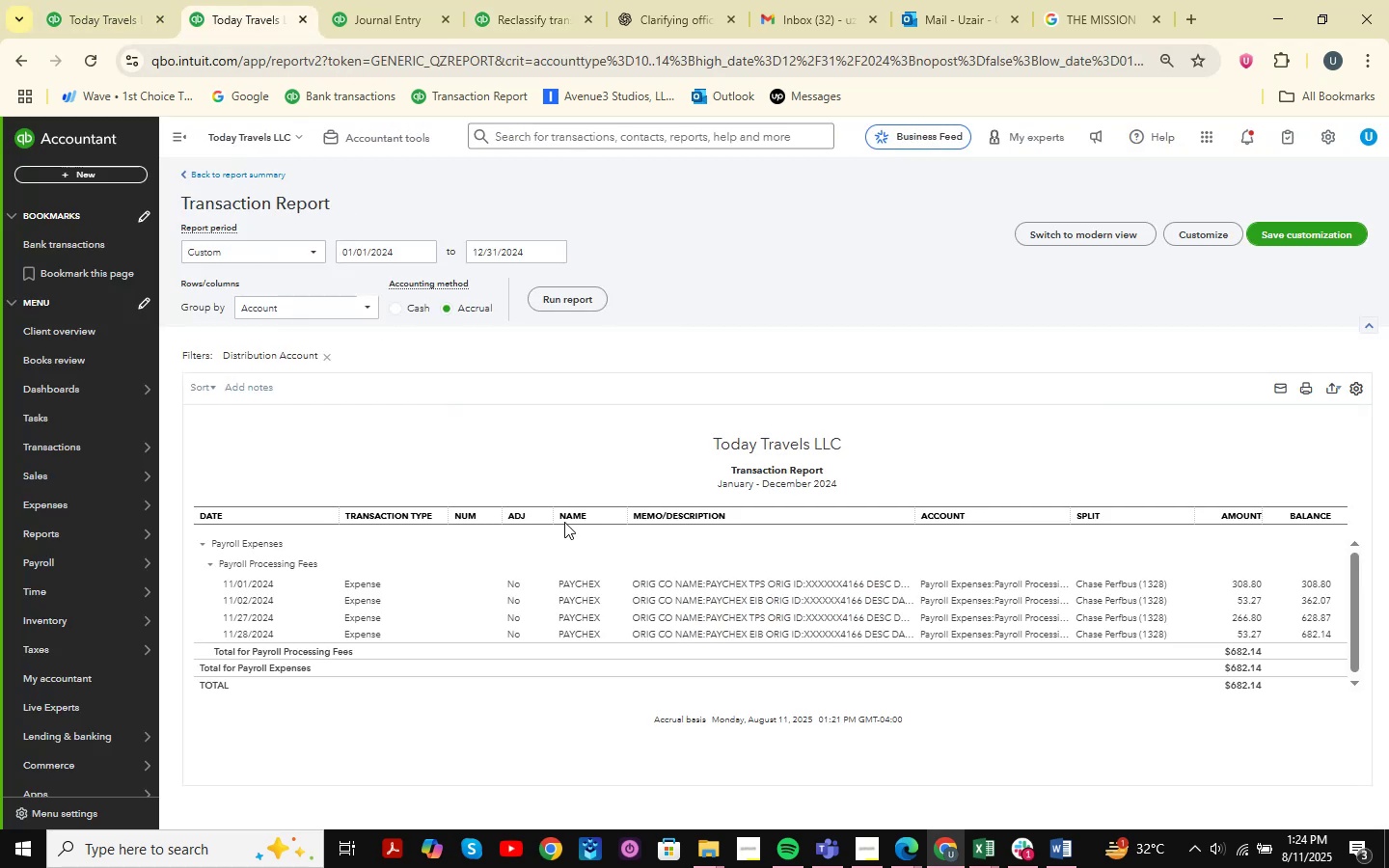 
scroll: coordinate [365, 300], scroll_direction: up, amount: 3.0
 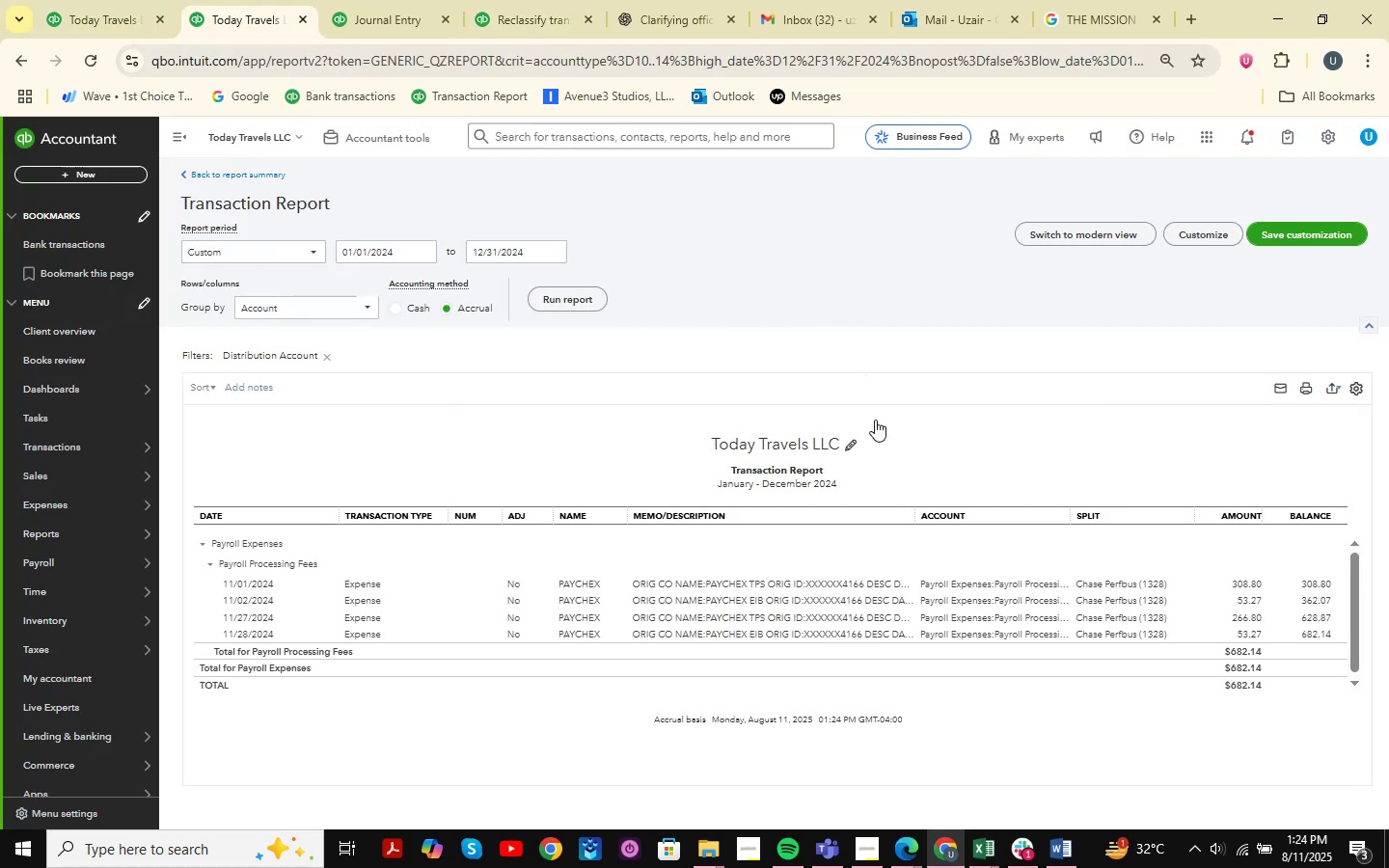 
left_click([443, 5])
 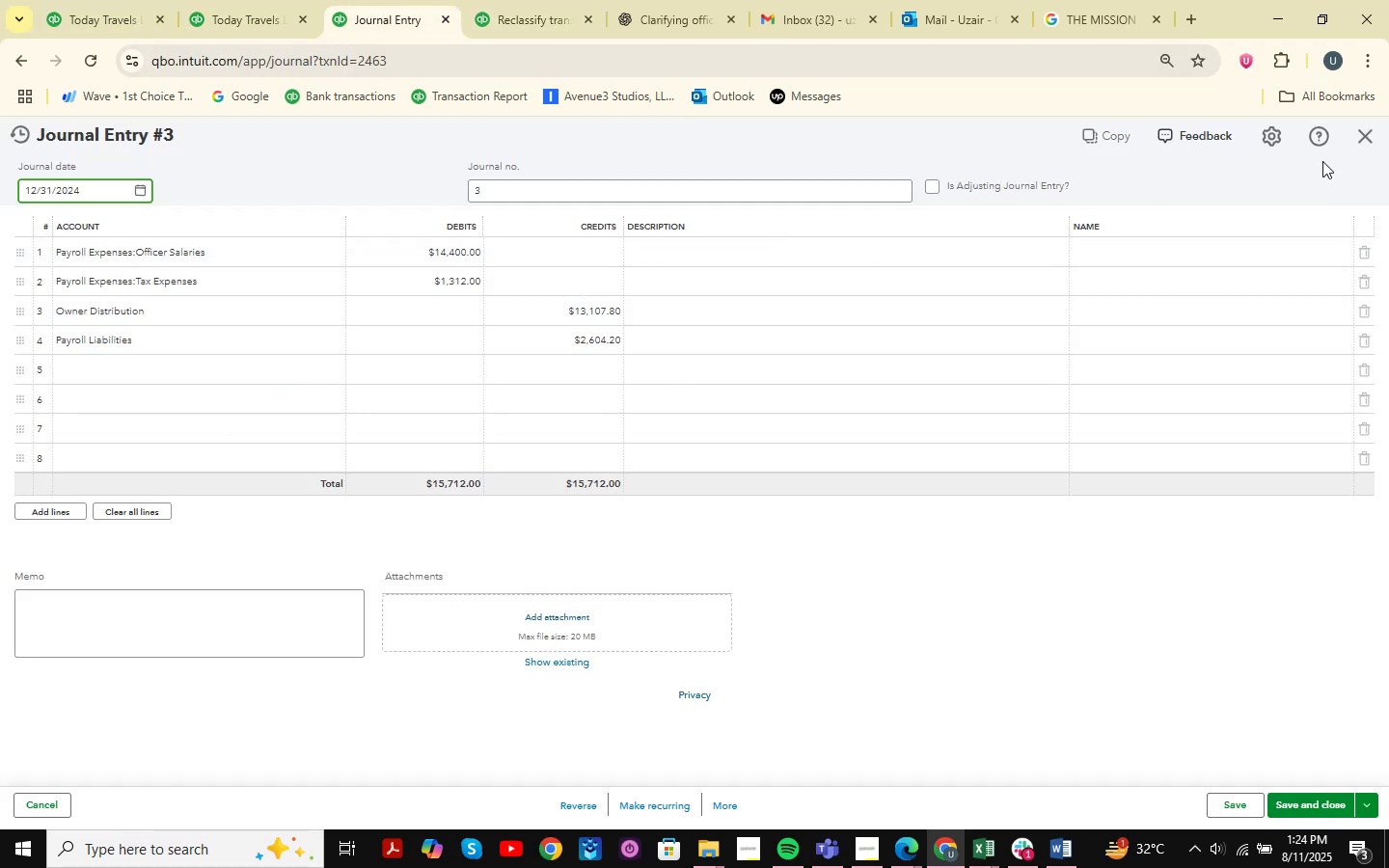 
left_click([1367, 142])
 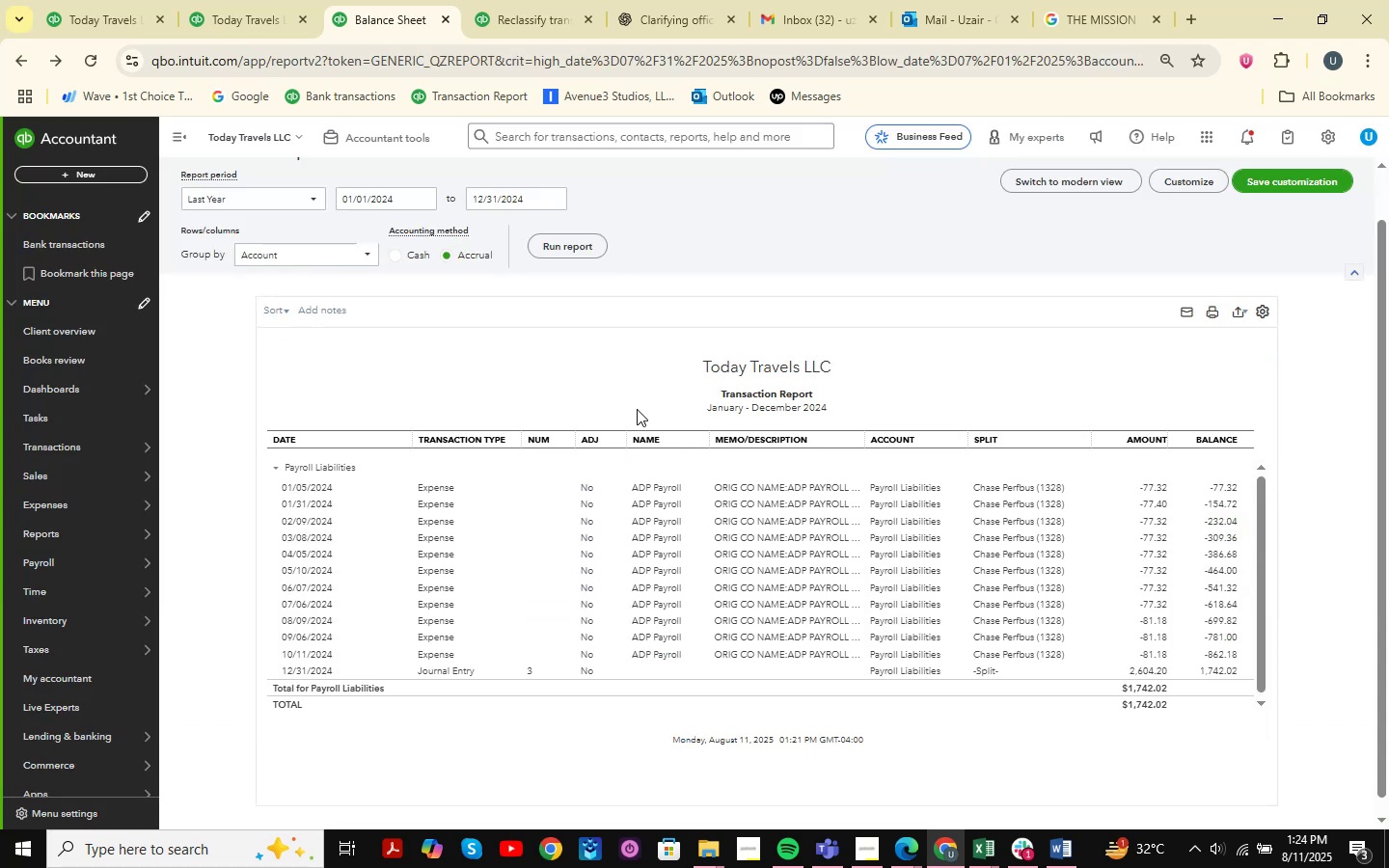 
left_click([582, 252])
 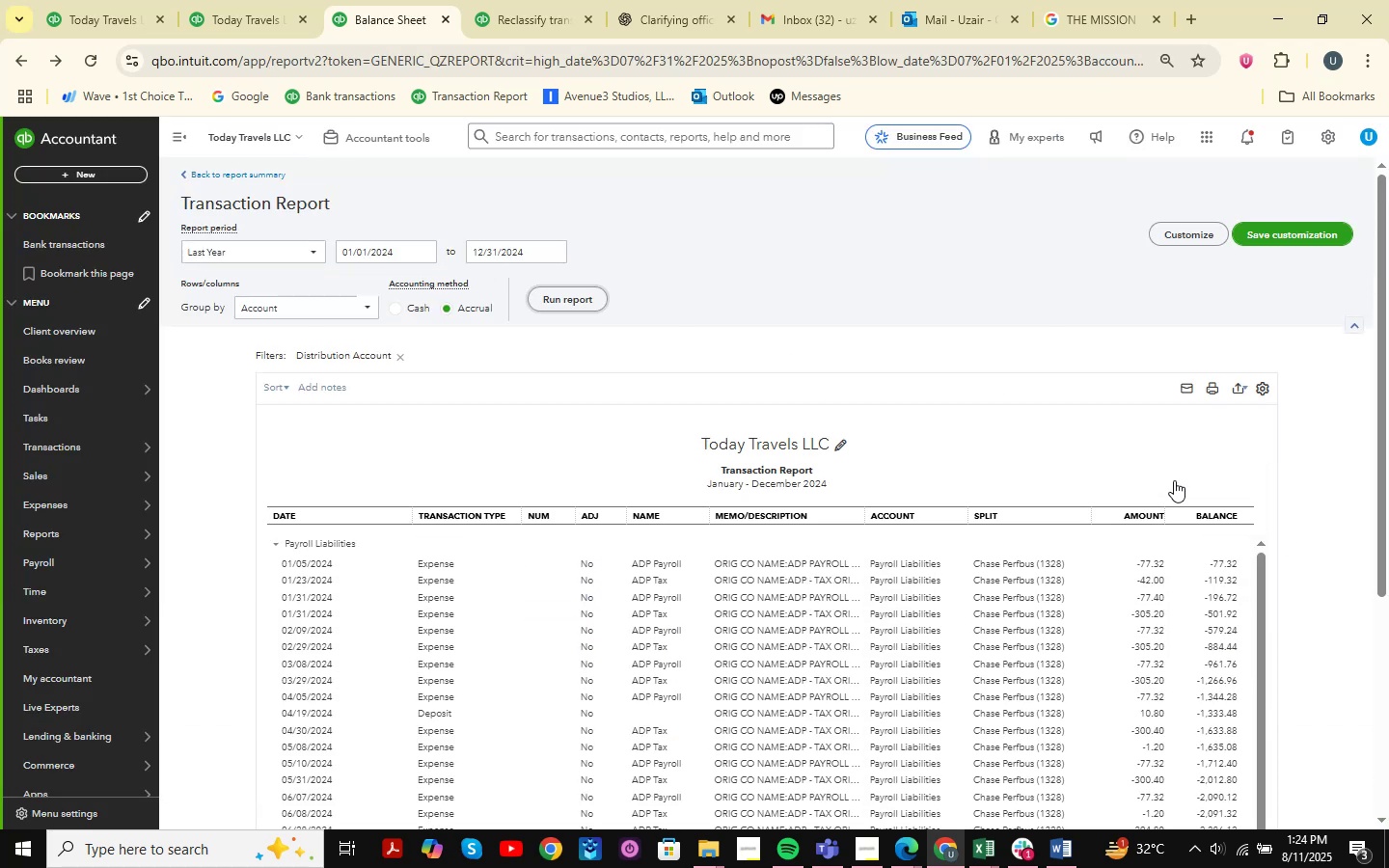 
scroll: coordinate [1181, 579], scroll_direction: down, amount: 9.0
 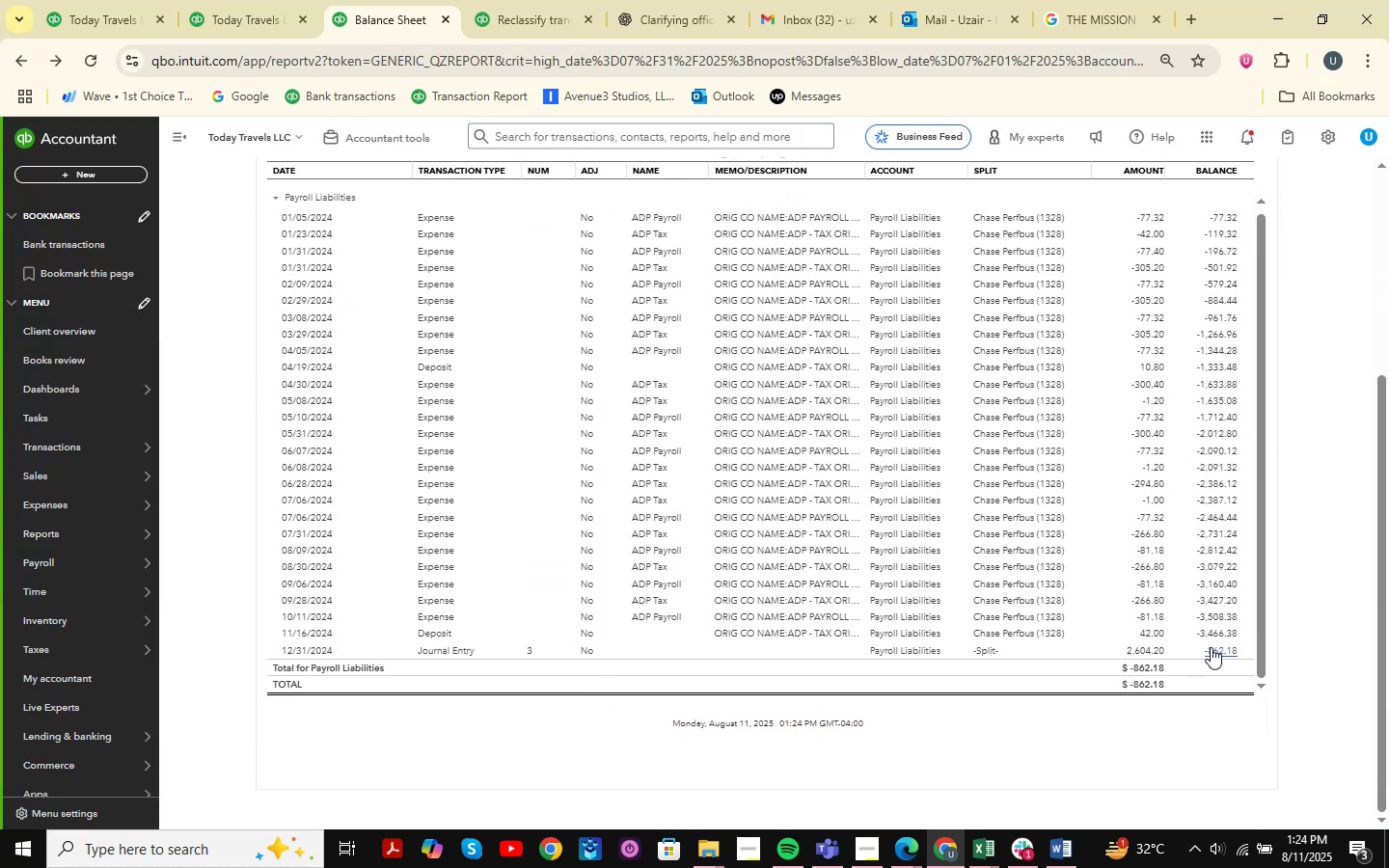 
wait(11.32)
 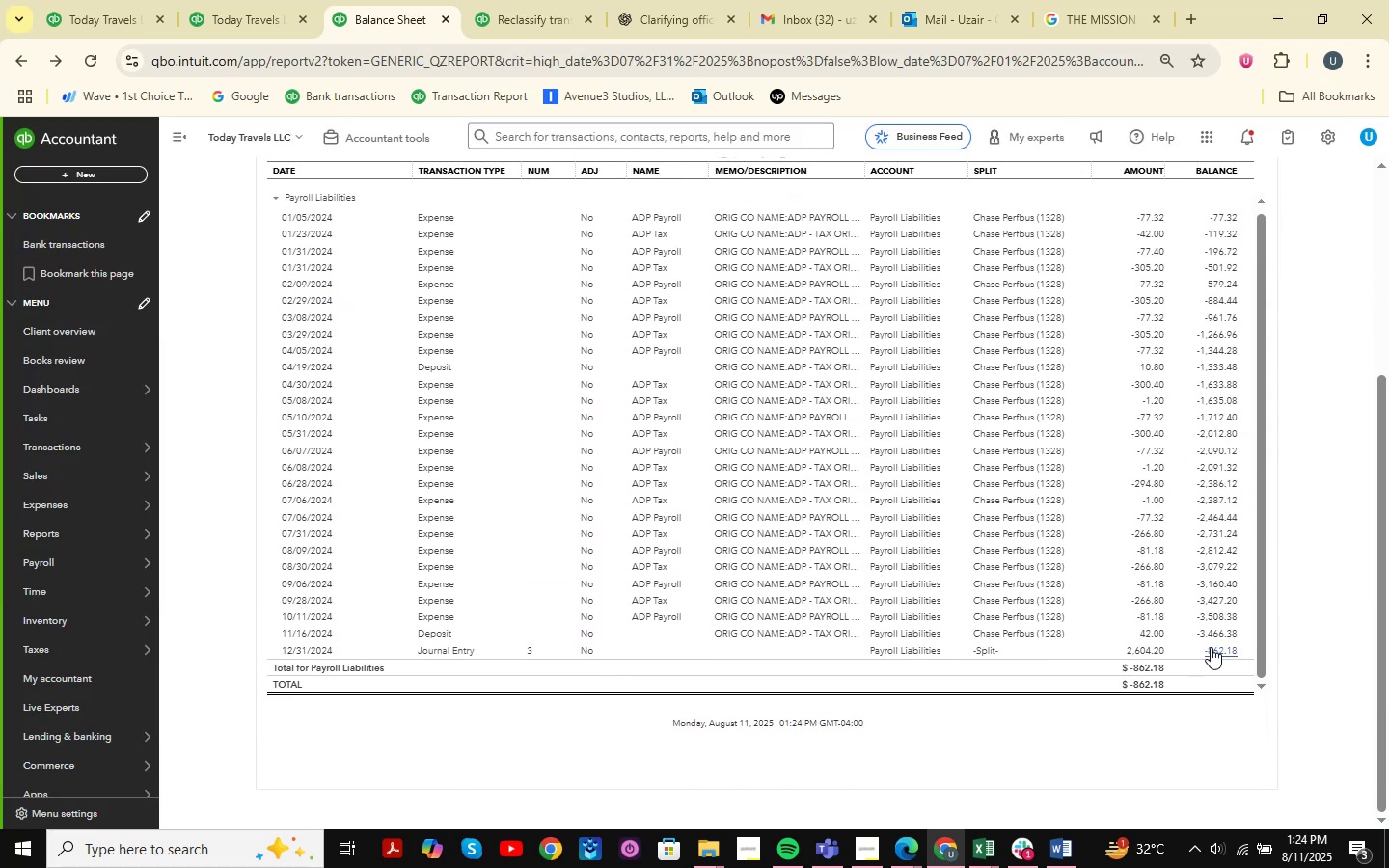 
left_click([1161, 655])
 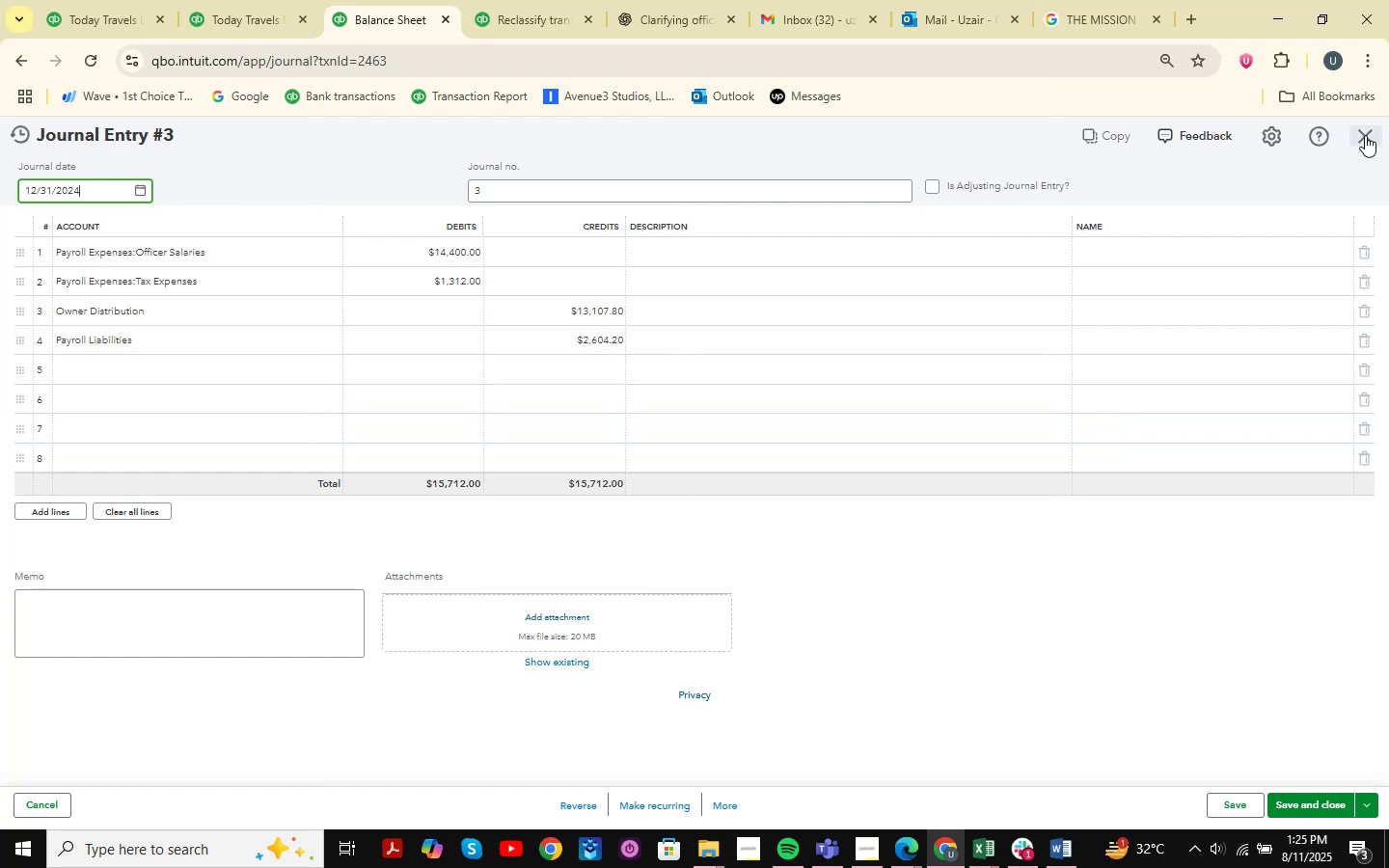 
wait(13.67)
 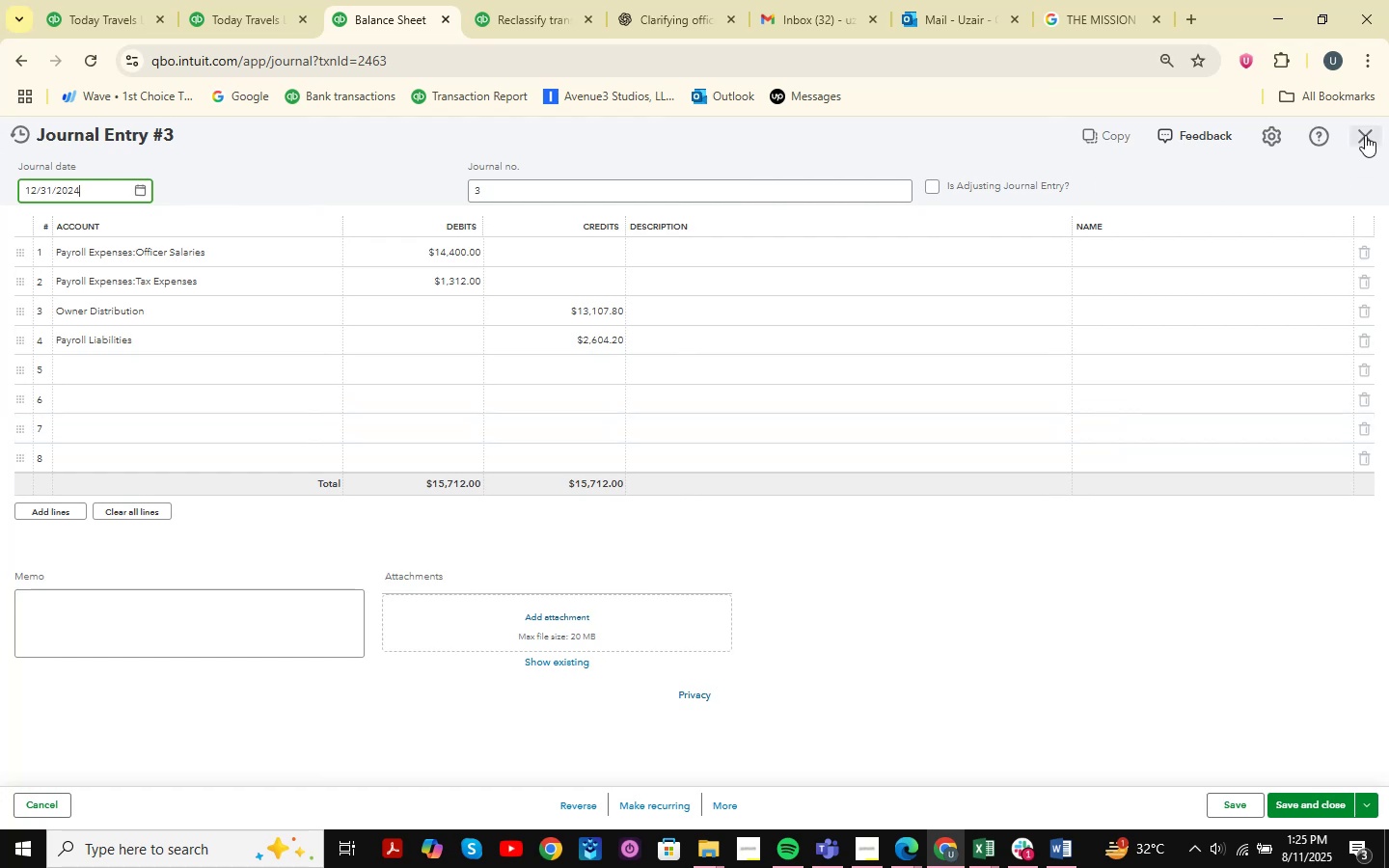 
double_click([472, 255])
 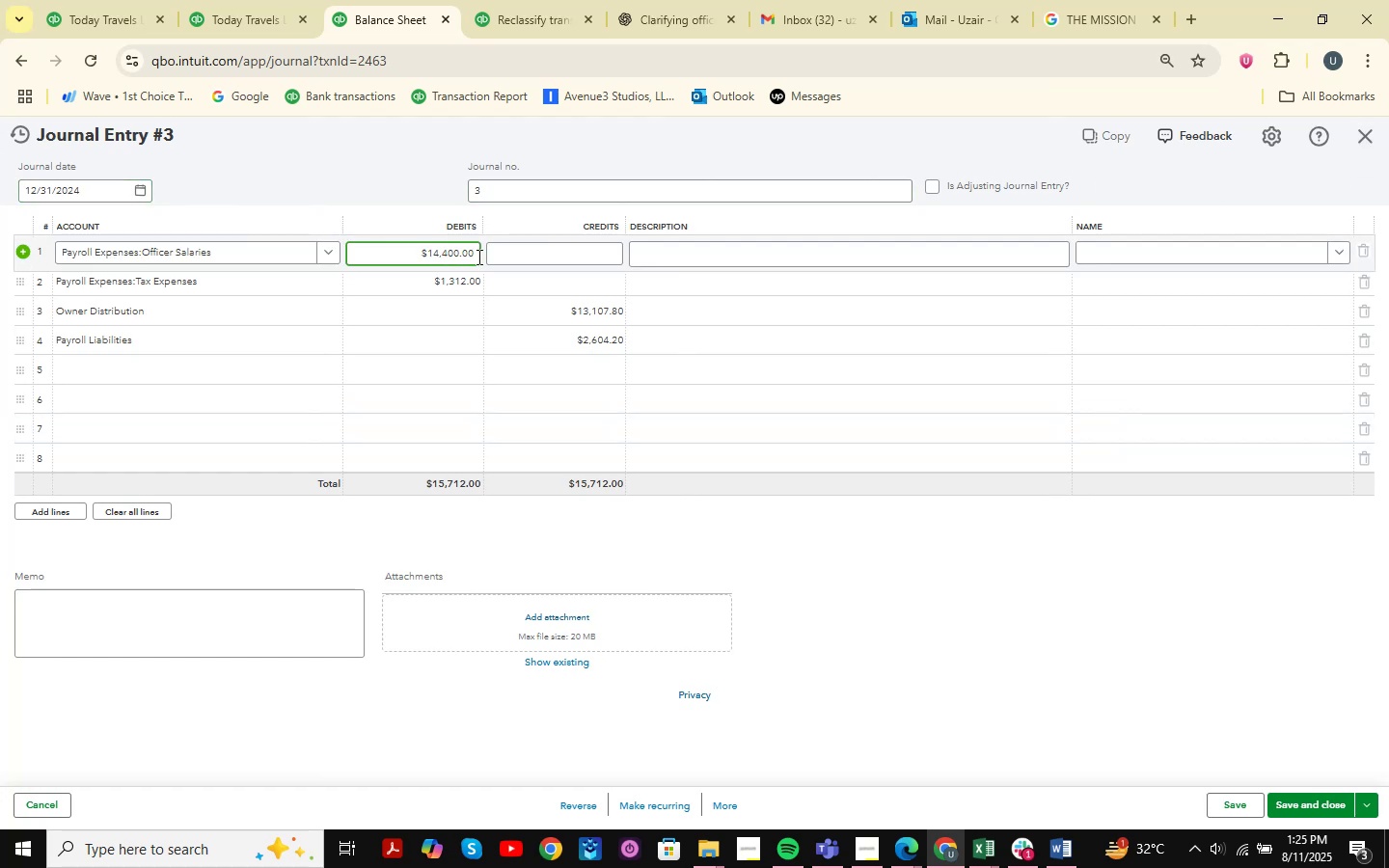 
key(NumpadAdd)
 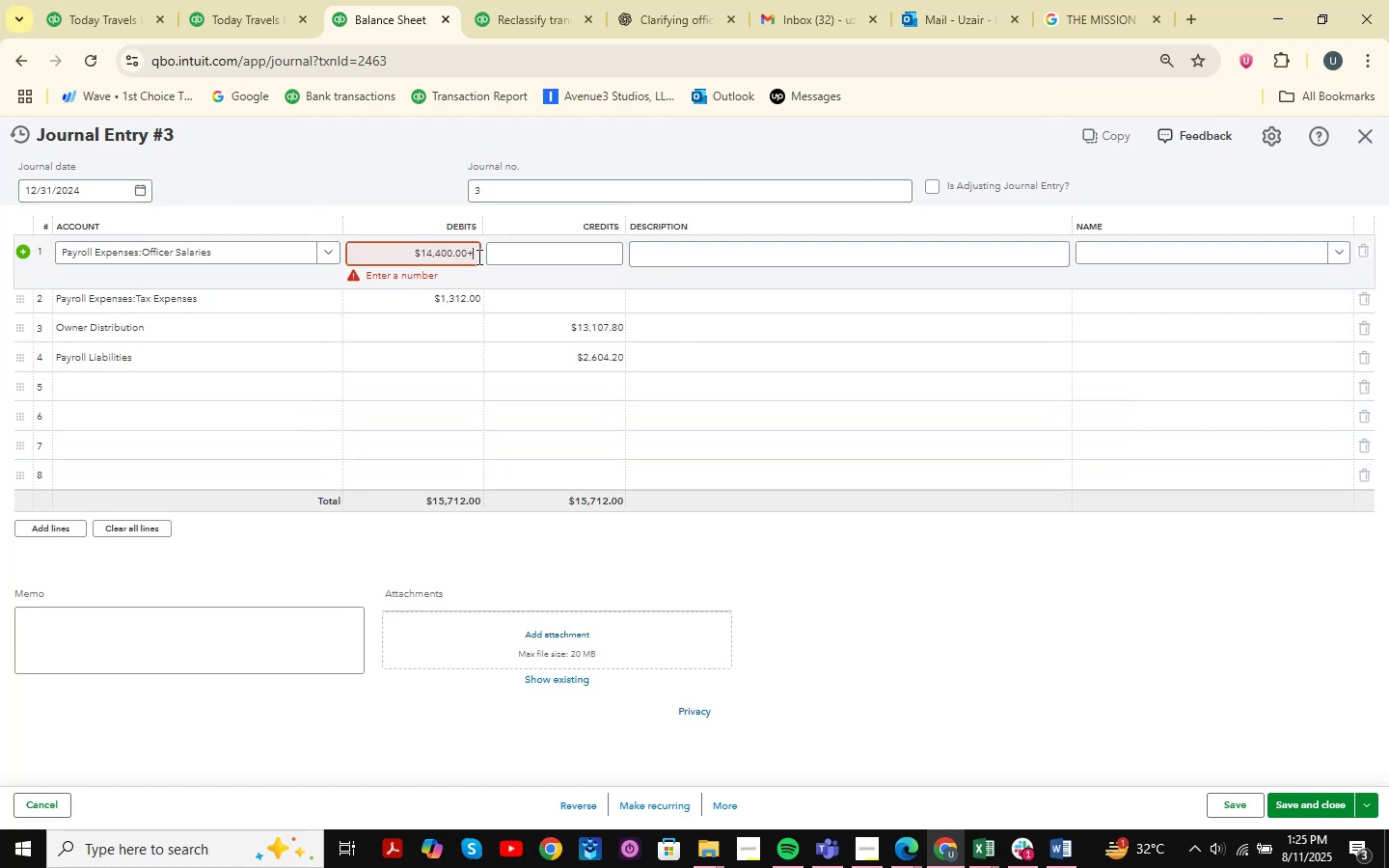 
key(Numpad8)
 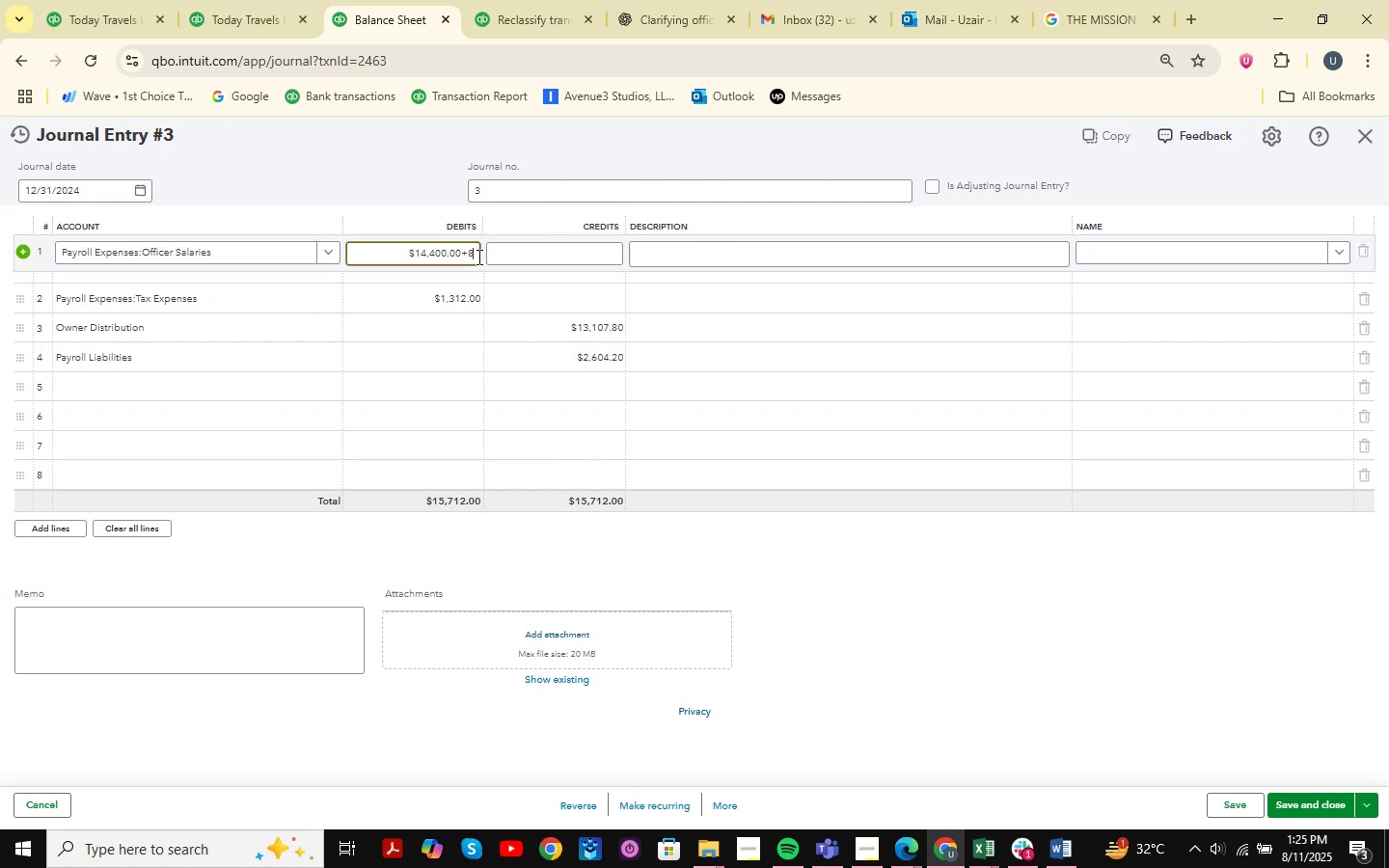 
key(Numpad6)
 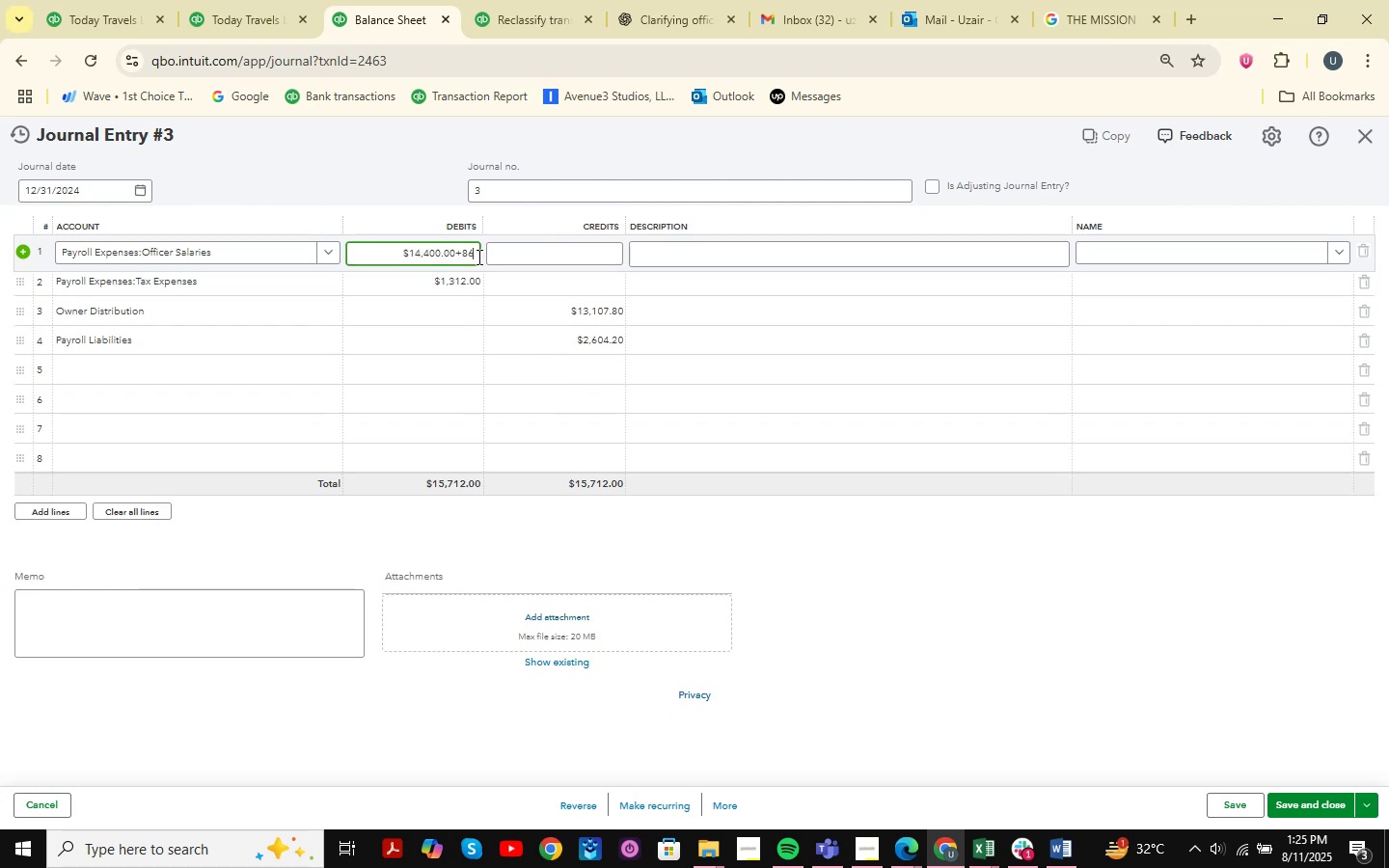 
key(Numpad2)
 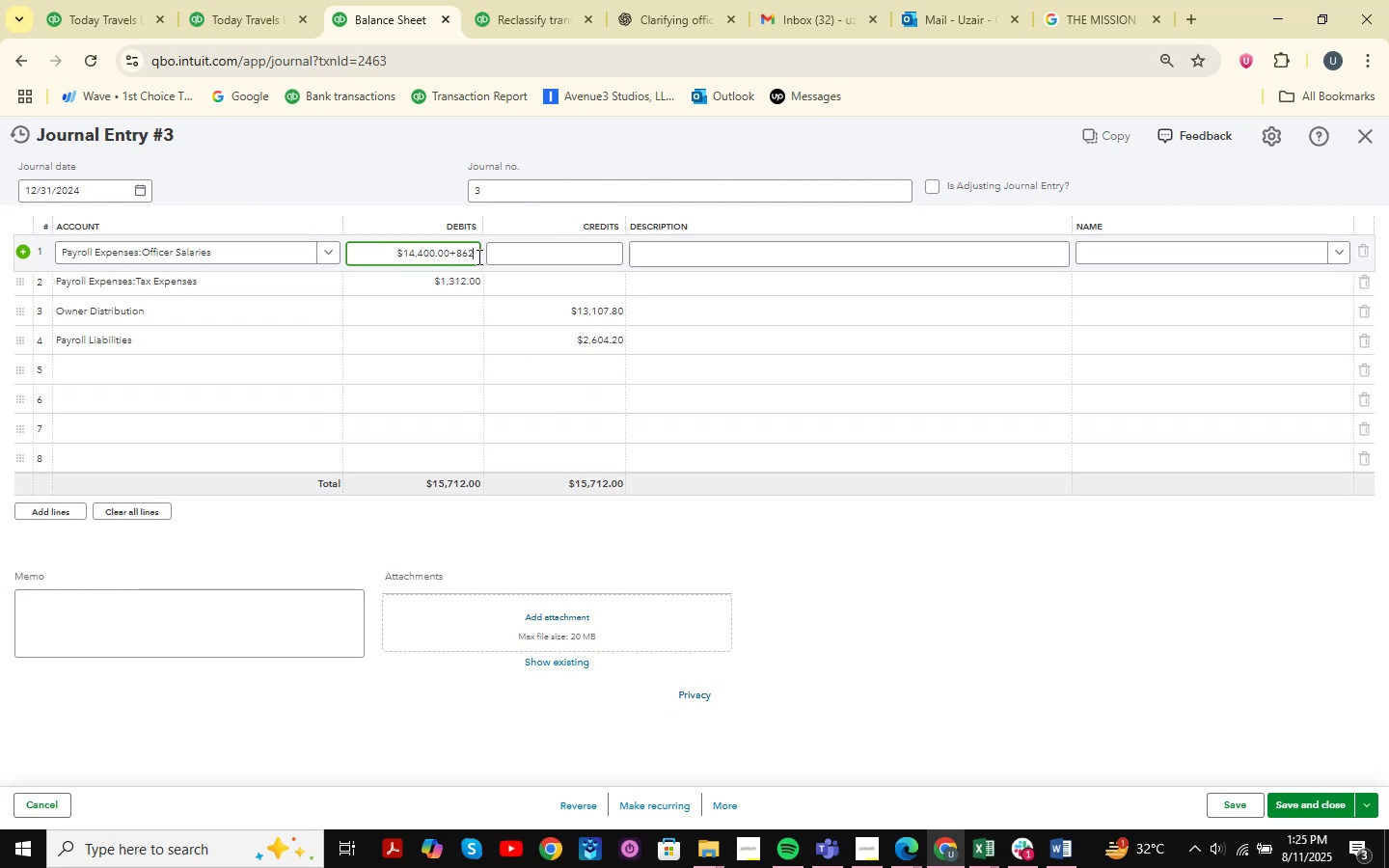 
key(NumpadDecimal)
 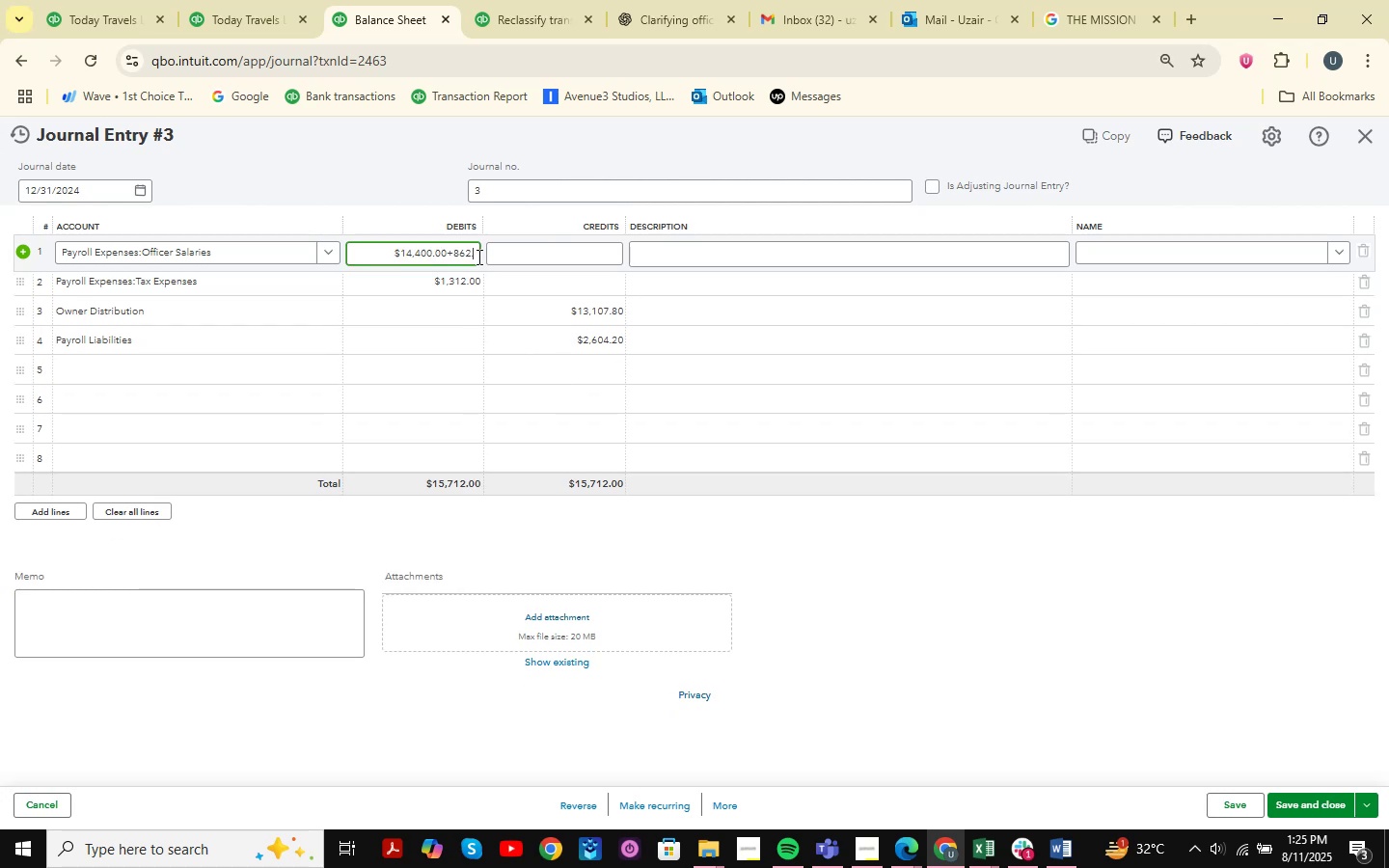 
key(Numpad1)
 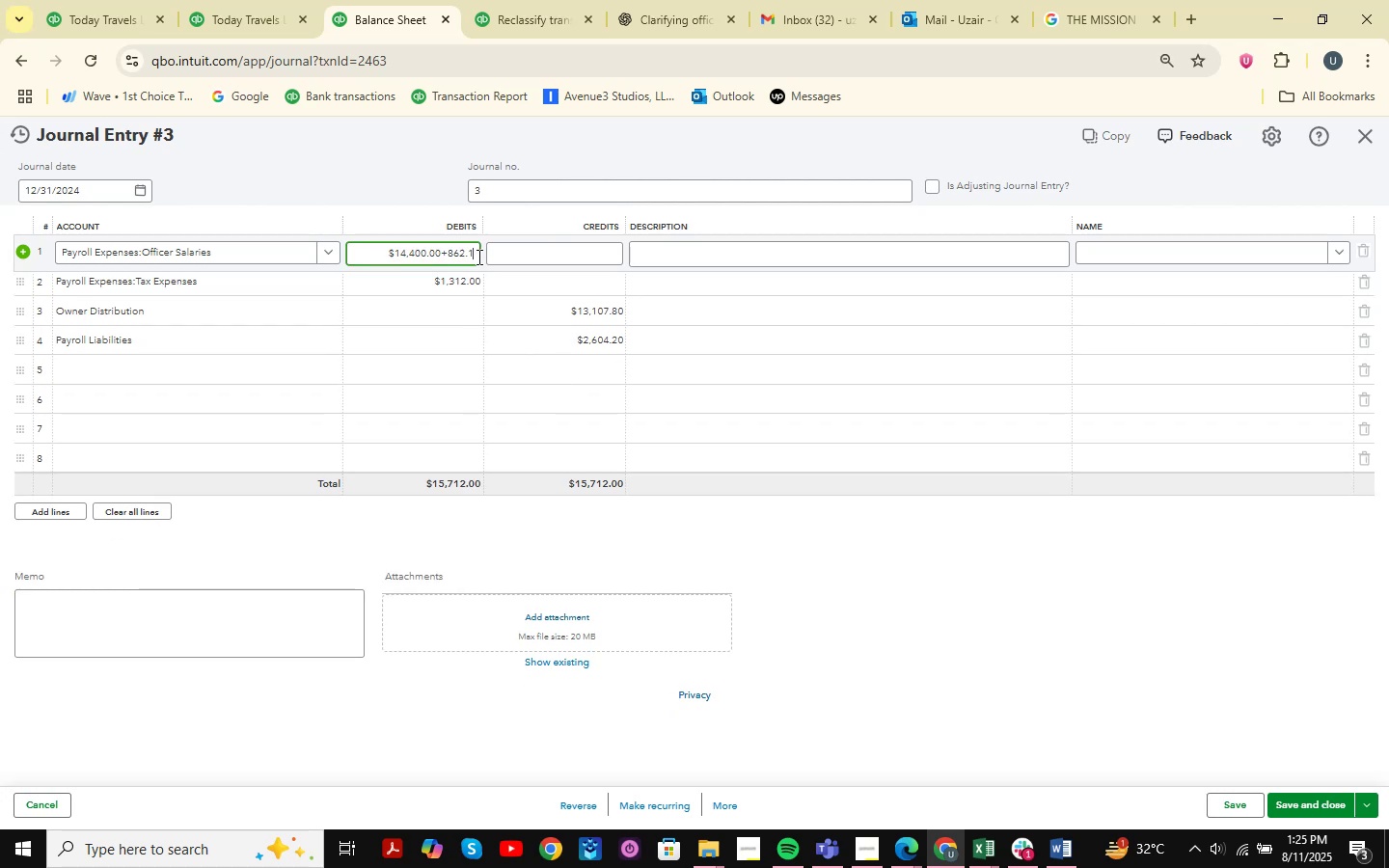 
key(Numpad8)
 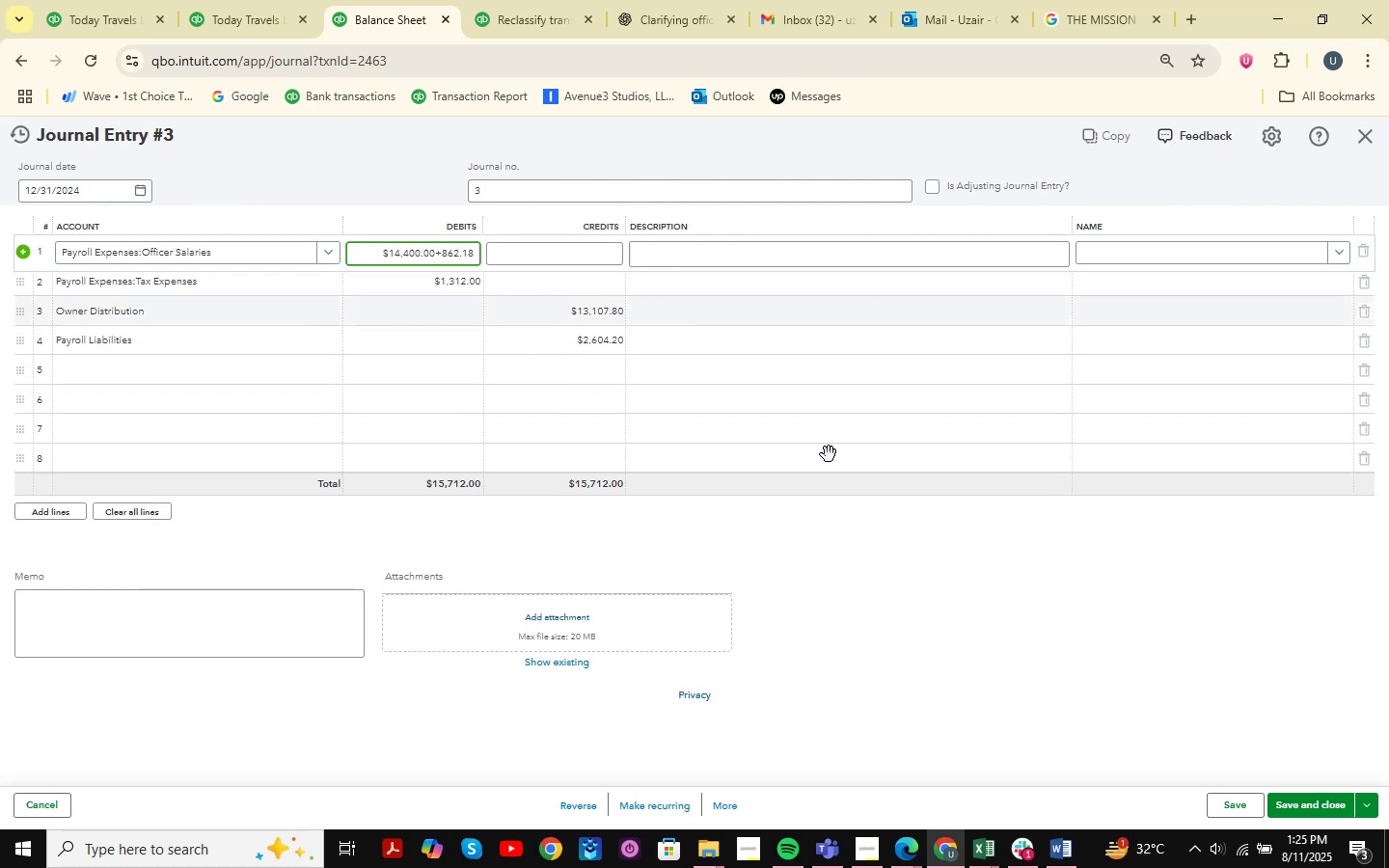 
left_click([984, 592])
 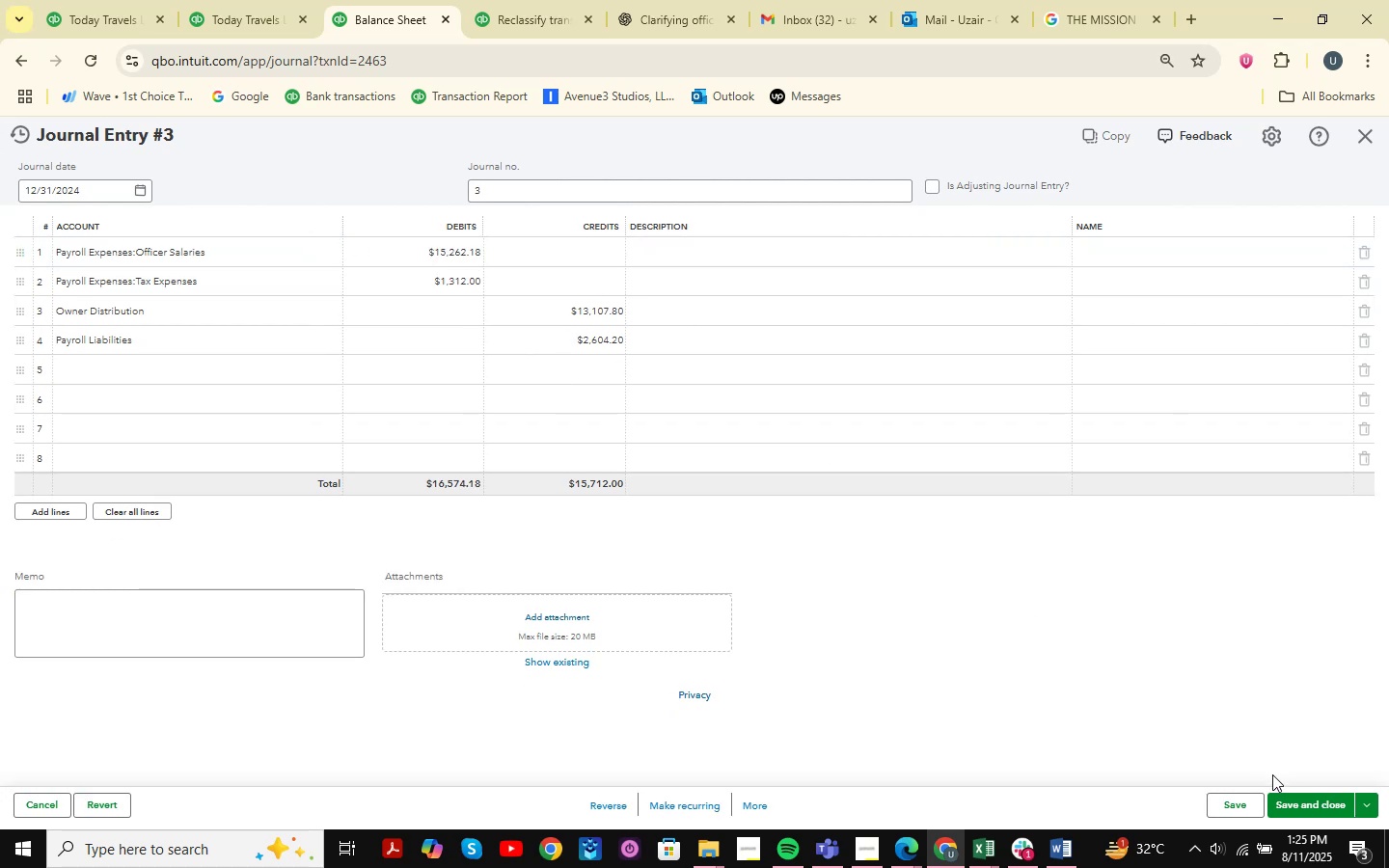 
left_click([1297, 806])
 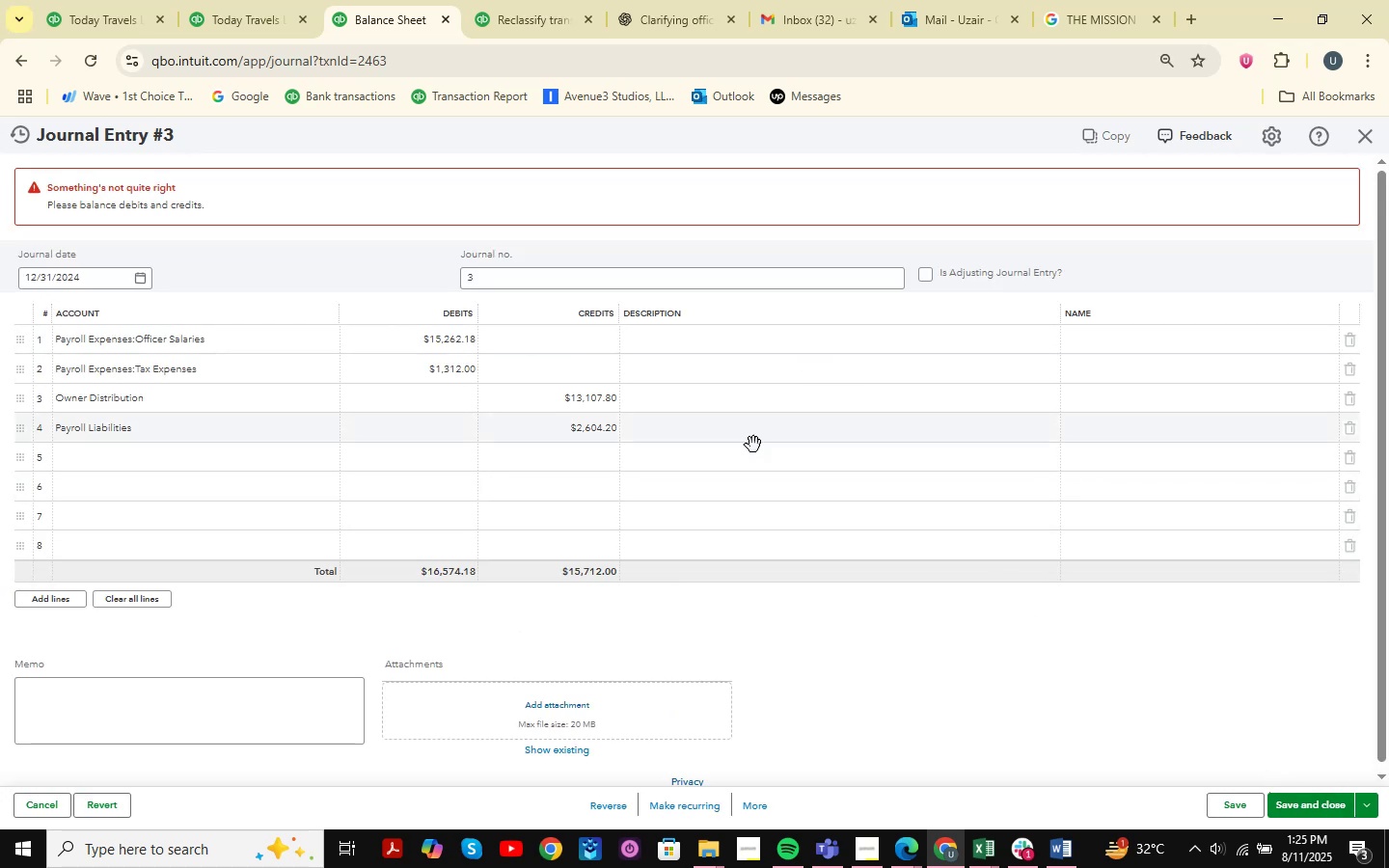 
left_click([594, 433])
 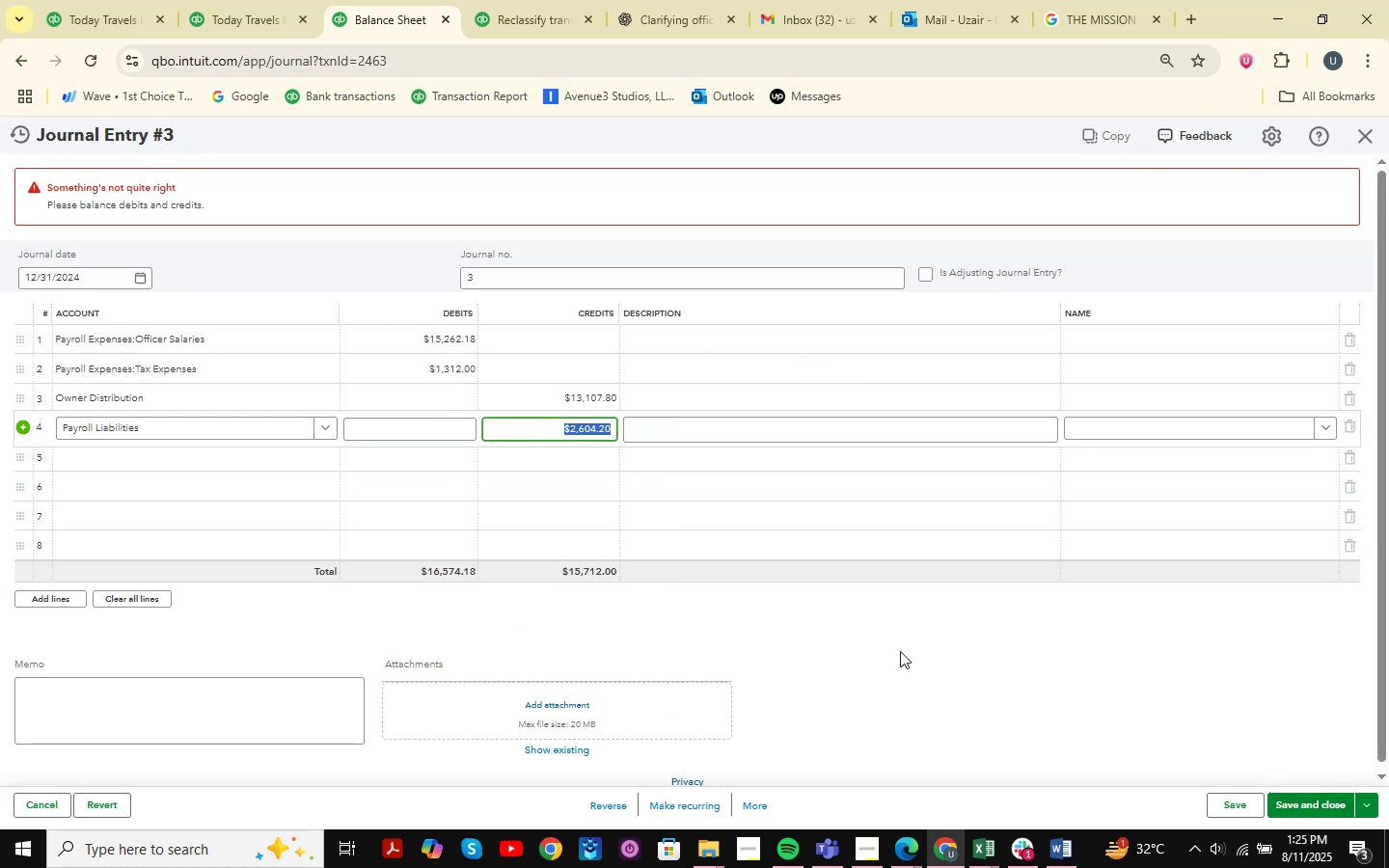 
left_click([599, 405])
 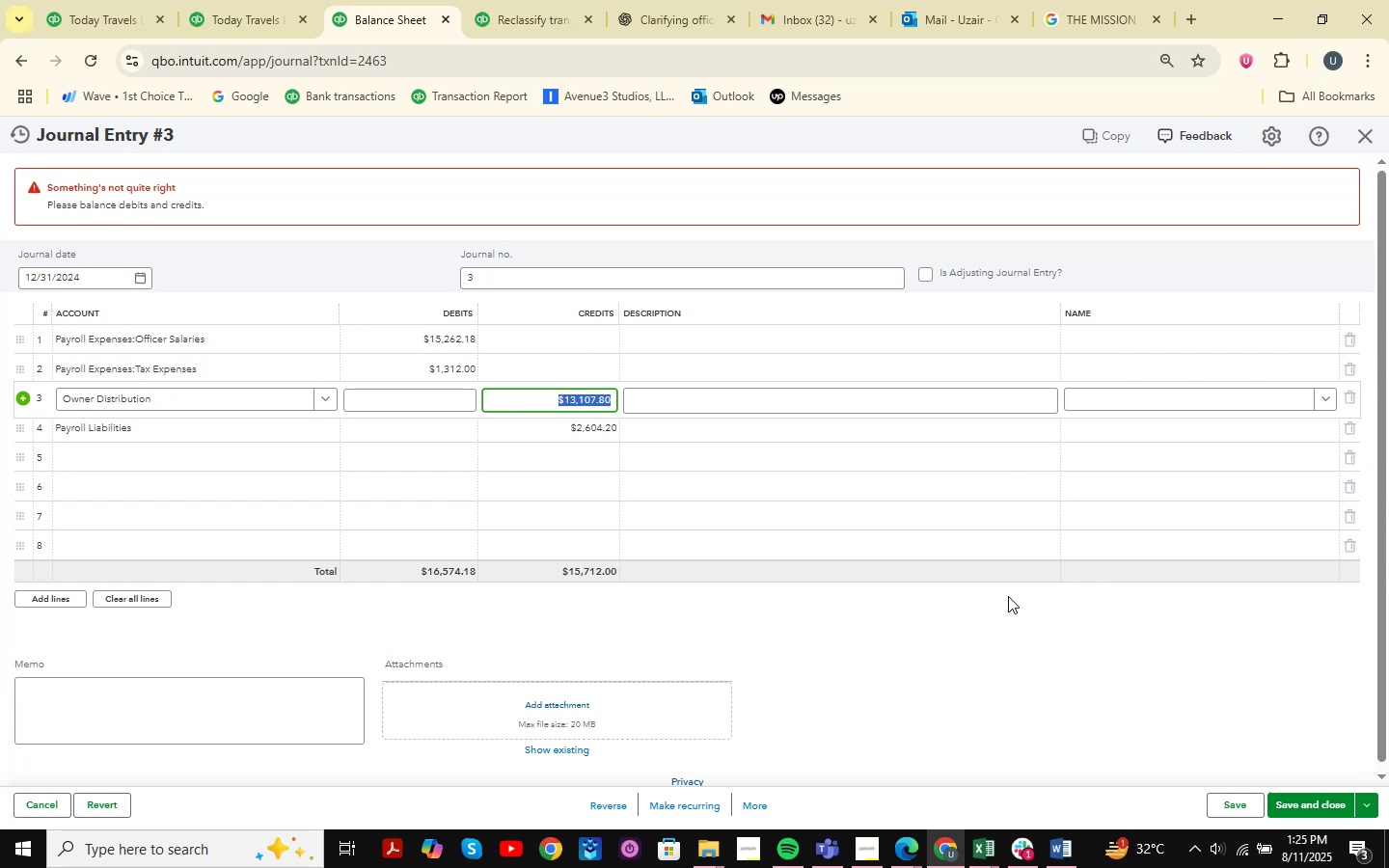 
left_click([958, 636])
 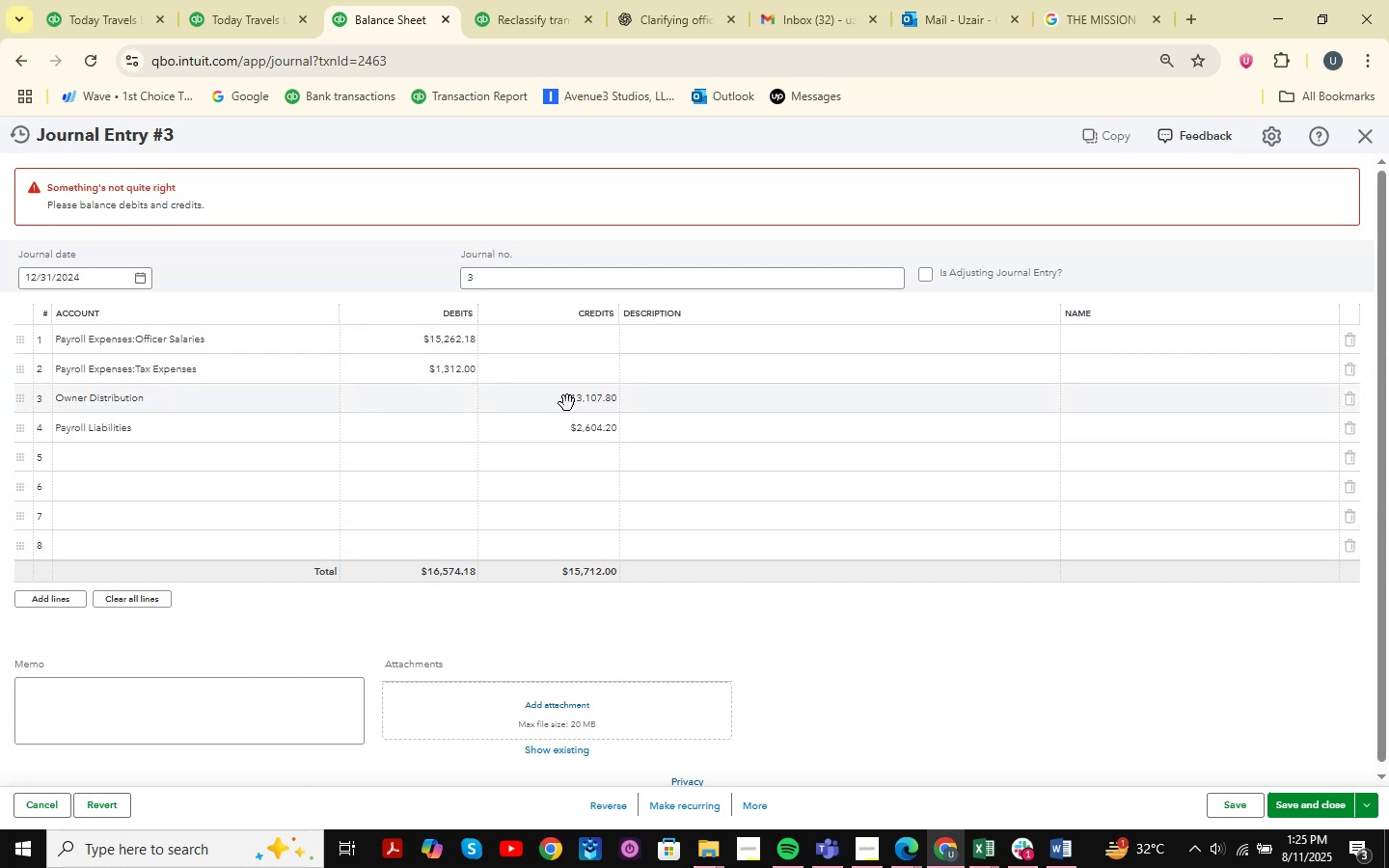 
left_click([567, 403])
 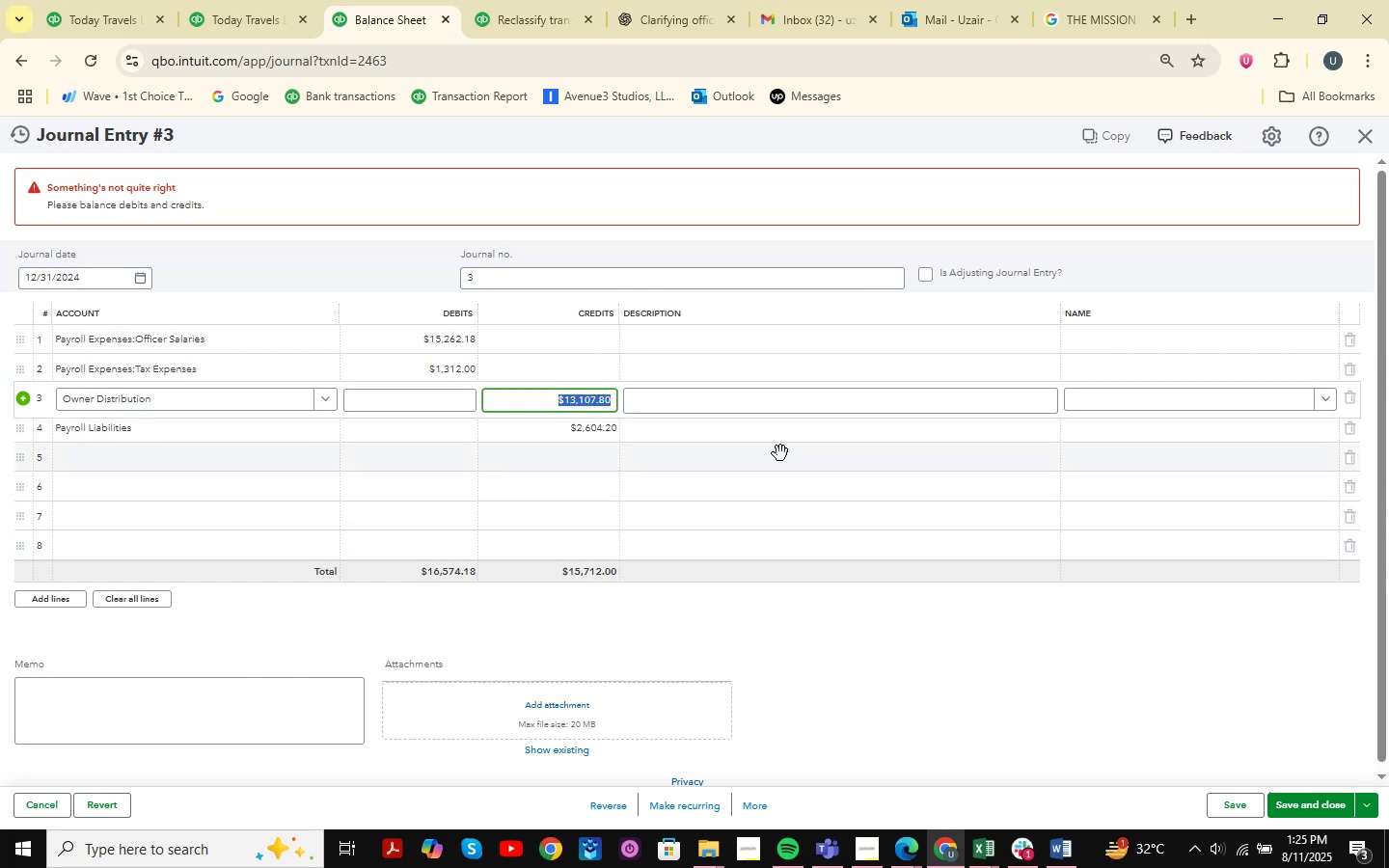 
key(Backspace)
 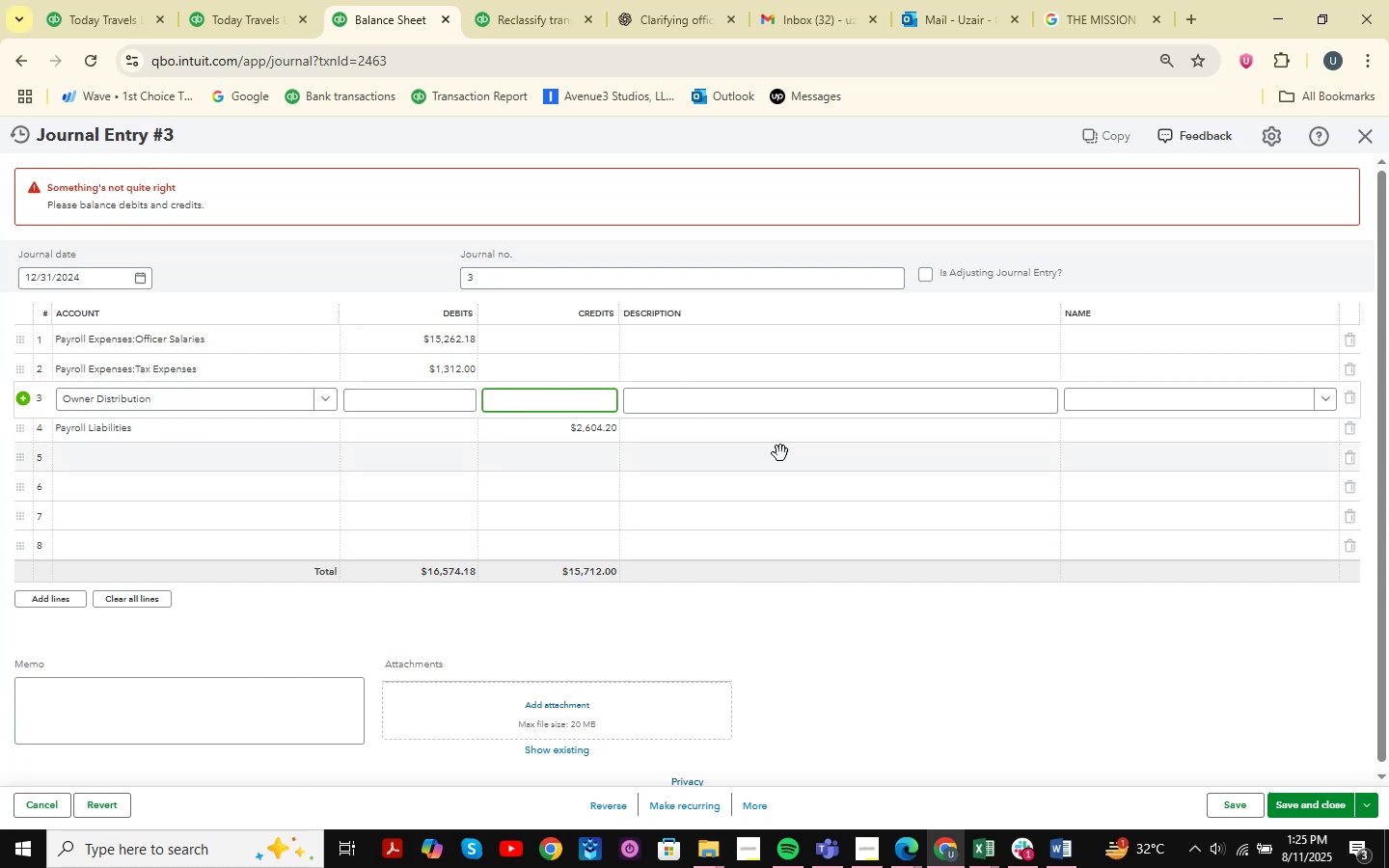 
left_click([1047, 751])
 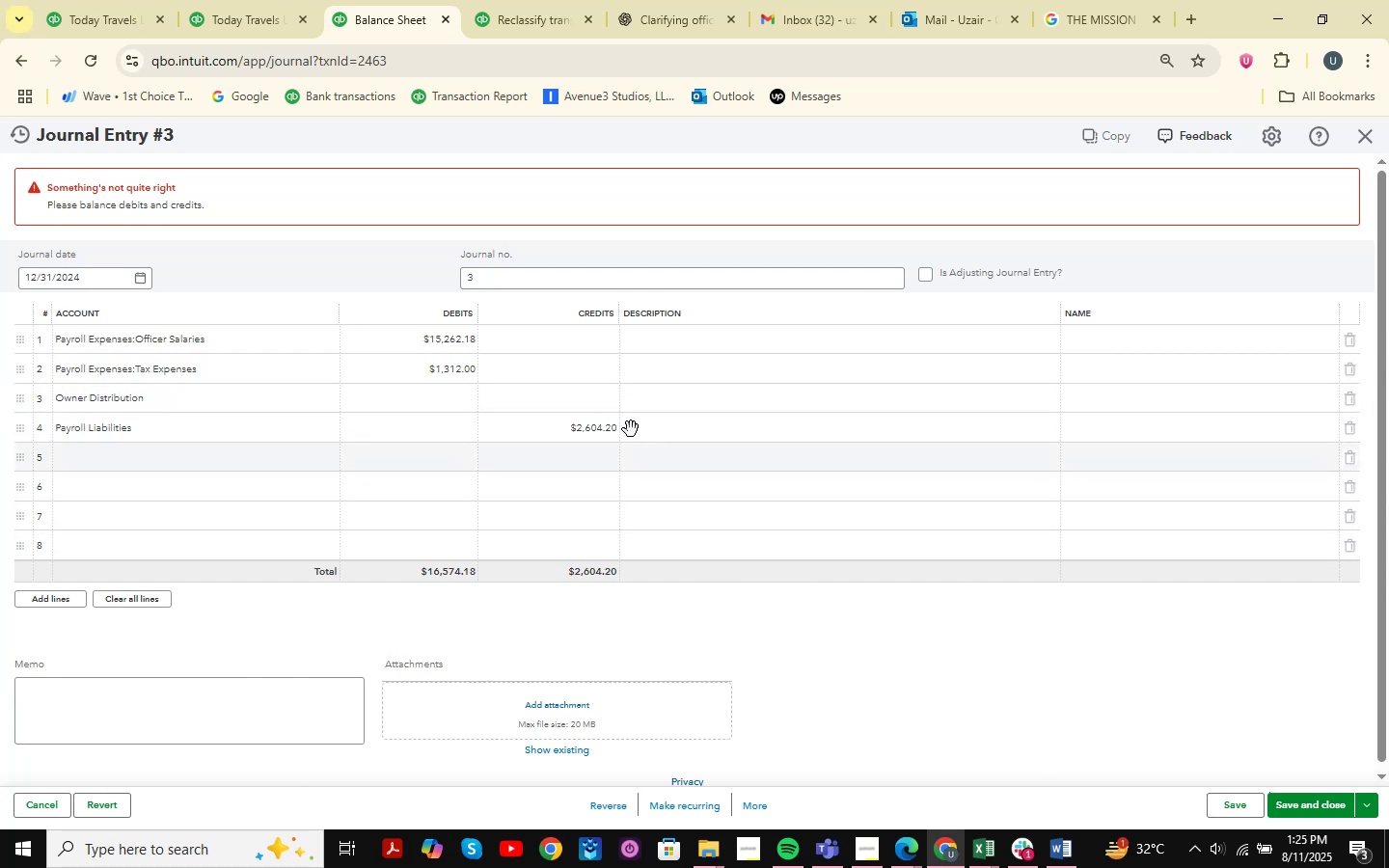 
left_click([589, 404])
 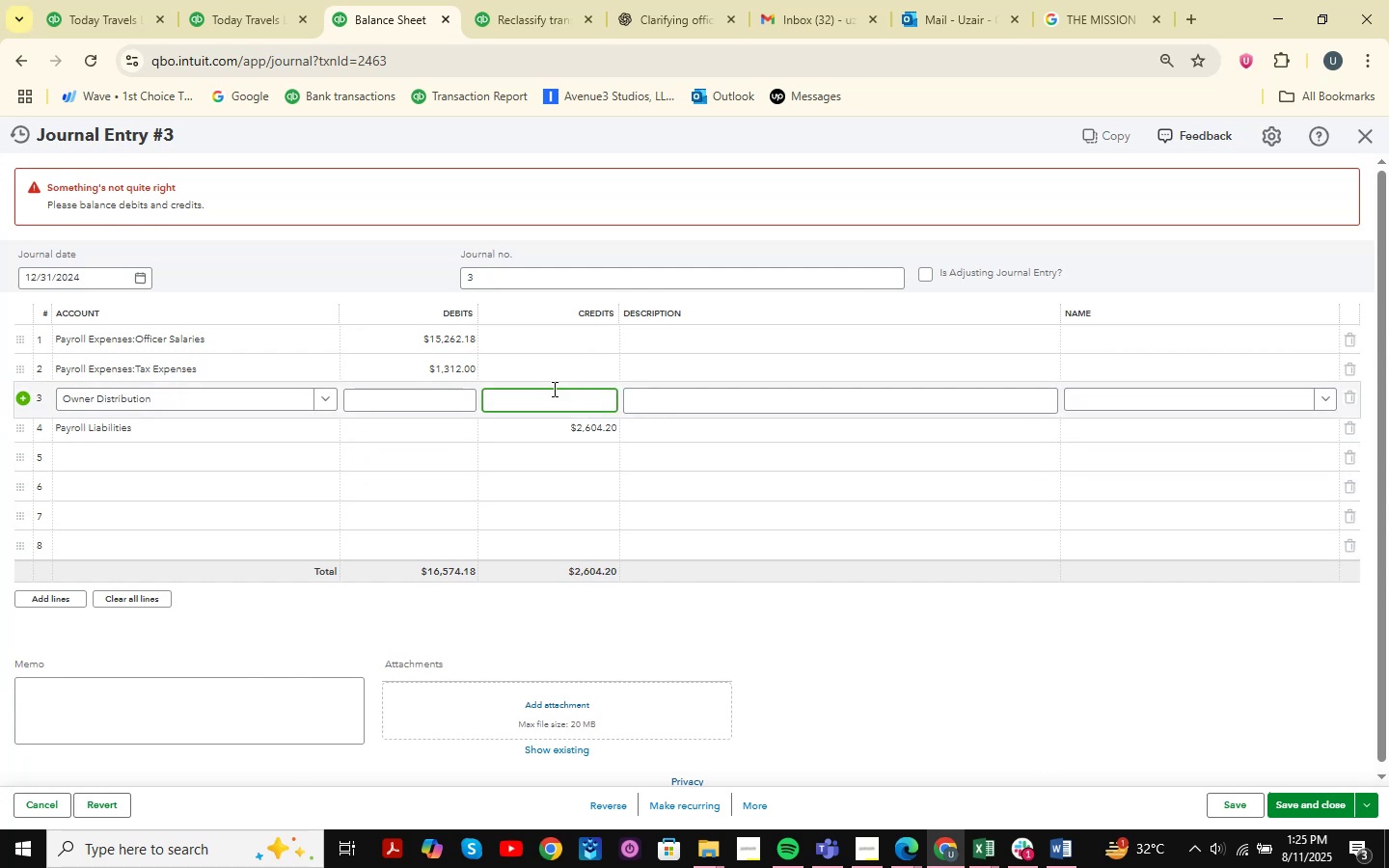 
double_click([563, 396])
 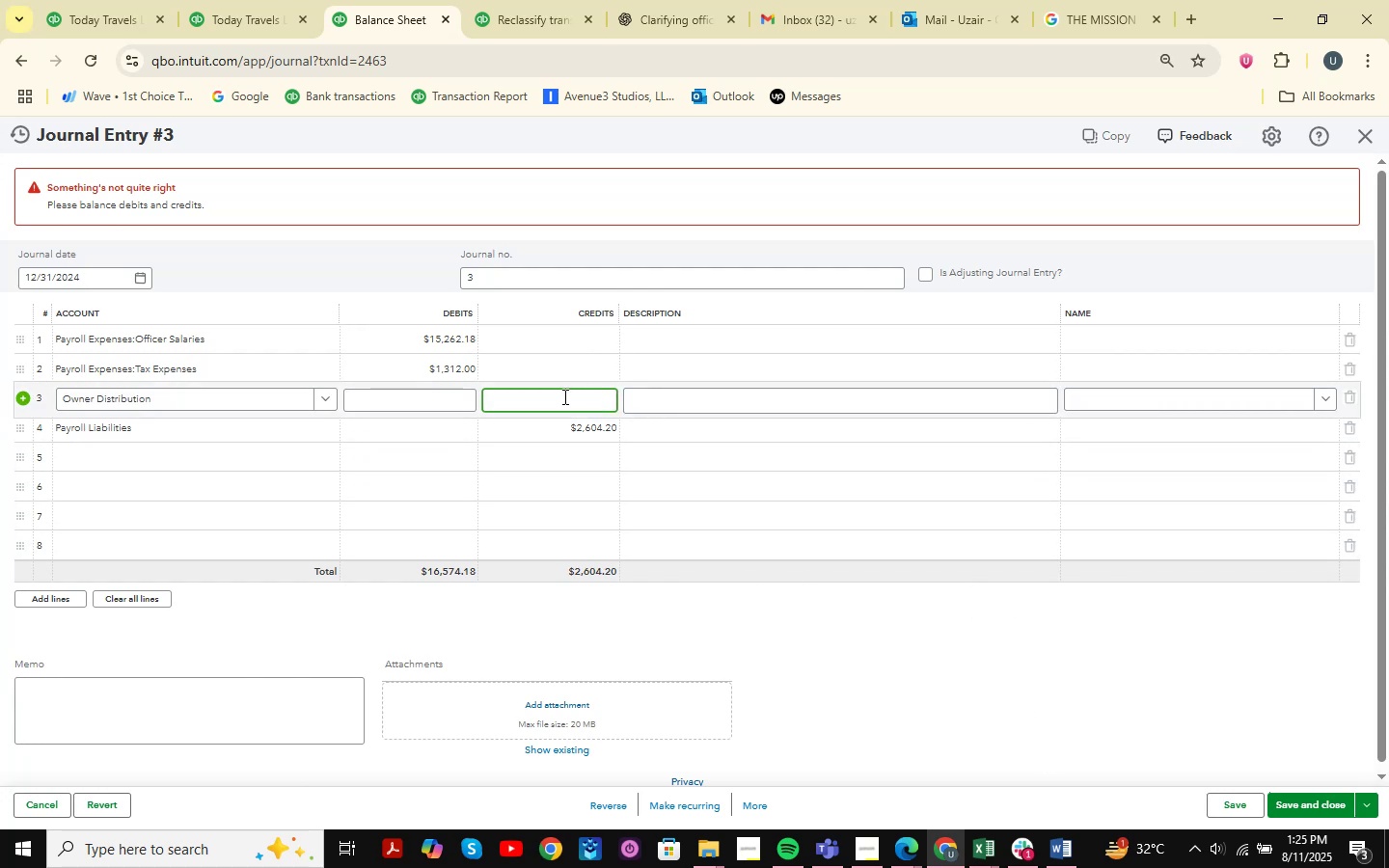 
triple_click([563, 396])
 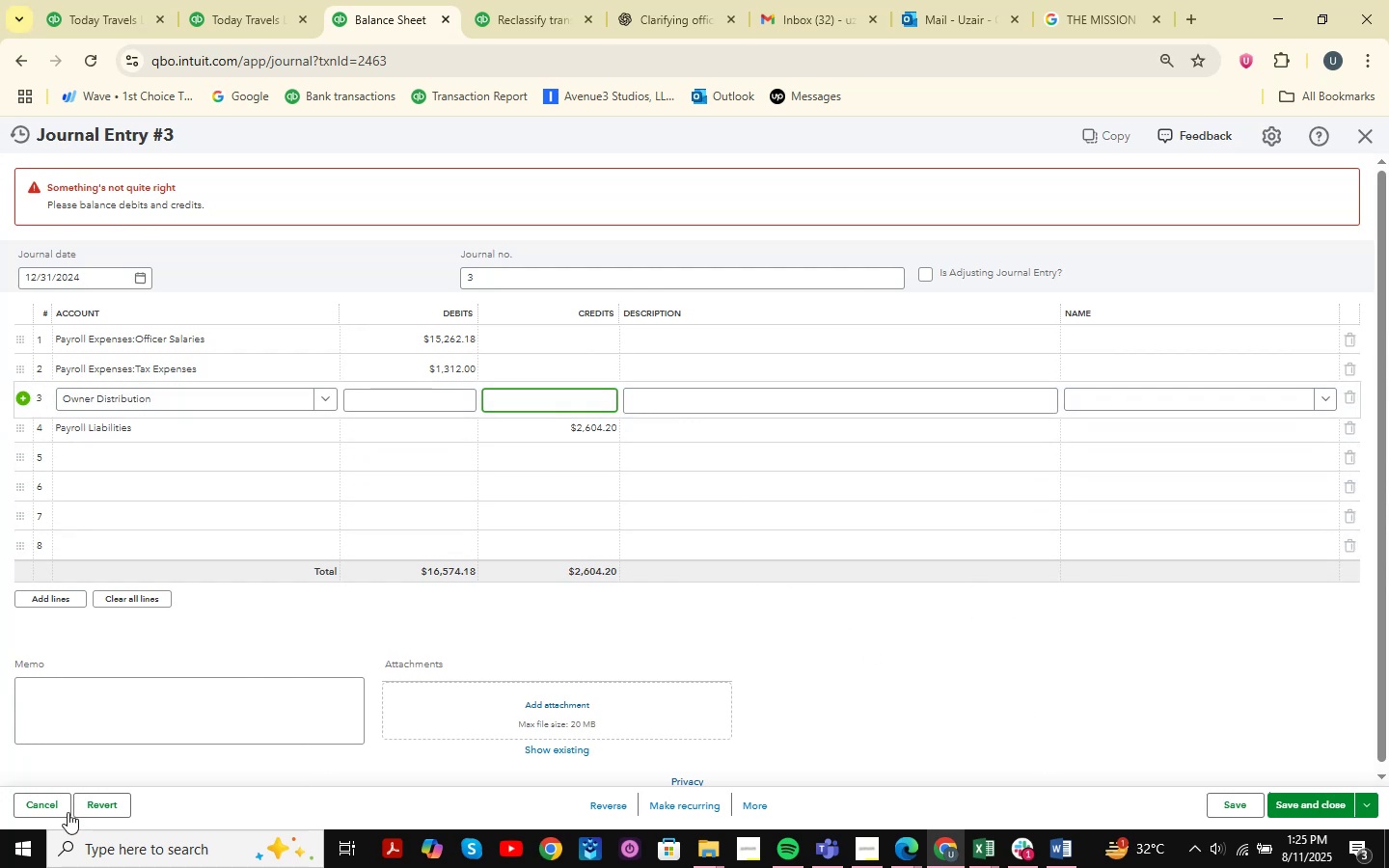 
left_click([111, 859])
 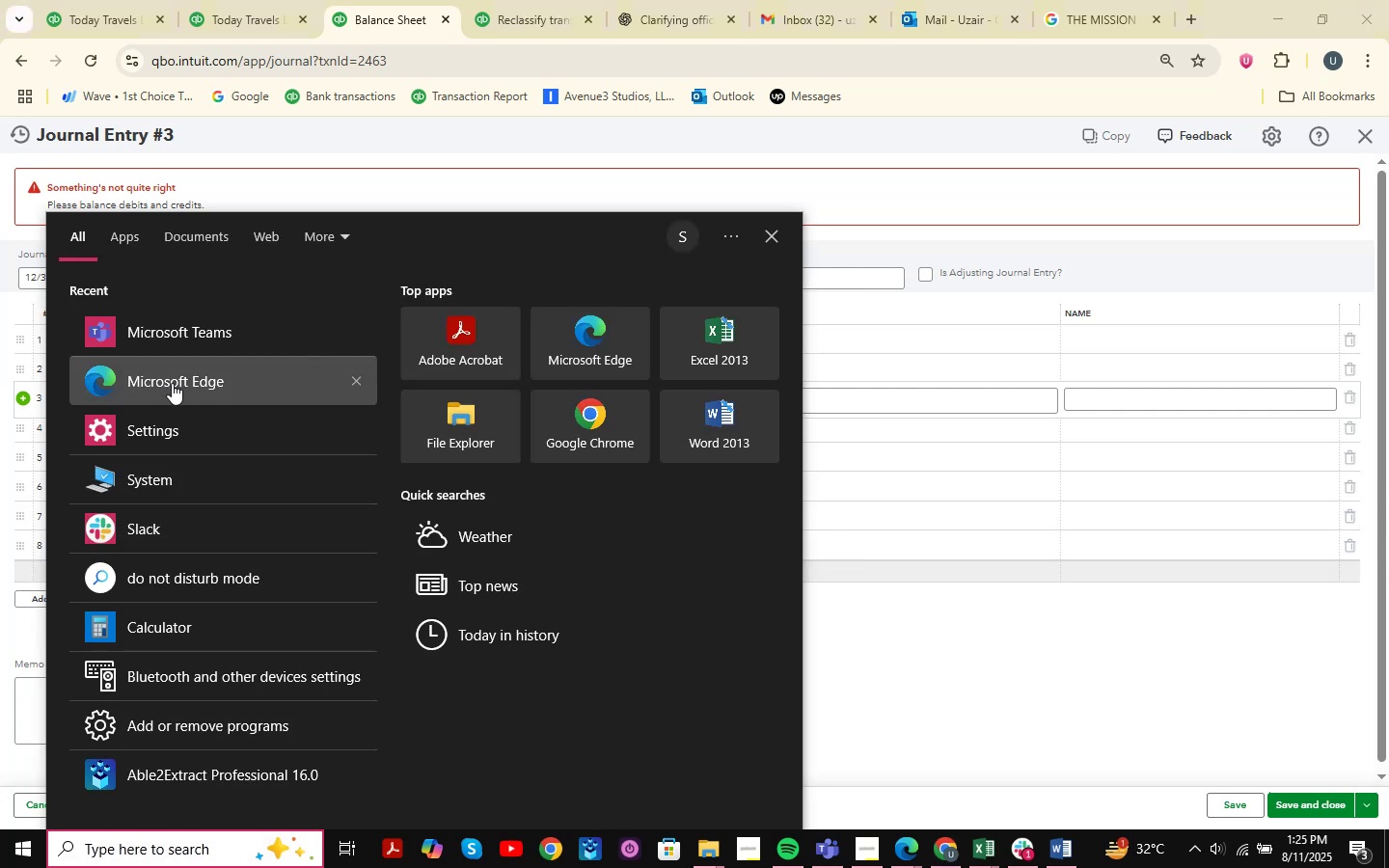 
left_click([148, 623])
 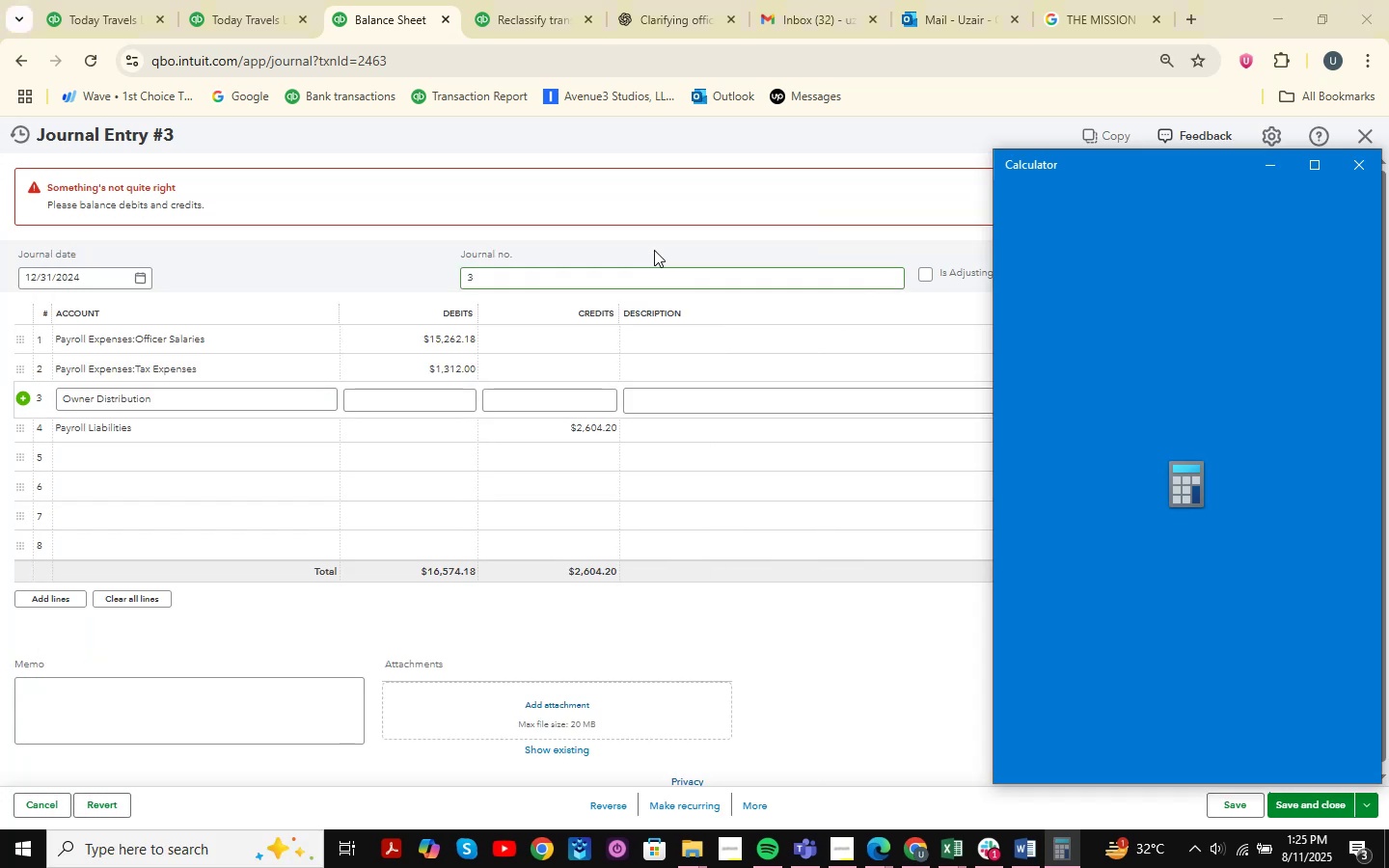 
left_click([1151, 172])
 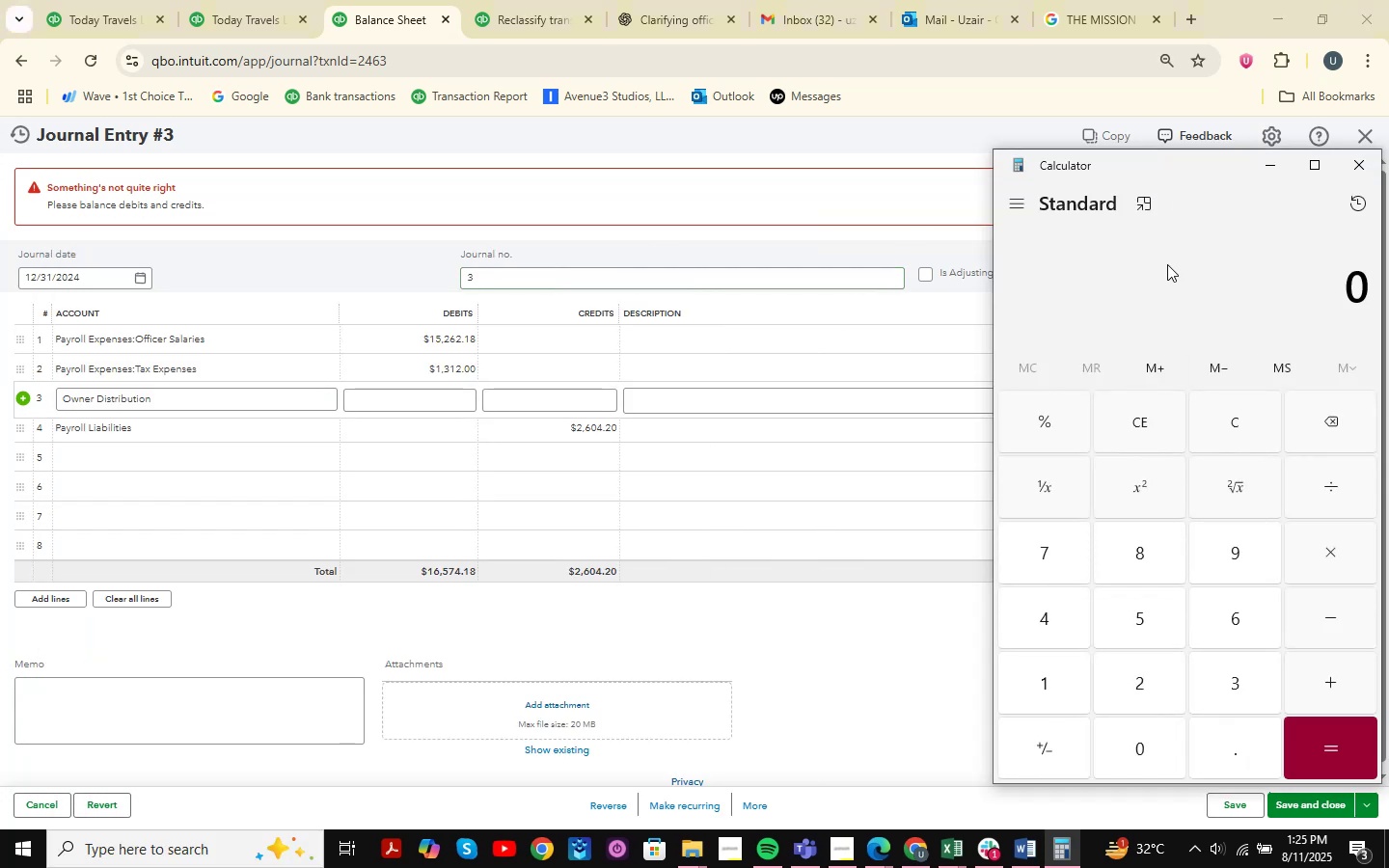 
double_click([1165, 297])
 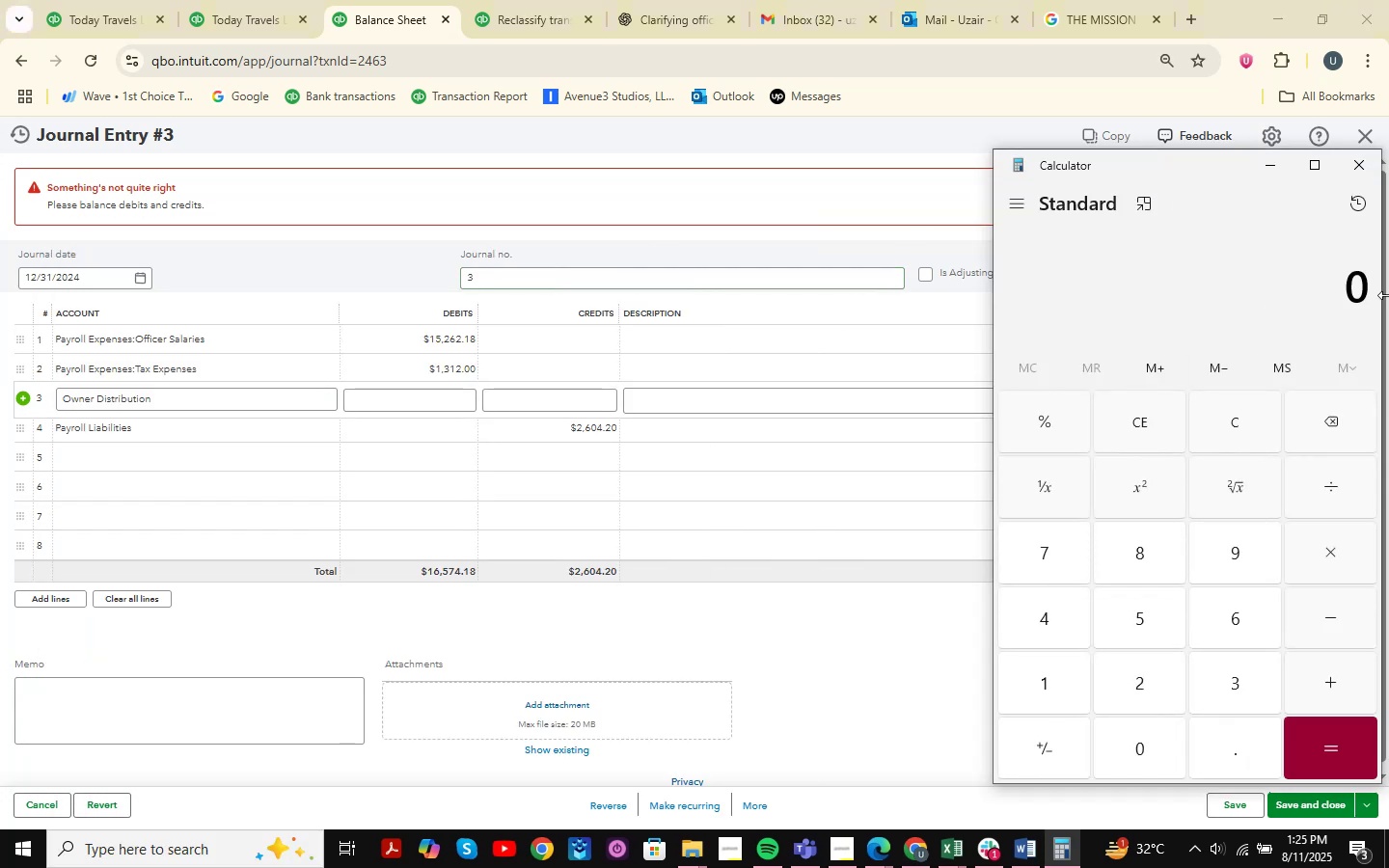 
key(Numpad2)
 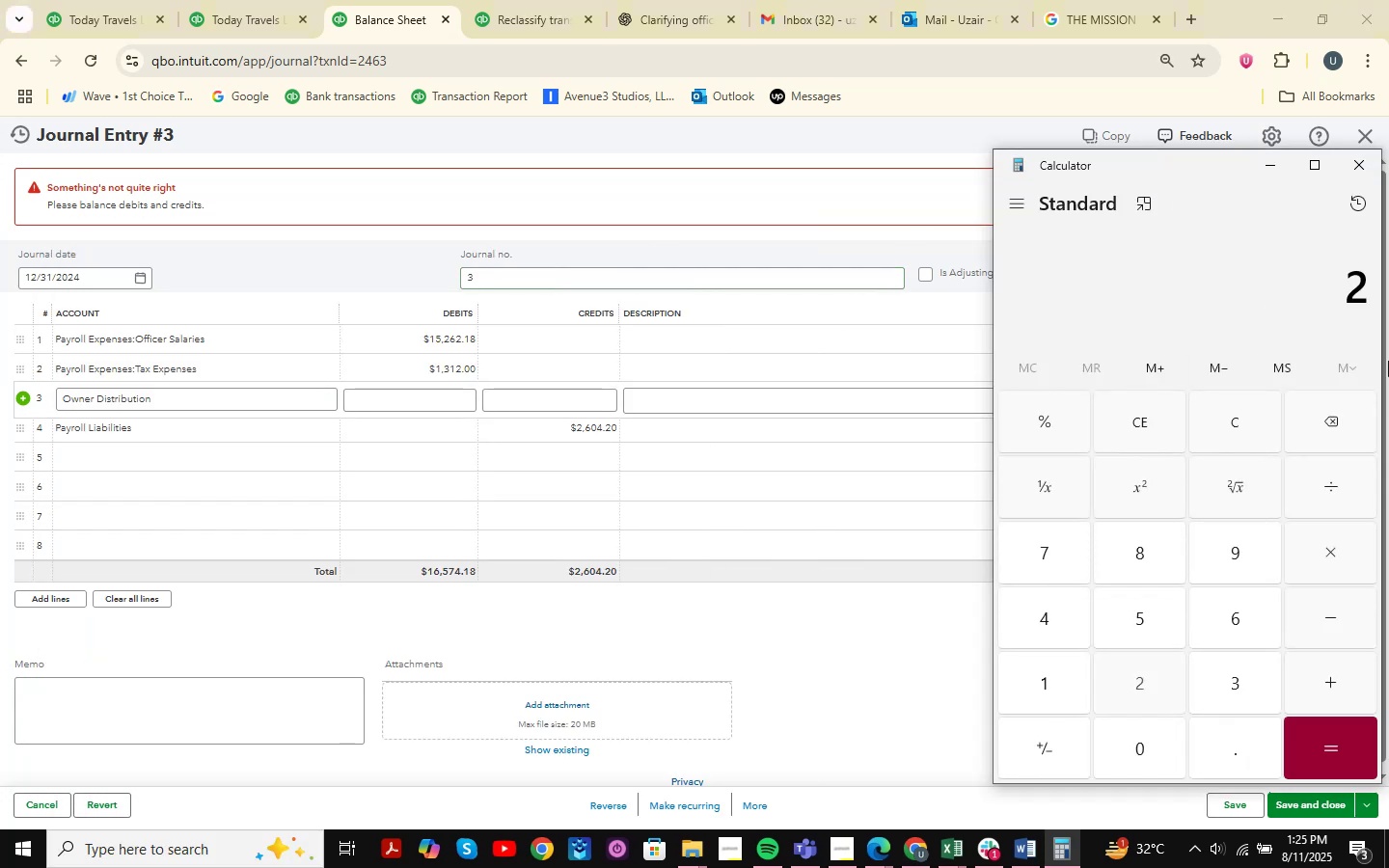 
key(Numpad6)
 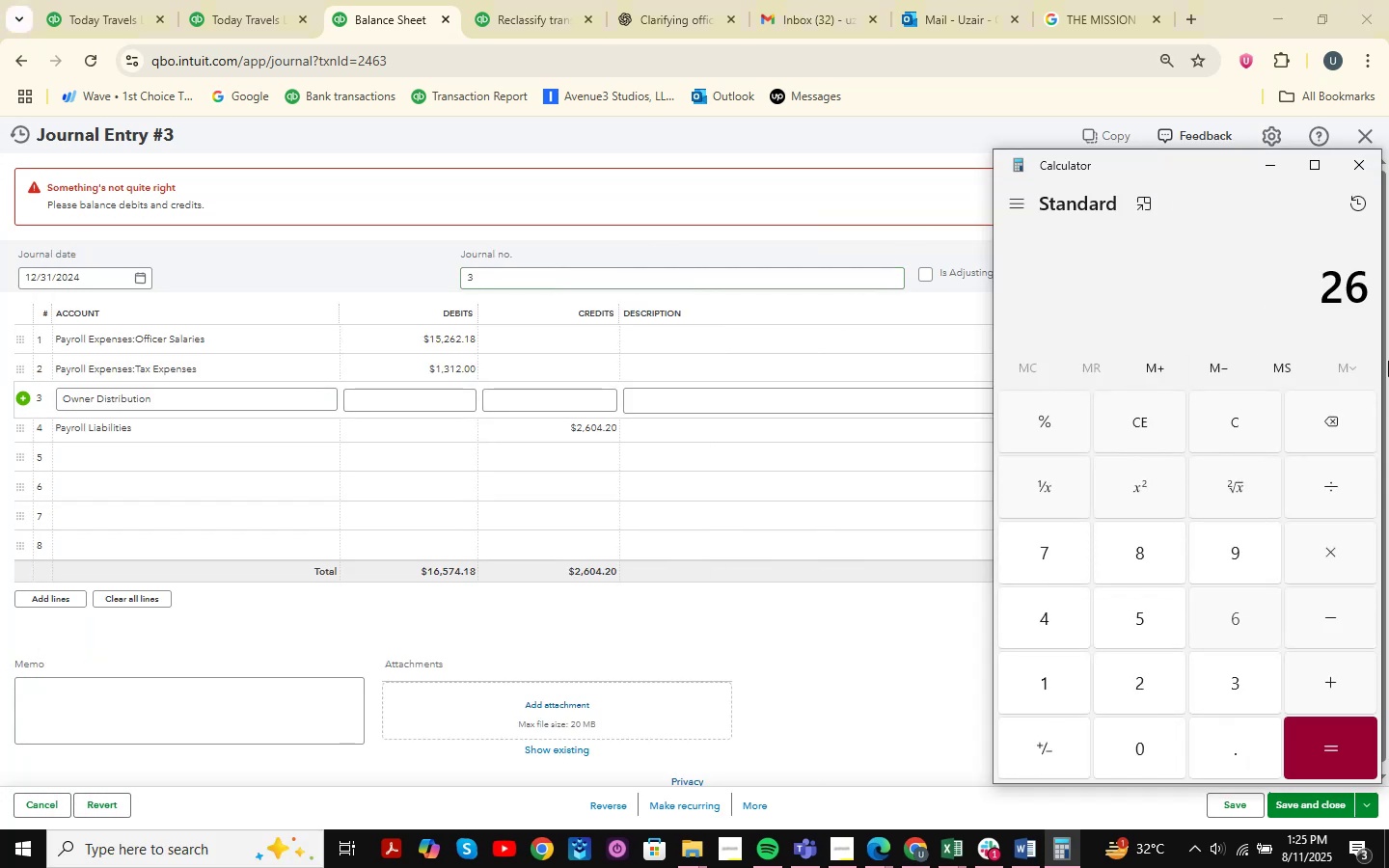 
key(Numpad0)
 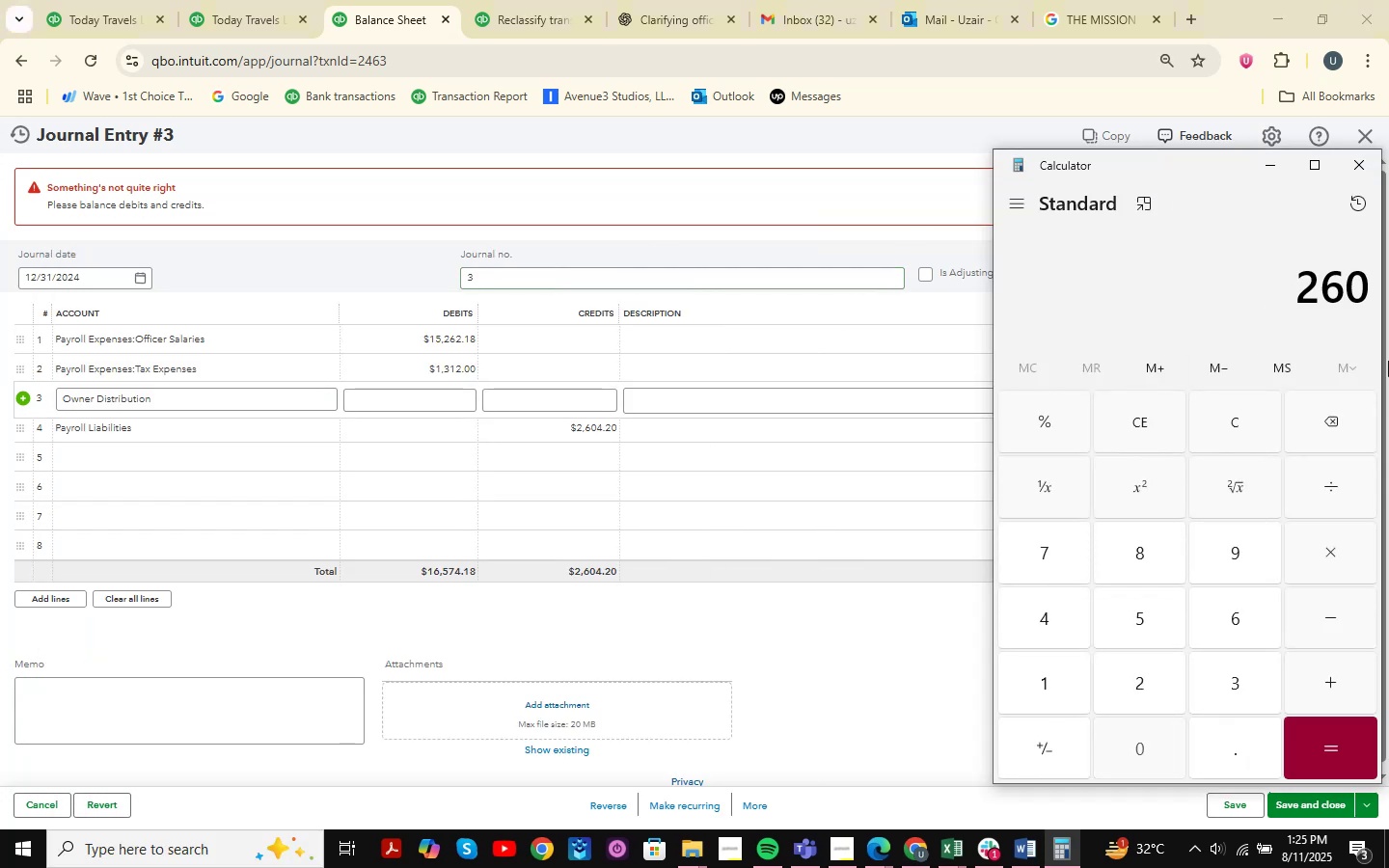 
key(Numpad4)
 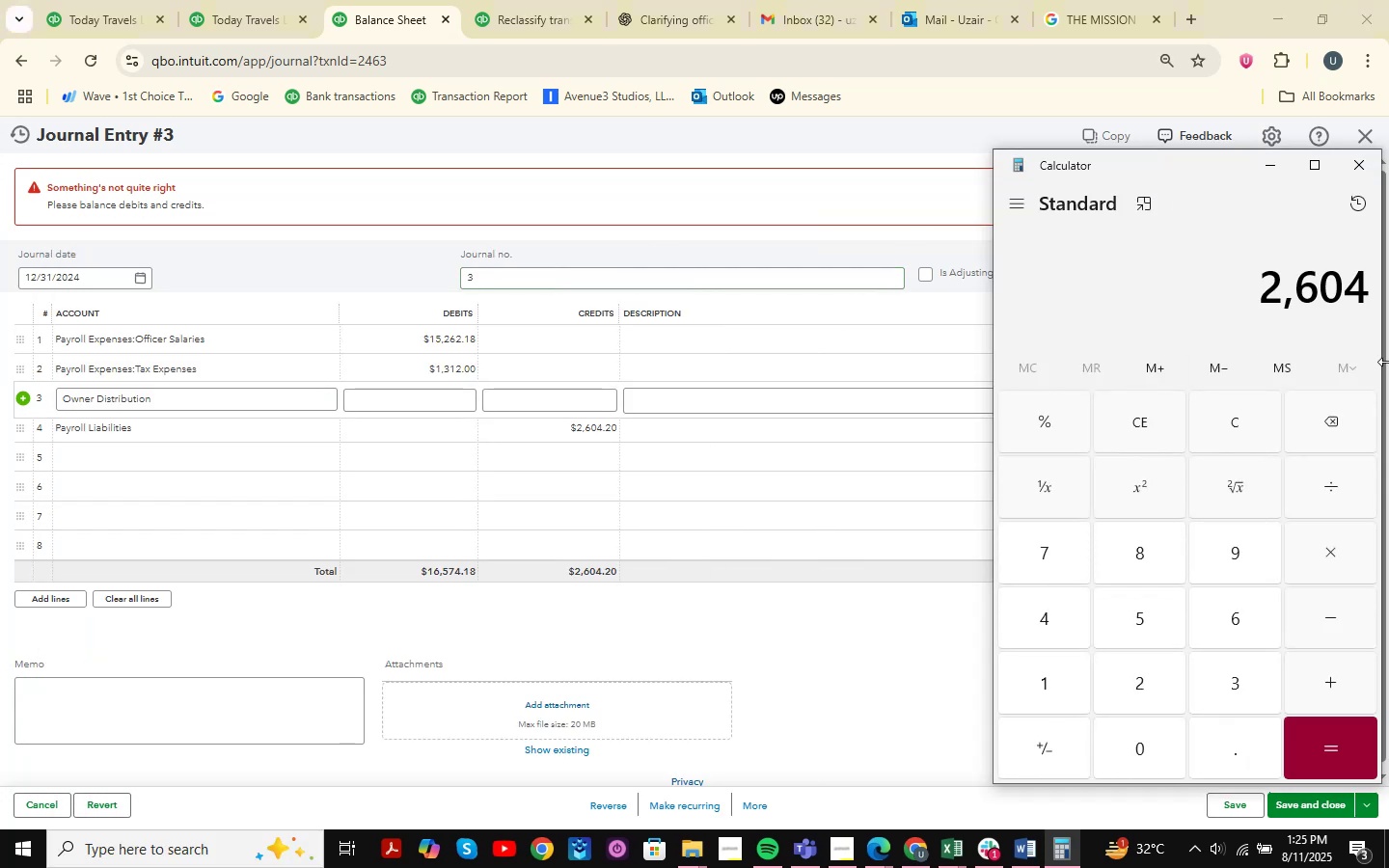 
key(NumpadDecimal)
 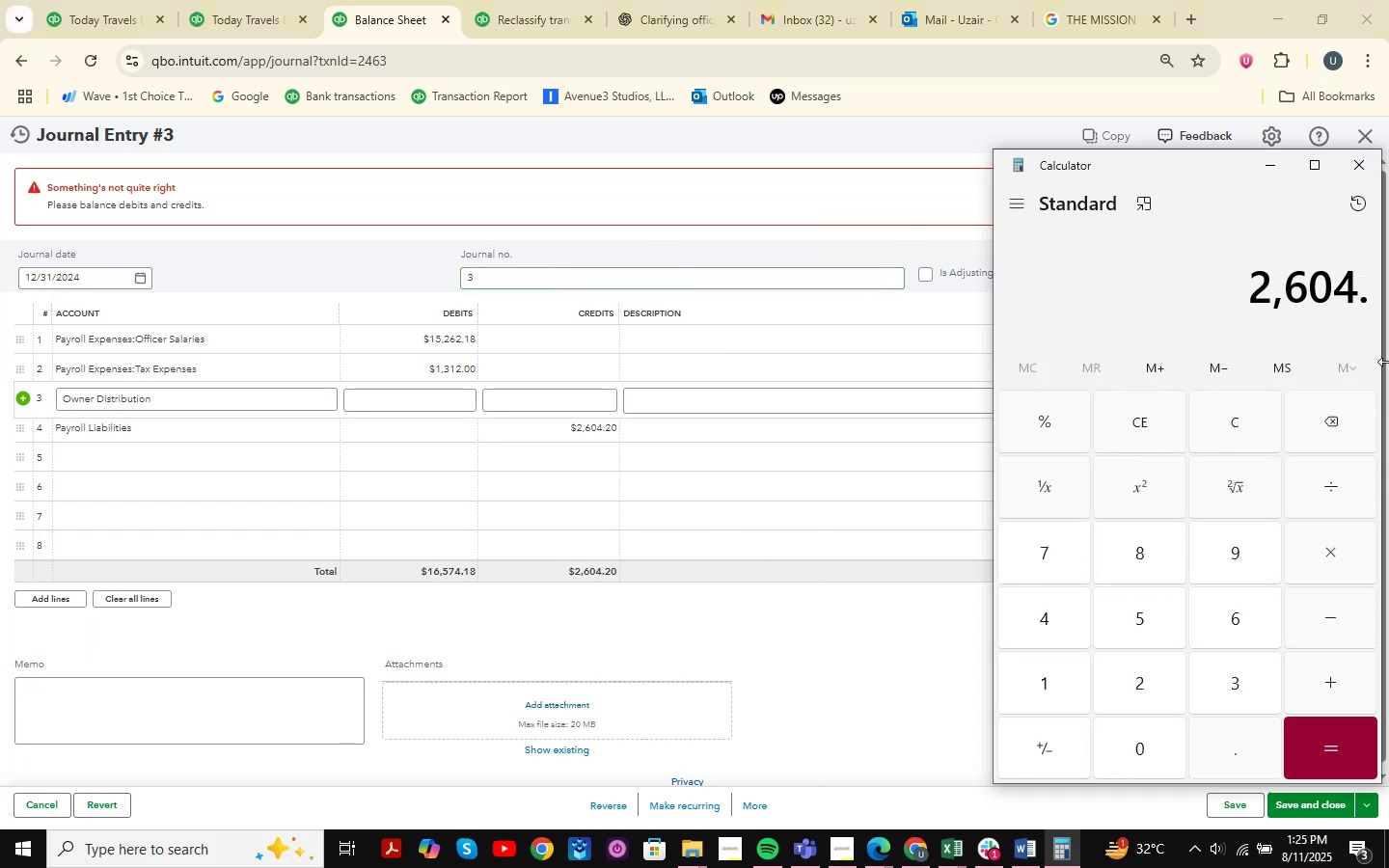 
key(Numpad2)
 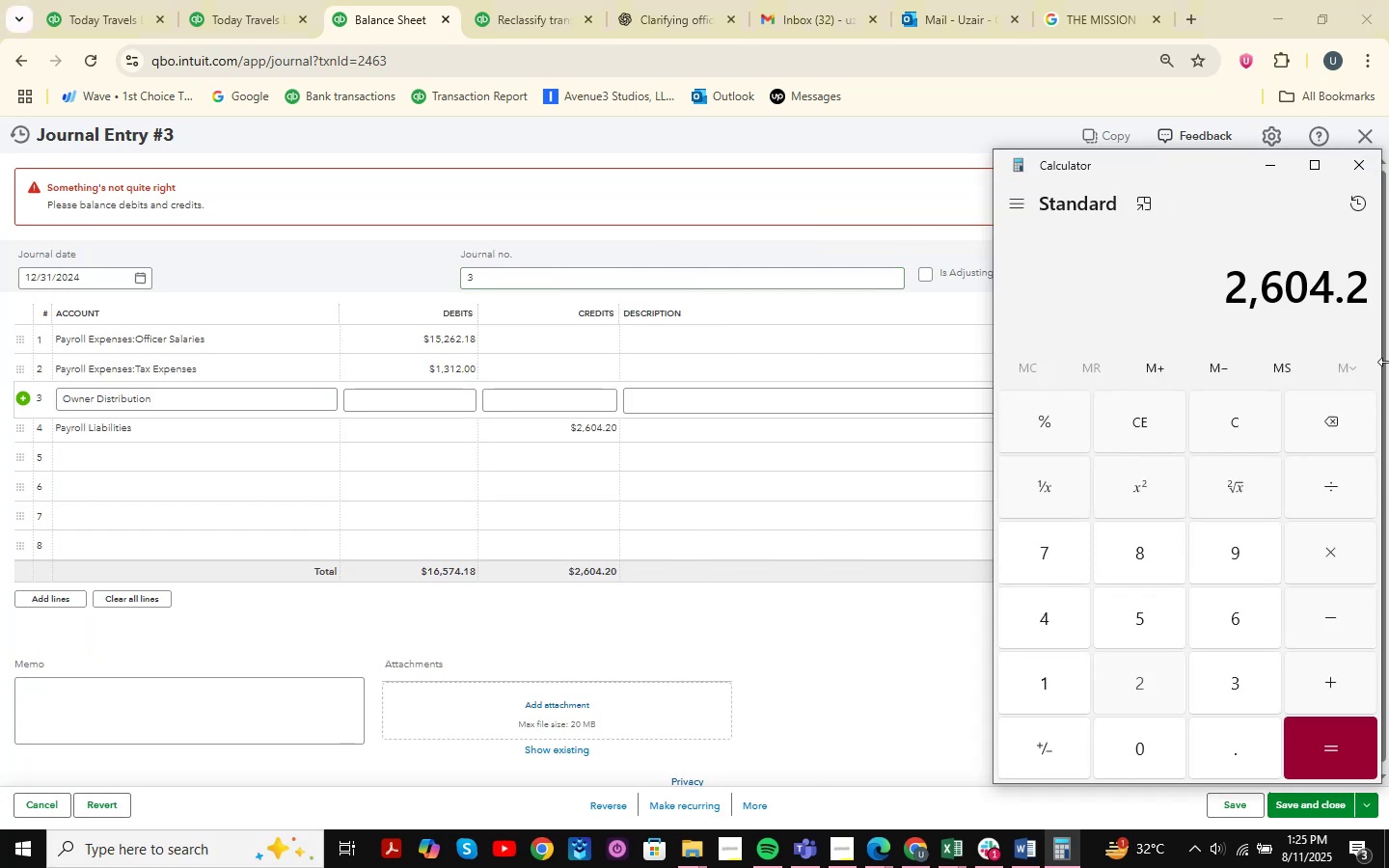 
key(Numpad0)
 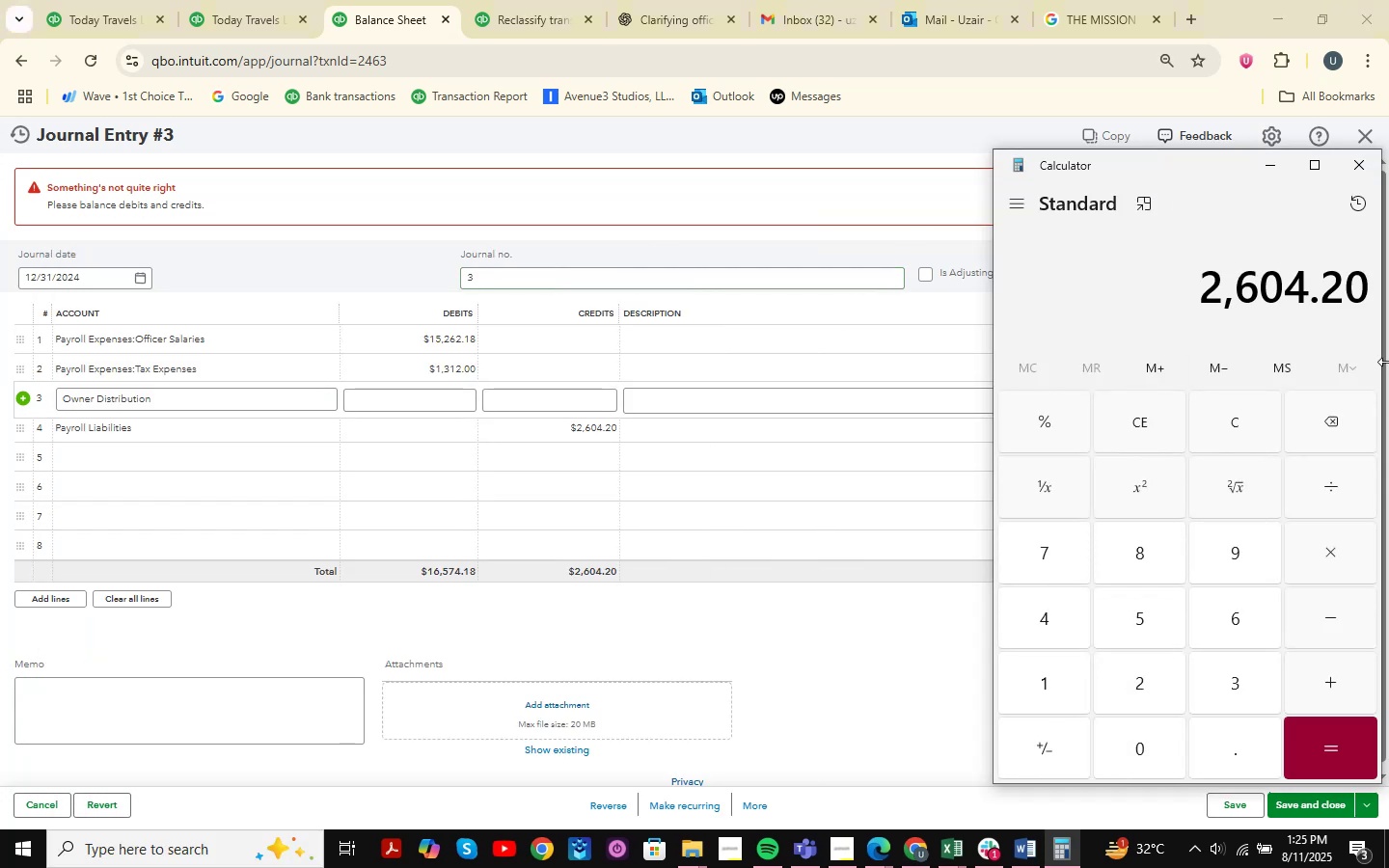 
key(NumpadSubtract)
 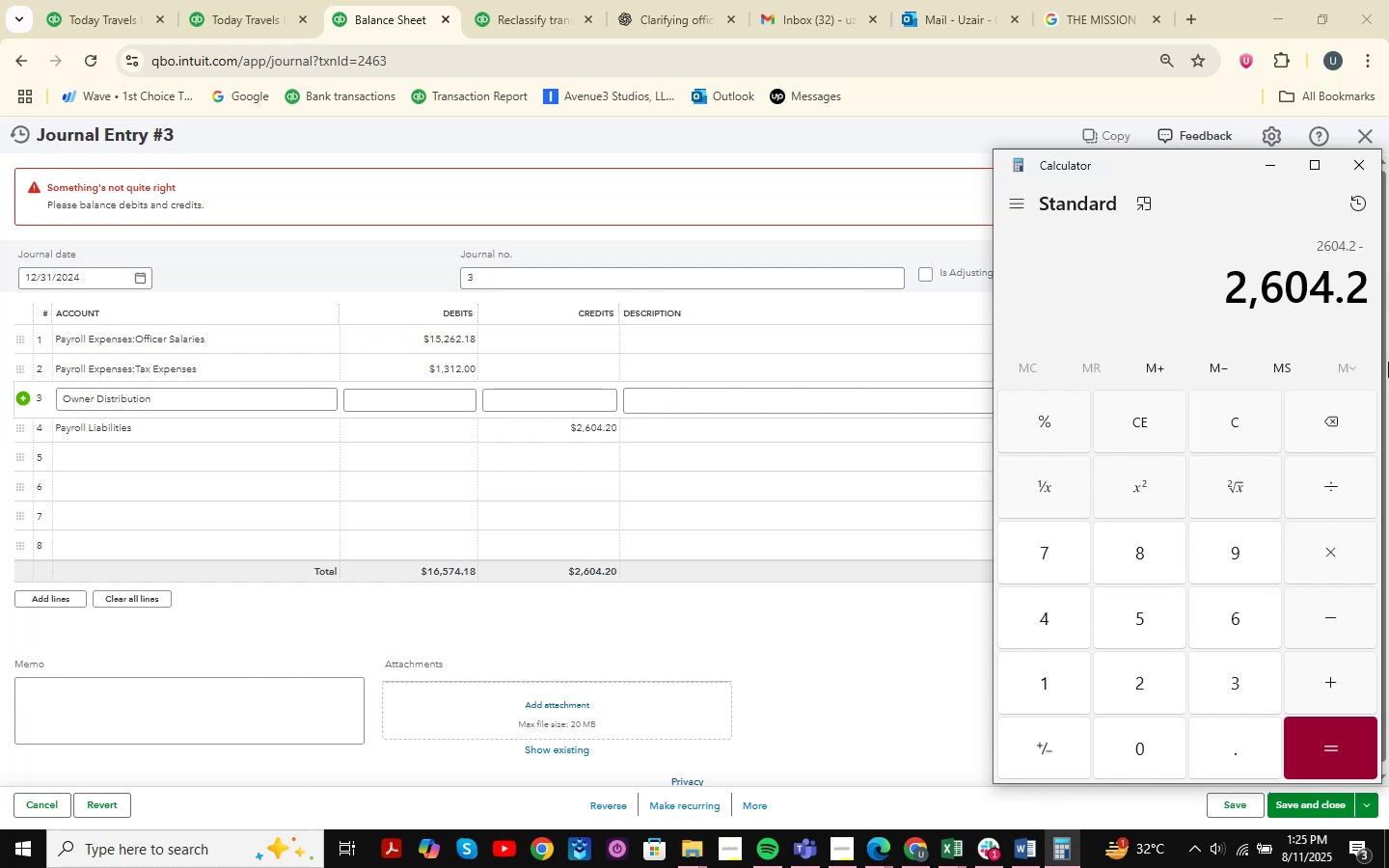 
key(Numpad1)
 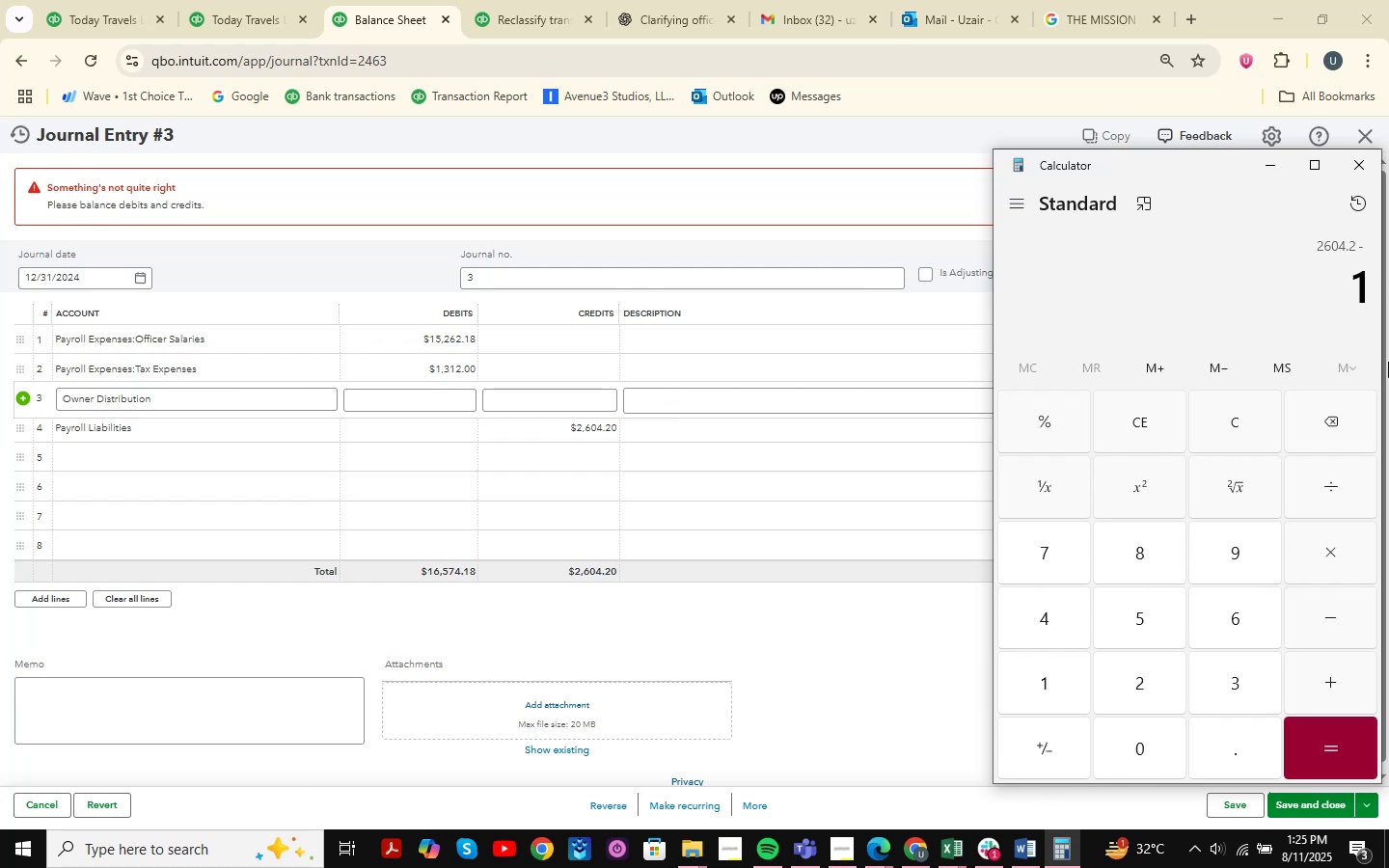 
key(Numpad6)
 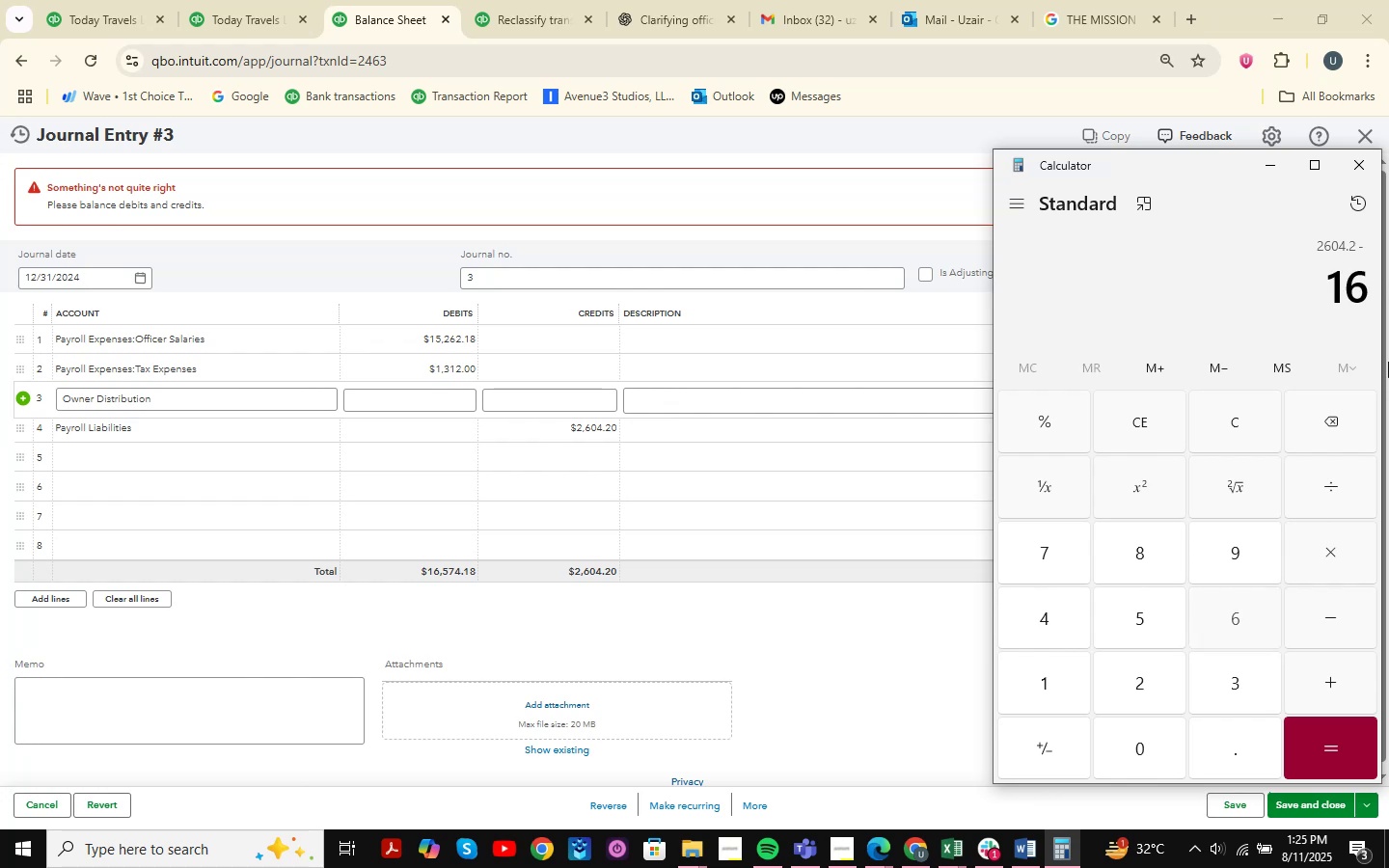 
key(Numpad5)
 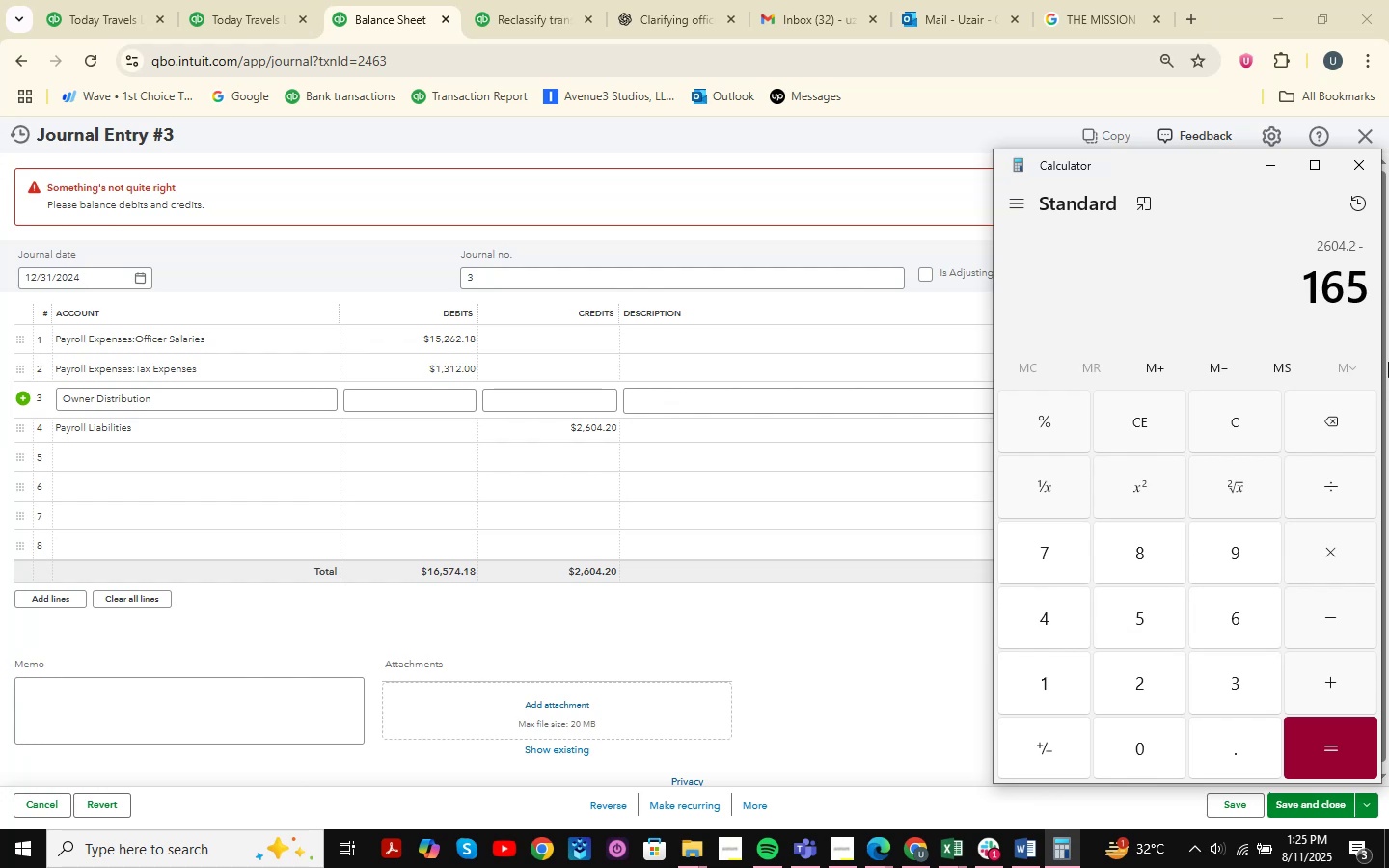 
key(Numpad7)
 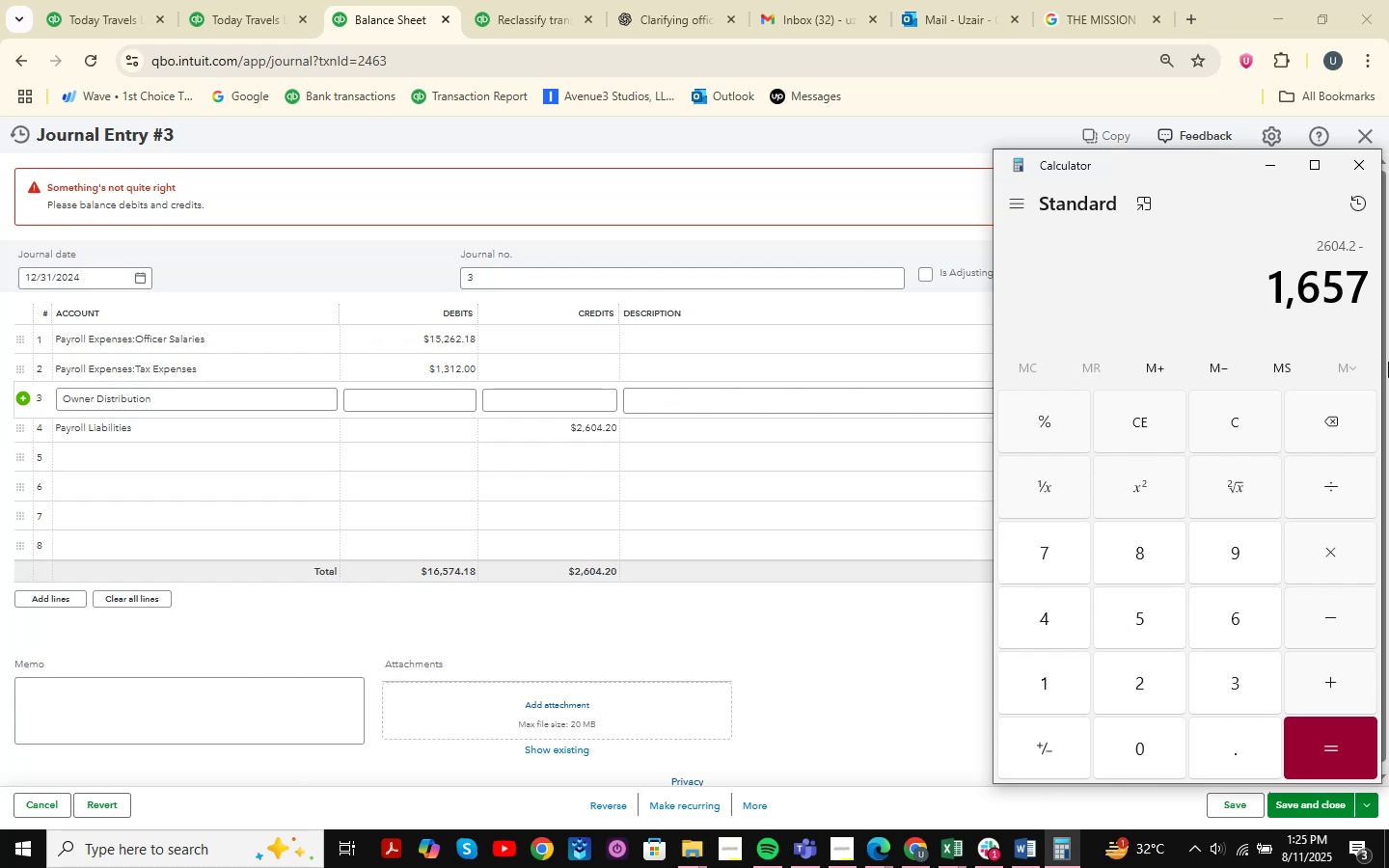 
key(Numpad4)
 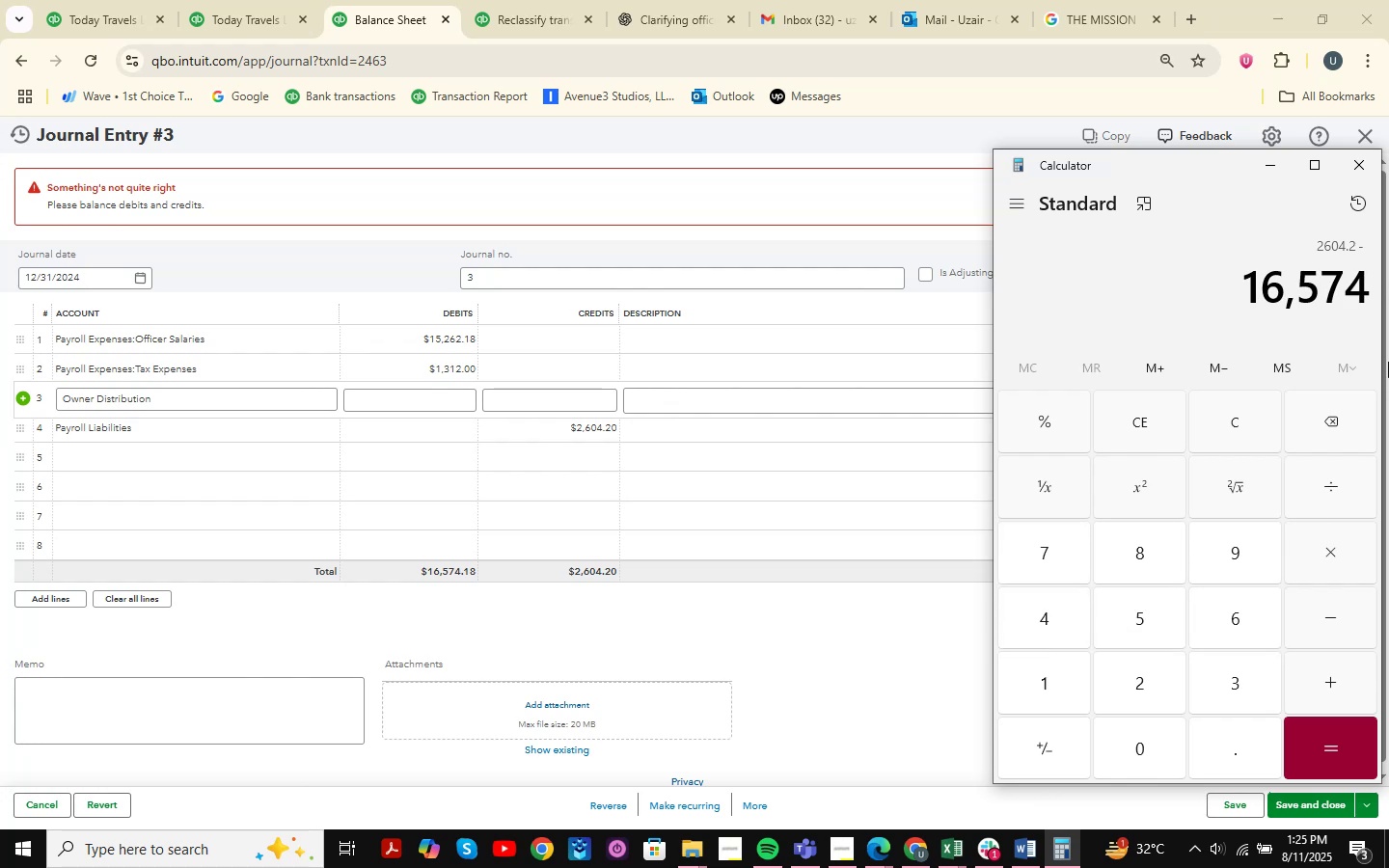 
key(NumpadDecimal)
 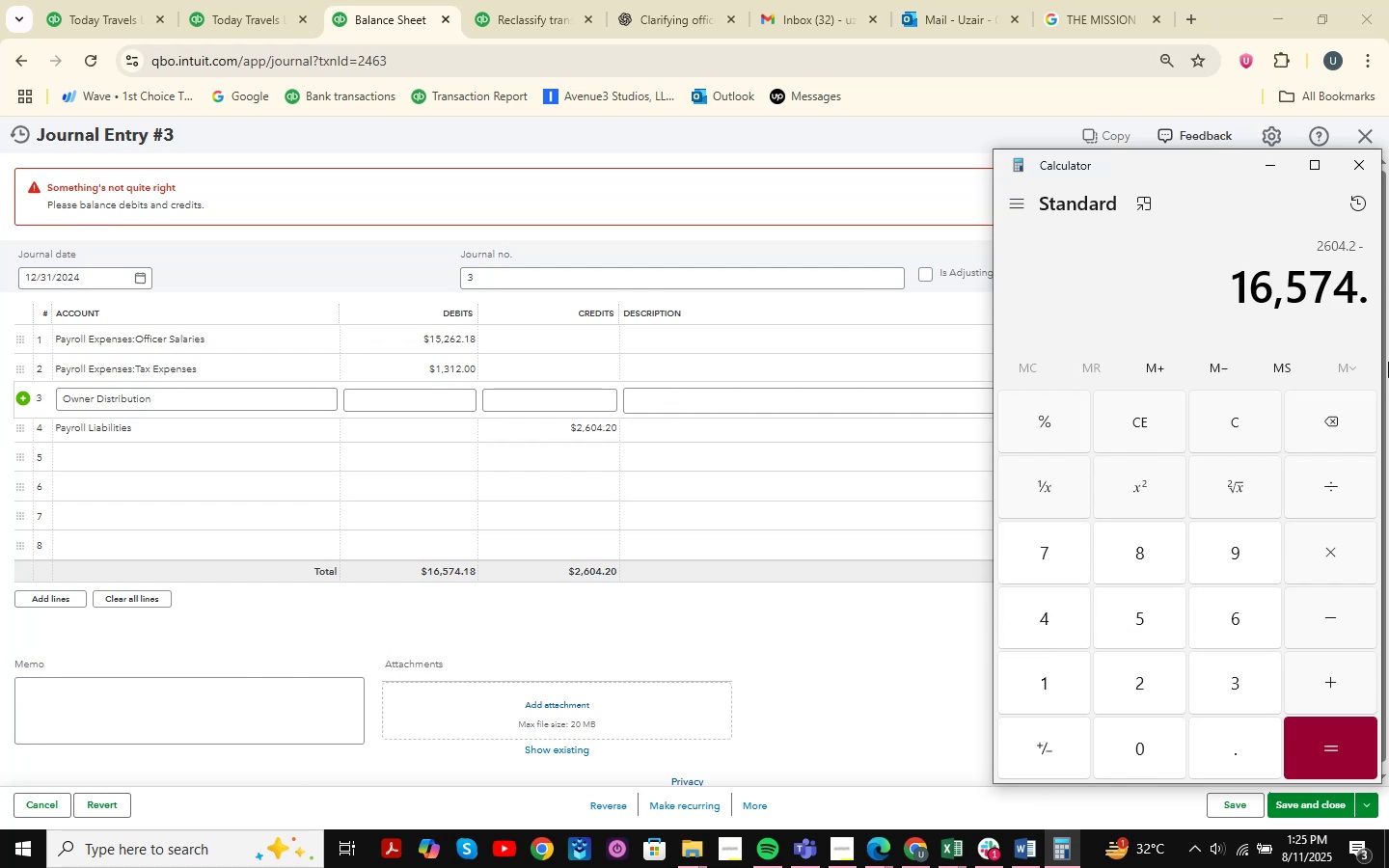 
key(Numpad1)
 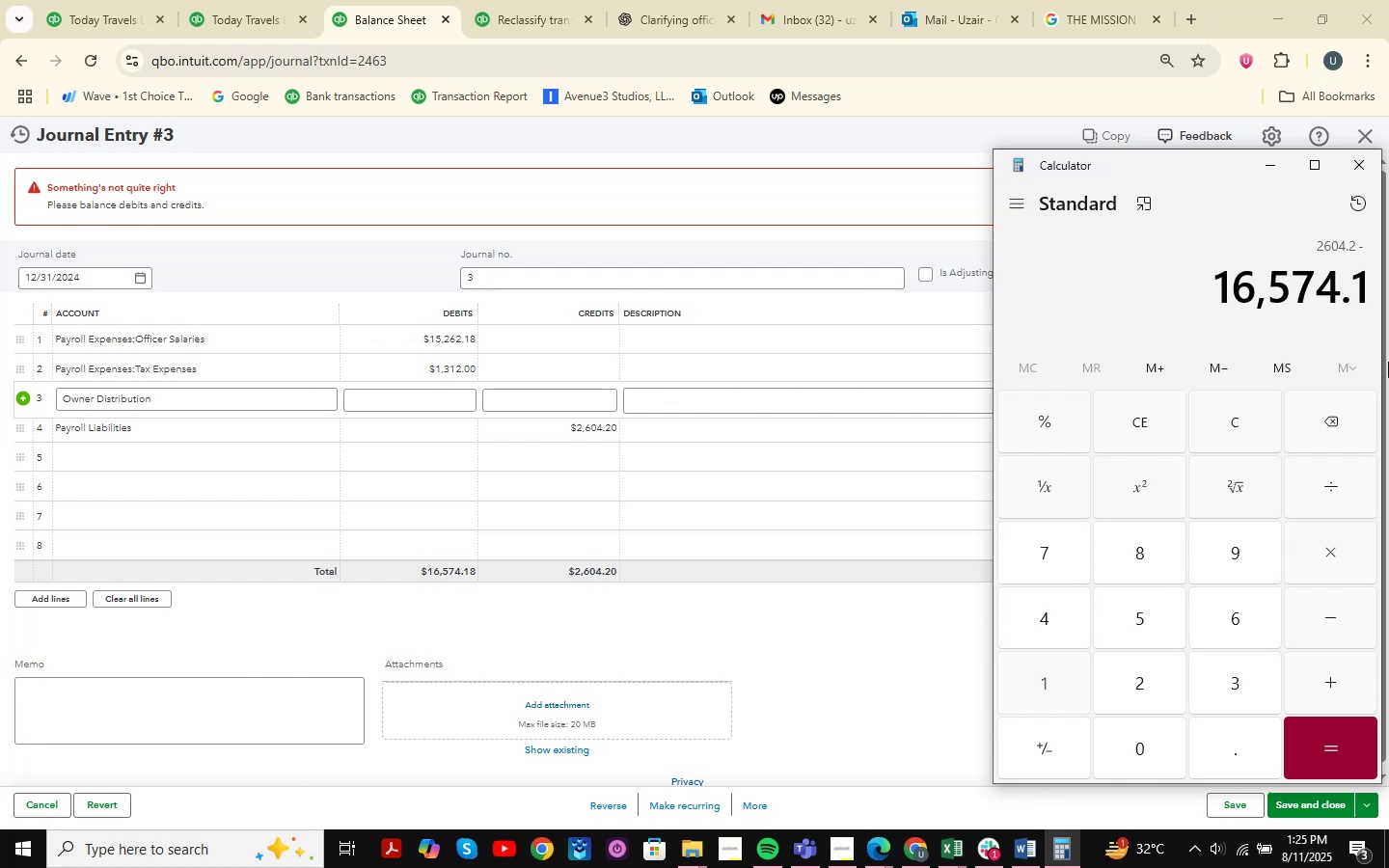 
key(Numpad8)
 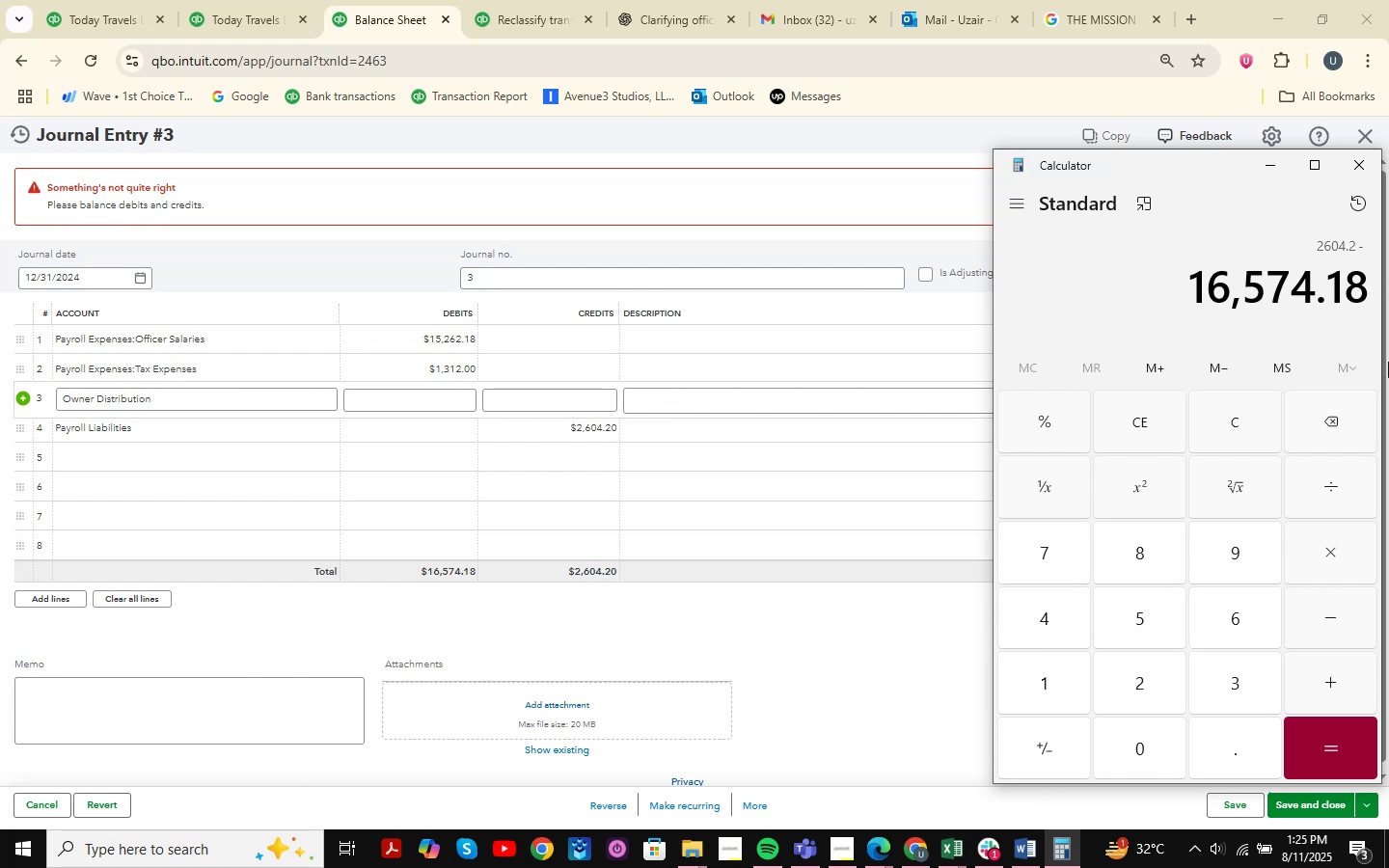 
key(NumpadEnter)
 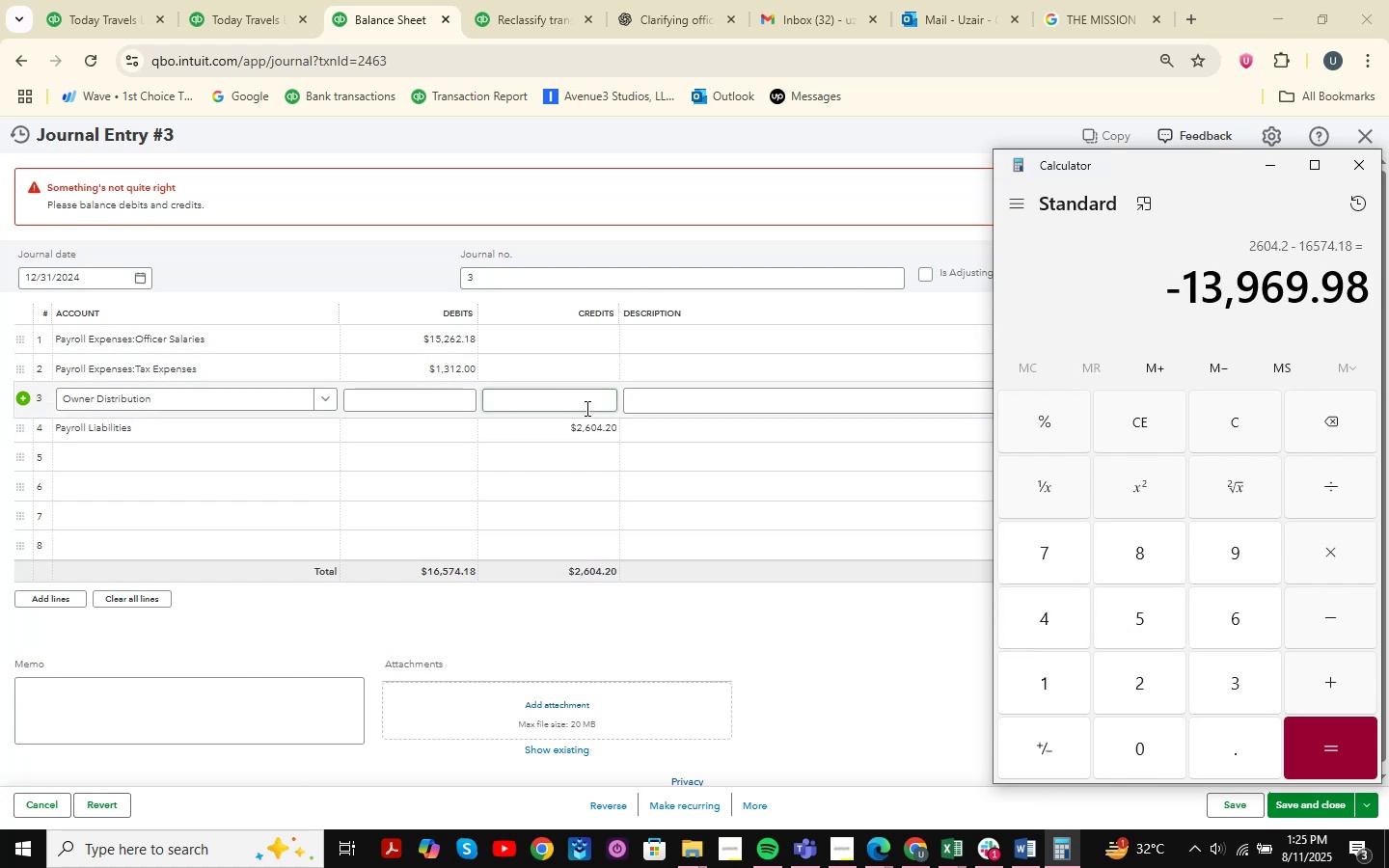 
left_click([586, 406])
 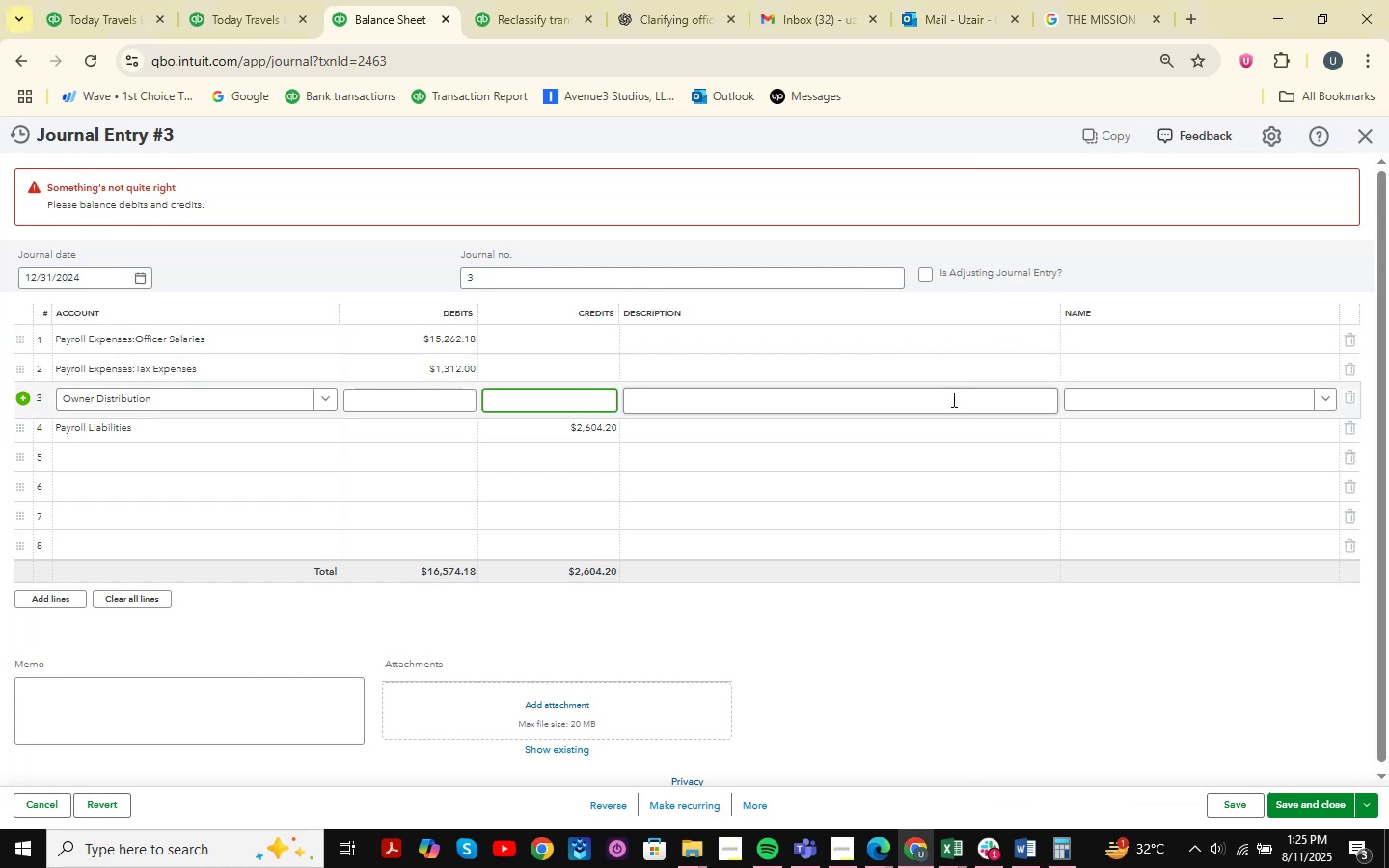 
key(Numpad1)
 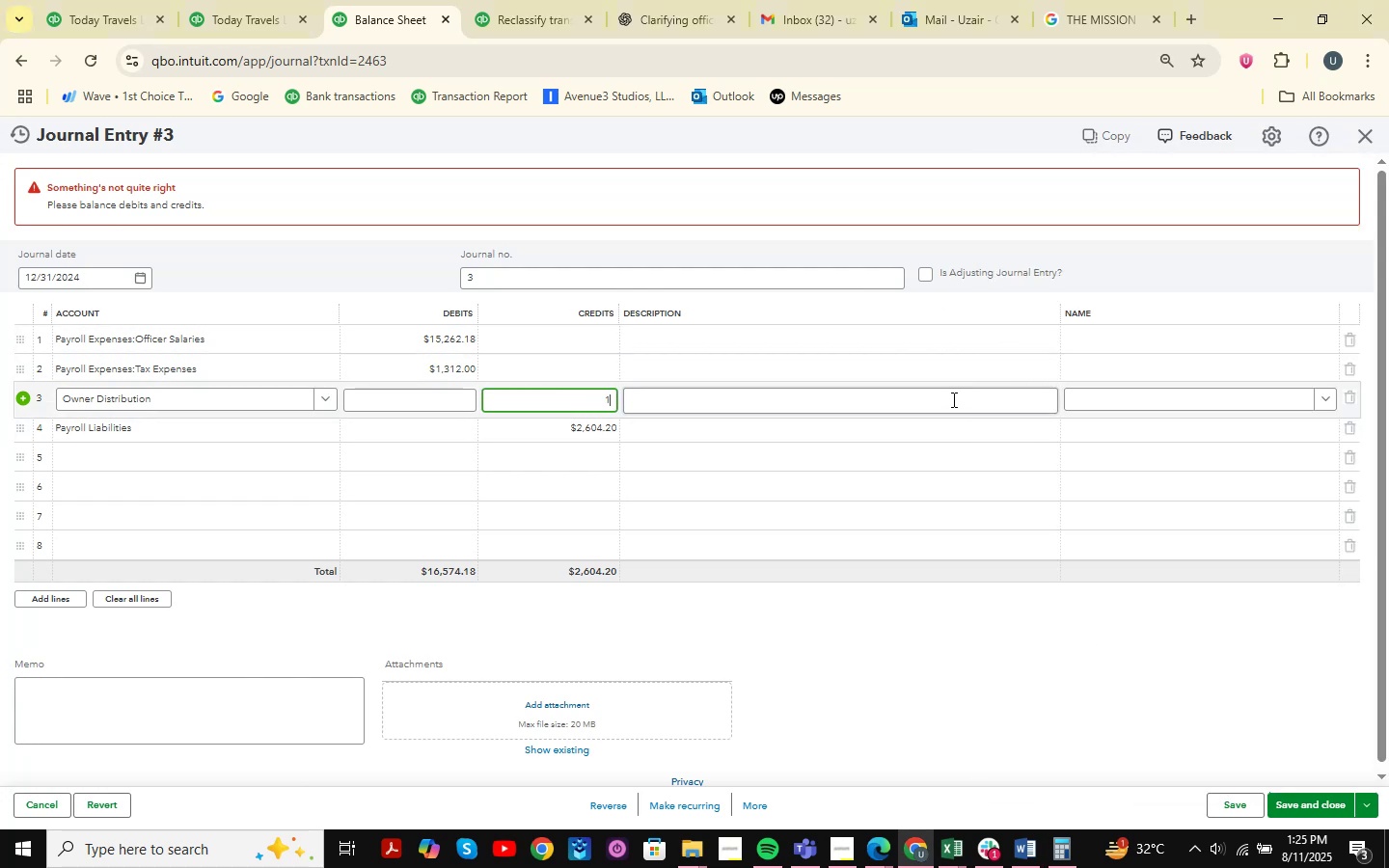 
key(Numpad3)
 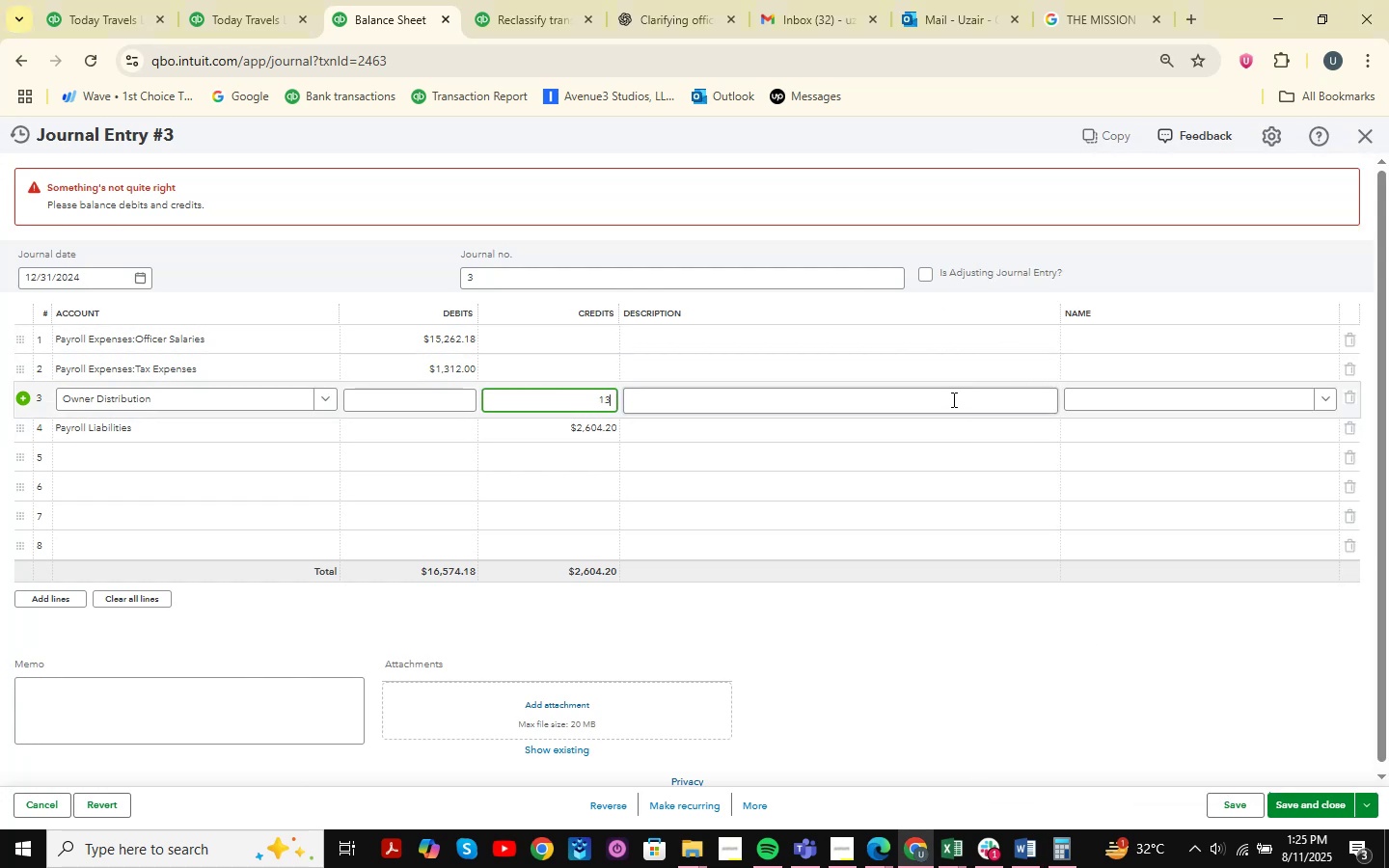 
key(Numpad9)
 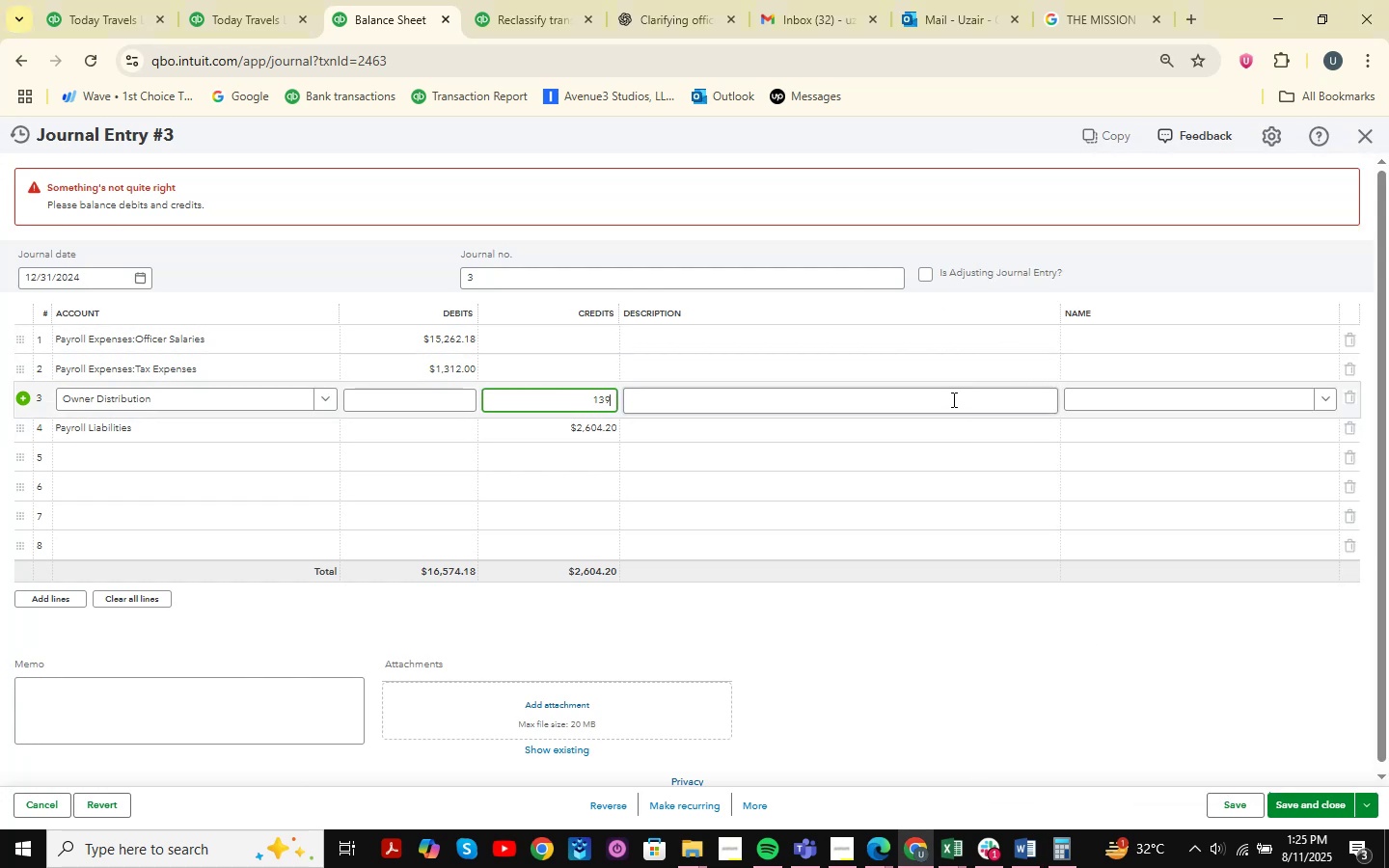 
key(Numpad6)
 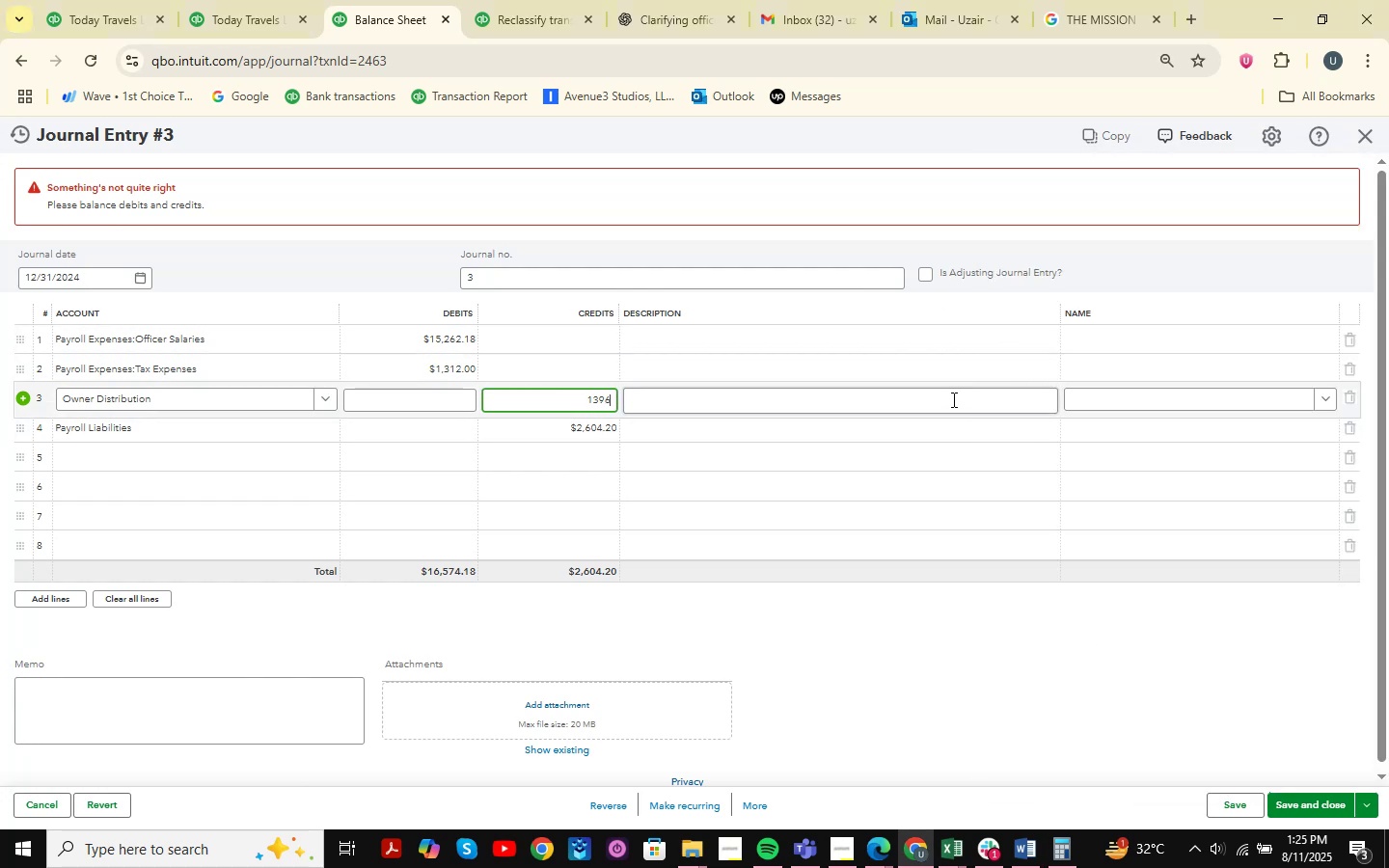 
key(Numpad9)
 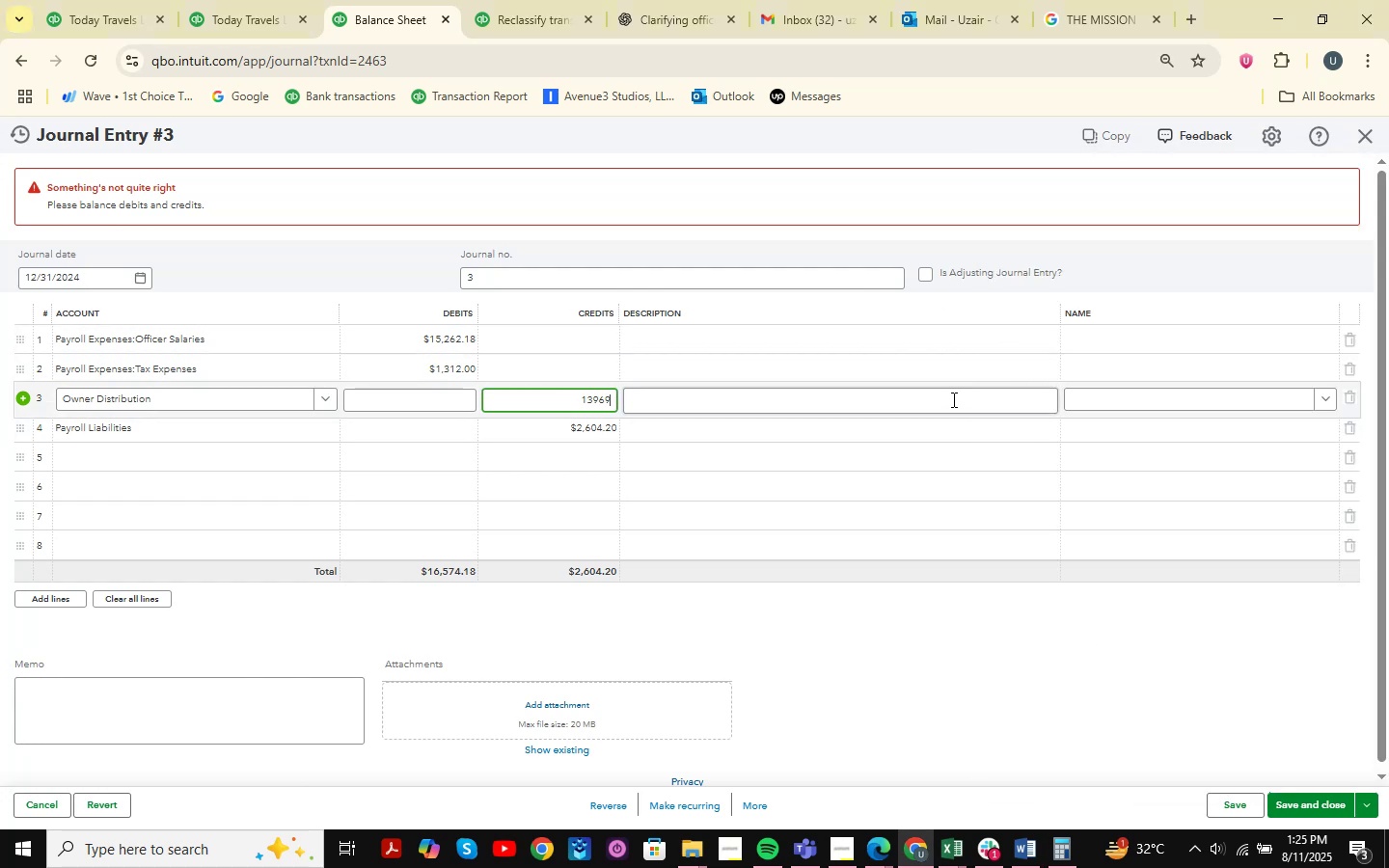 
key(NumpadDecimal)
 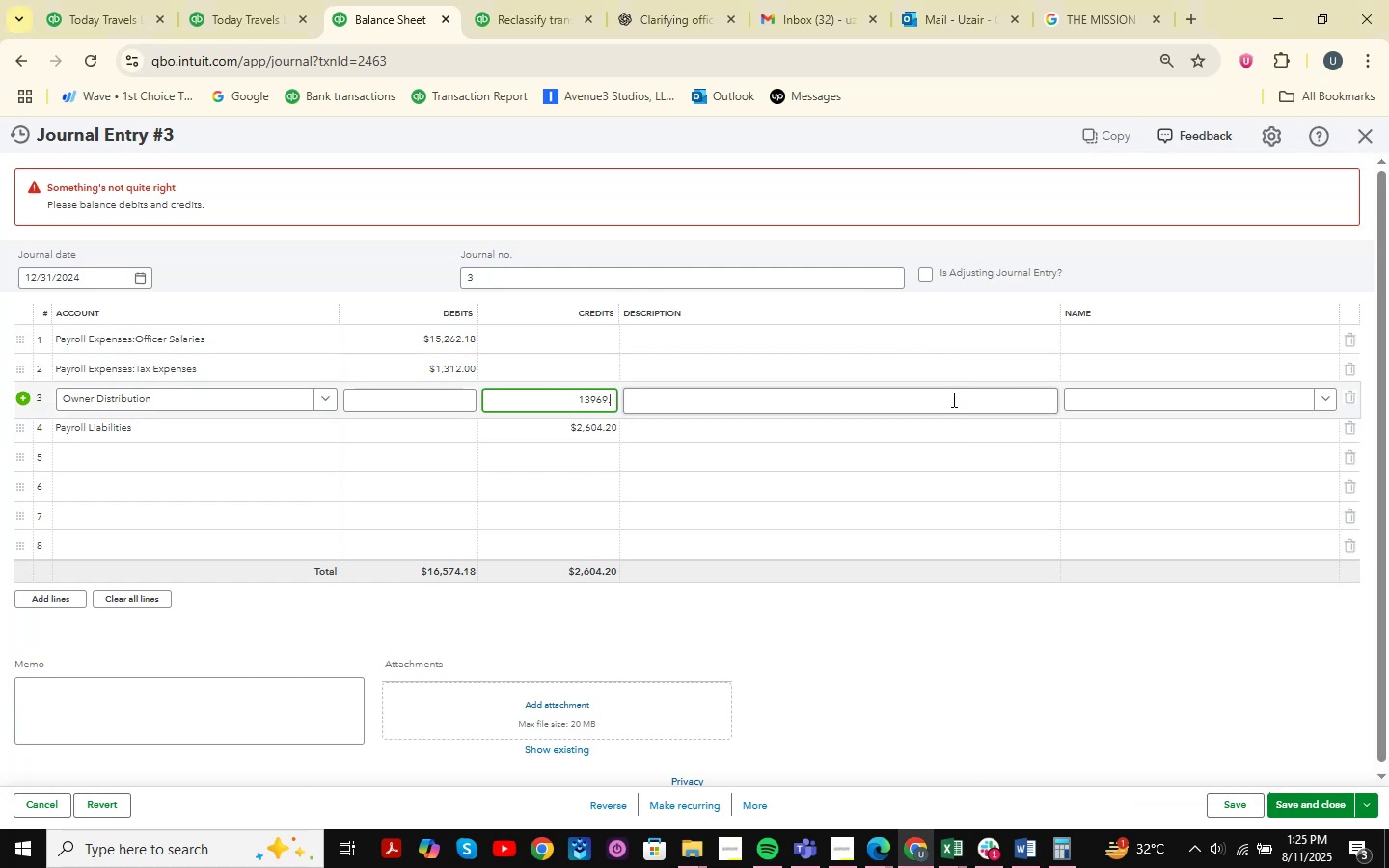 
key(Numpad9)
 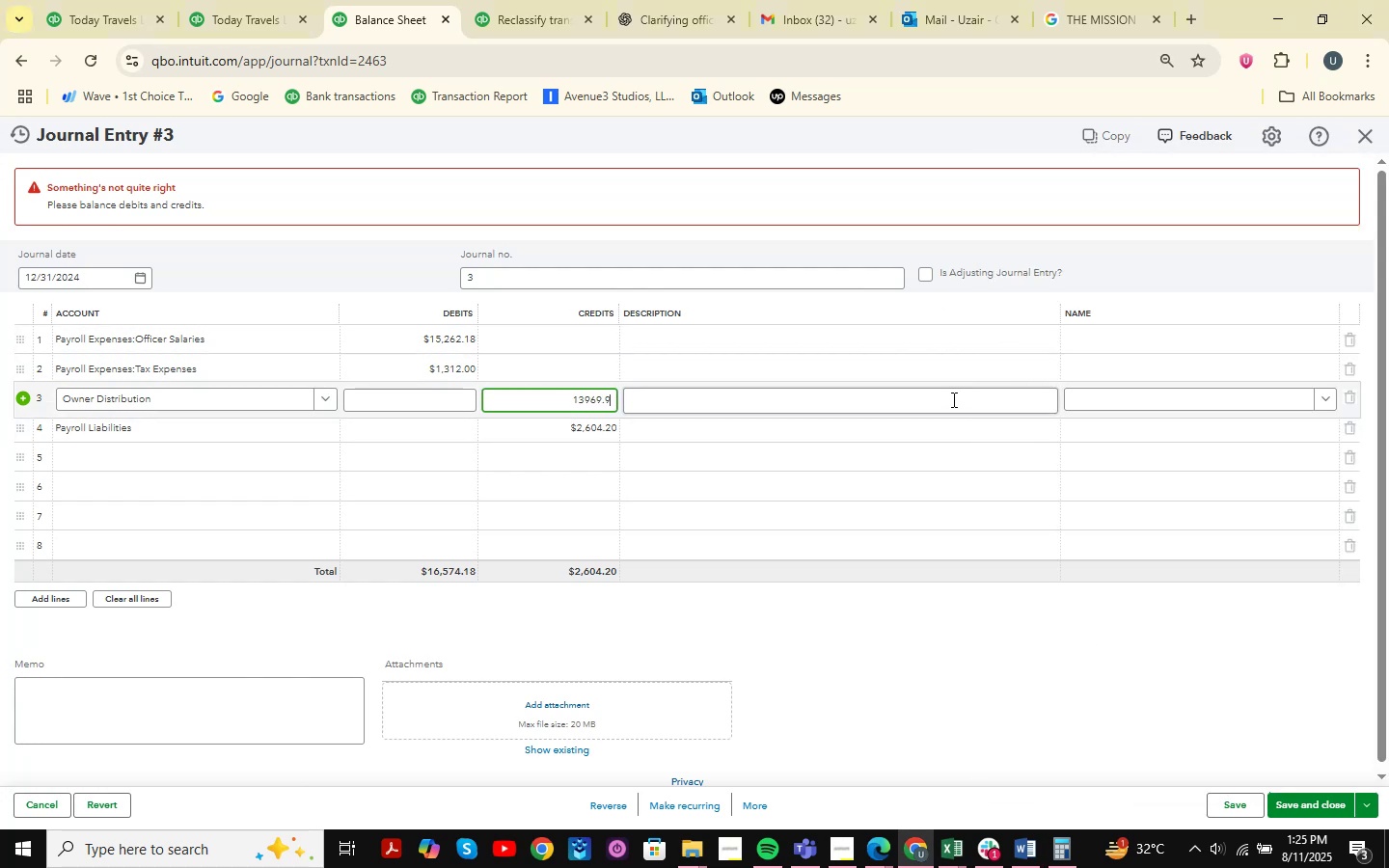 
key(Numpad8)
 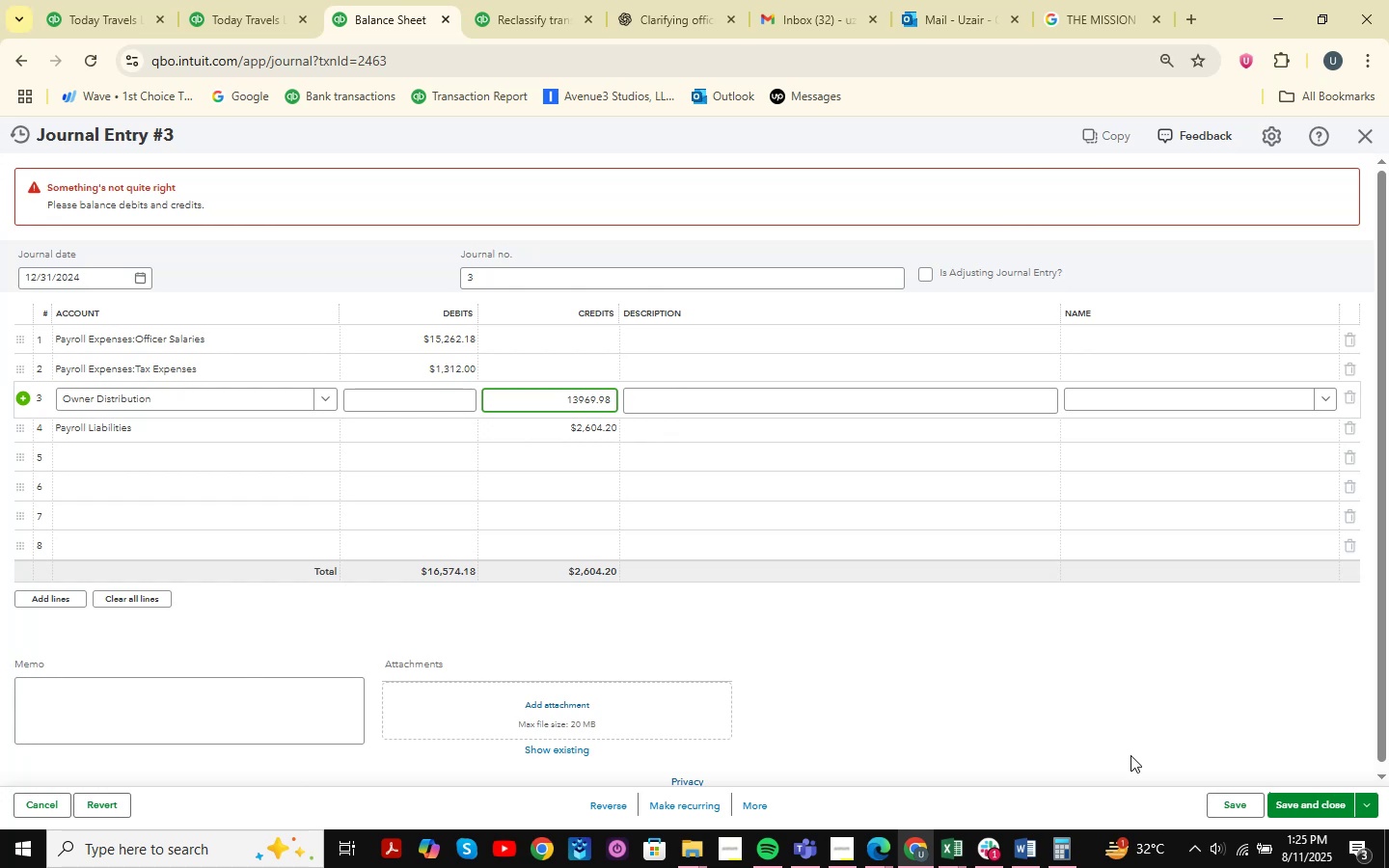 
left_click_drag(start_coordinate=[1060, 833], to_coordinate=[1058, 838])
 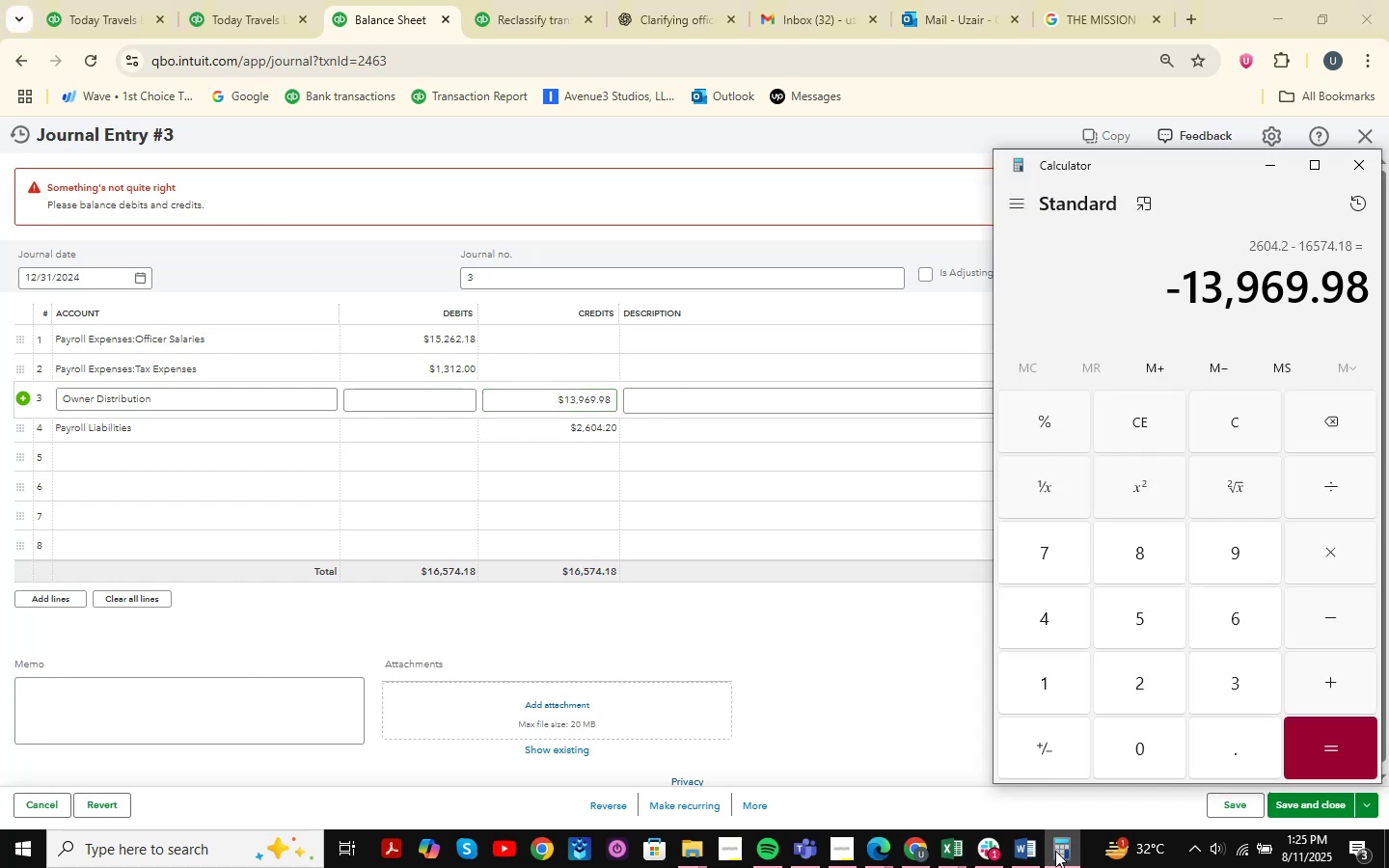 
left_click([1055, 851])
 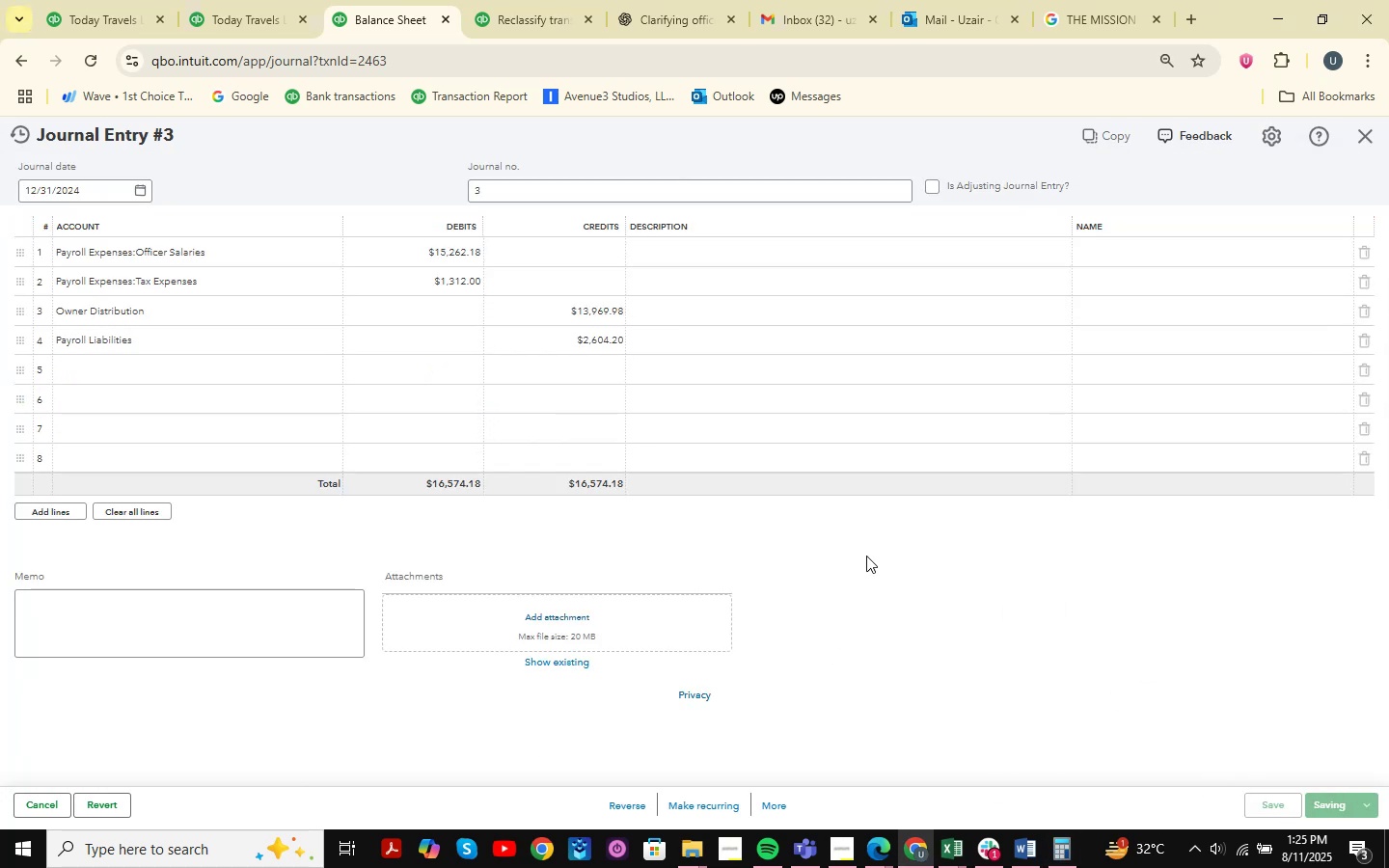 
scroll: coordinate [924, 498], scroll_direction: down, amount: 4.0
 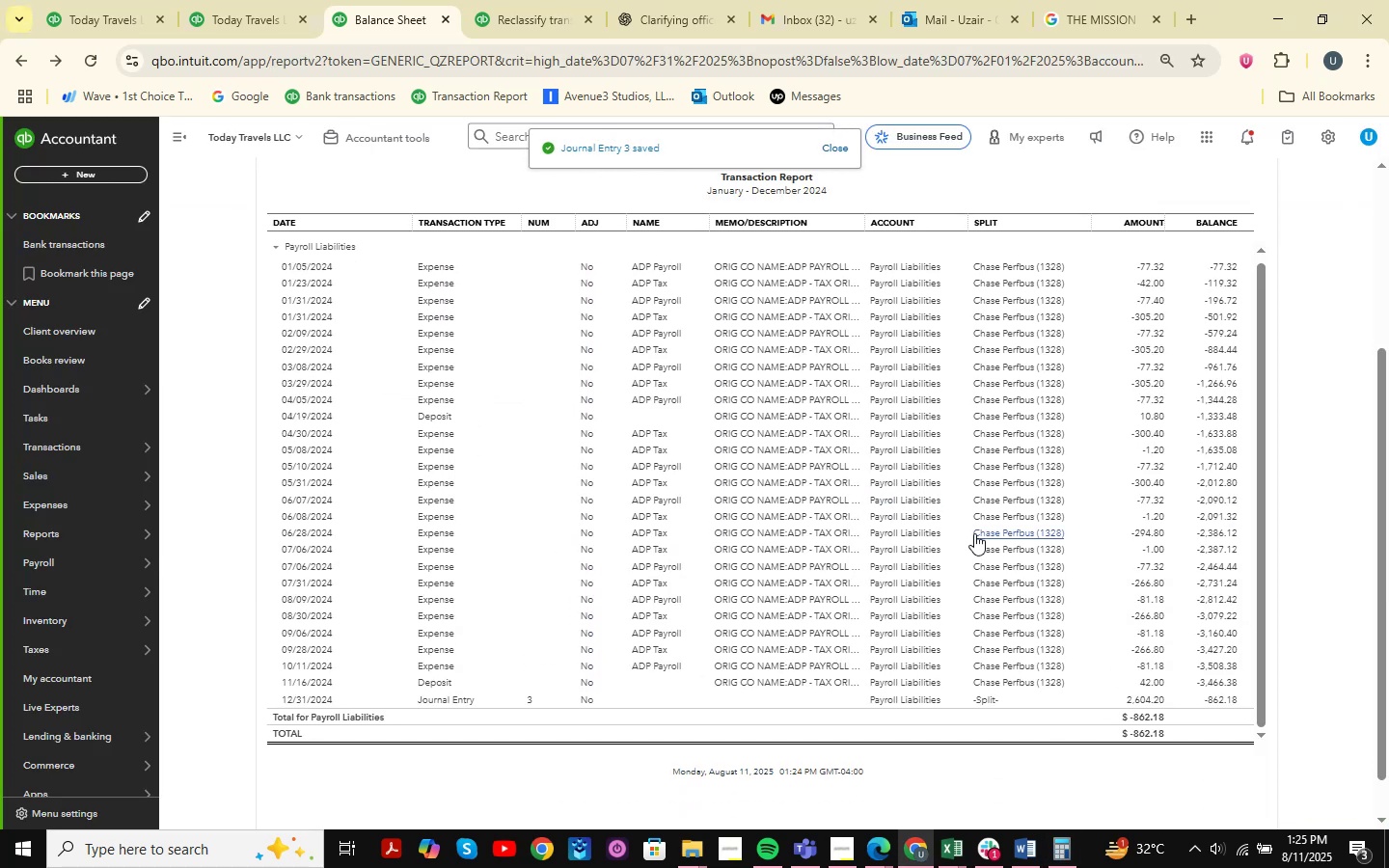 
scroll: coordinate [928, 416], scroll_direction: up, amount: 15.0
 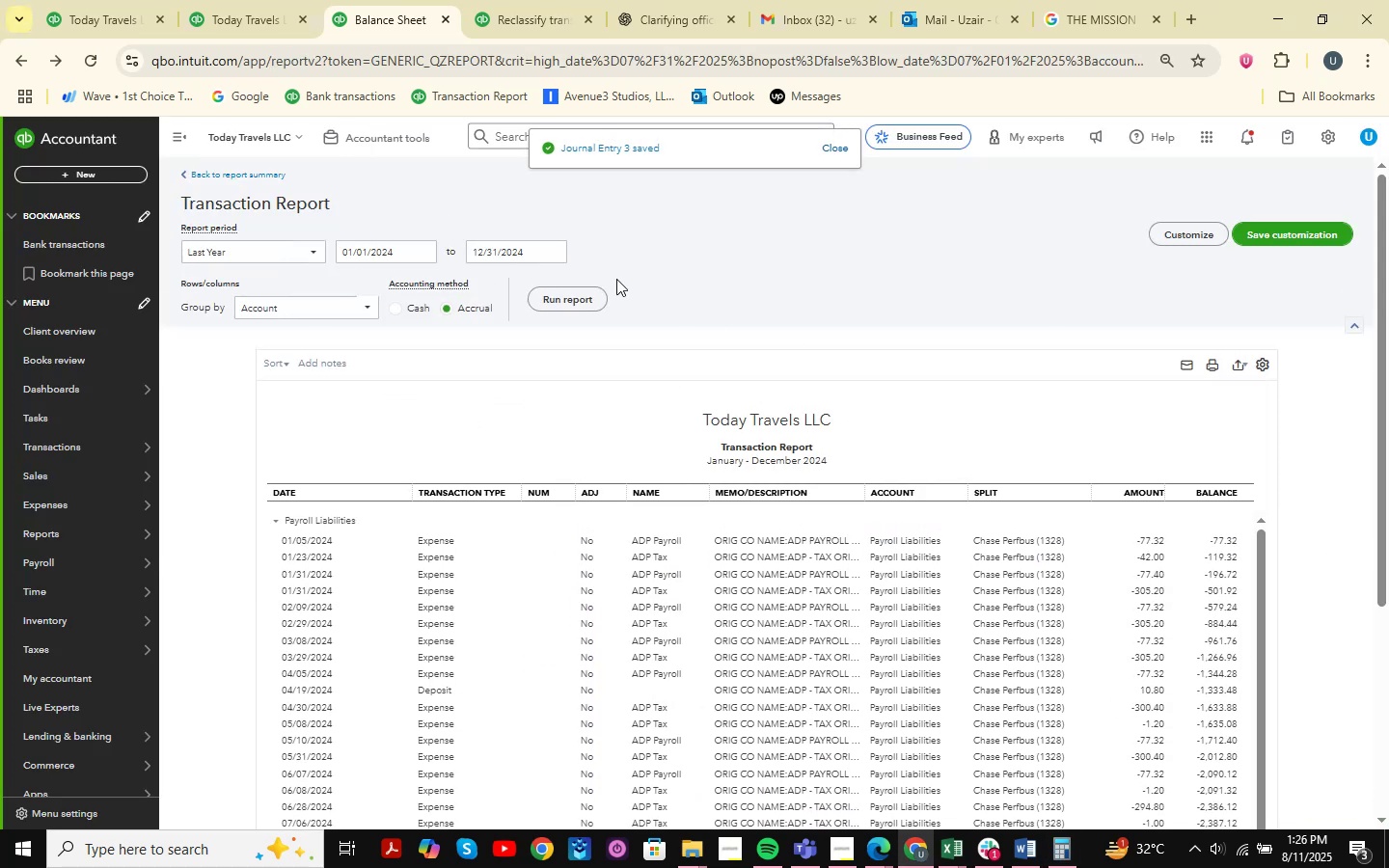 
left_click_drag(start_coordinate=[562, 292], to_coordinate=[561, 297])
 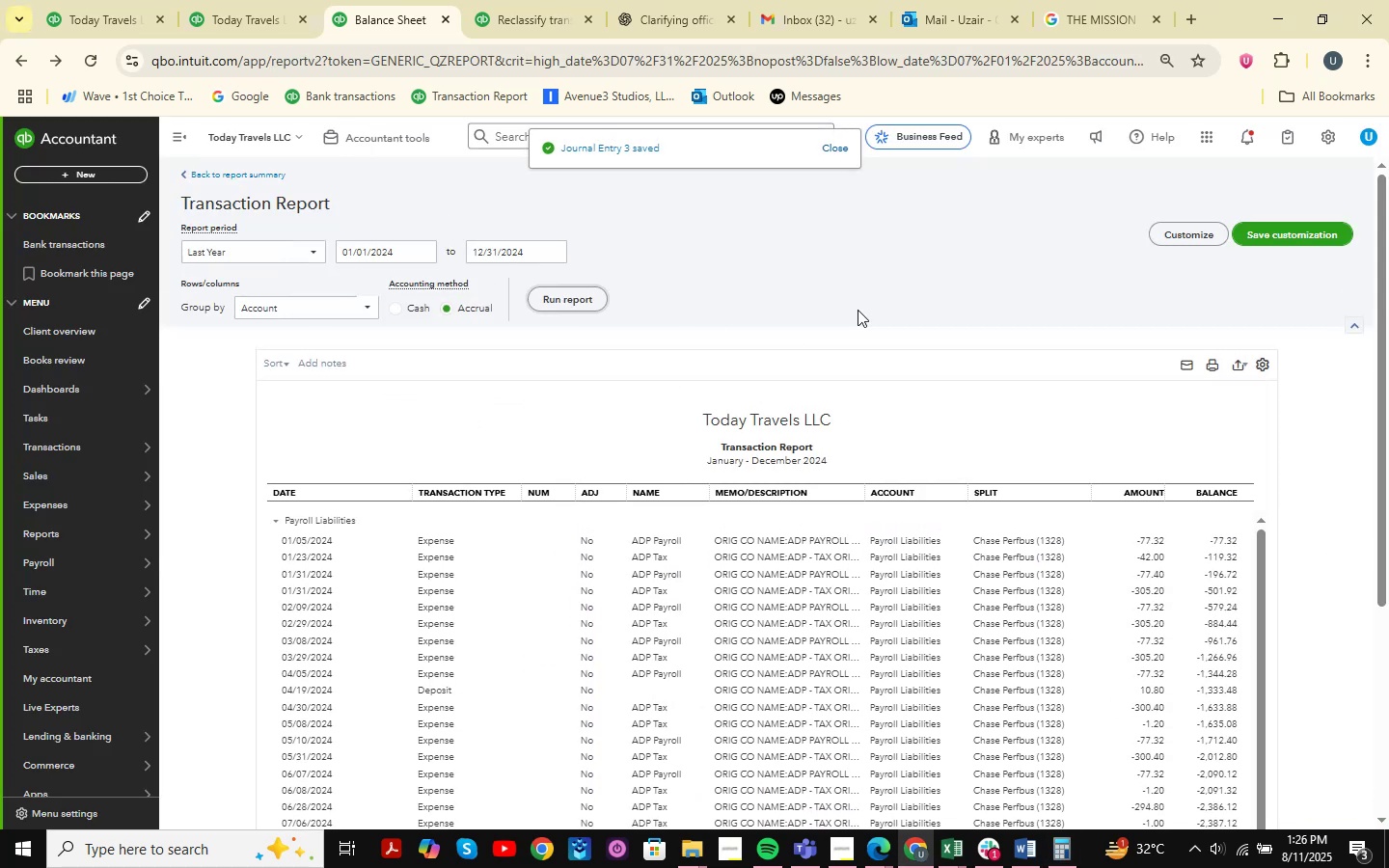 
scroll: coordinate [961, 385], scroll_direction: down, amount: 10.0
 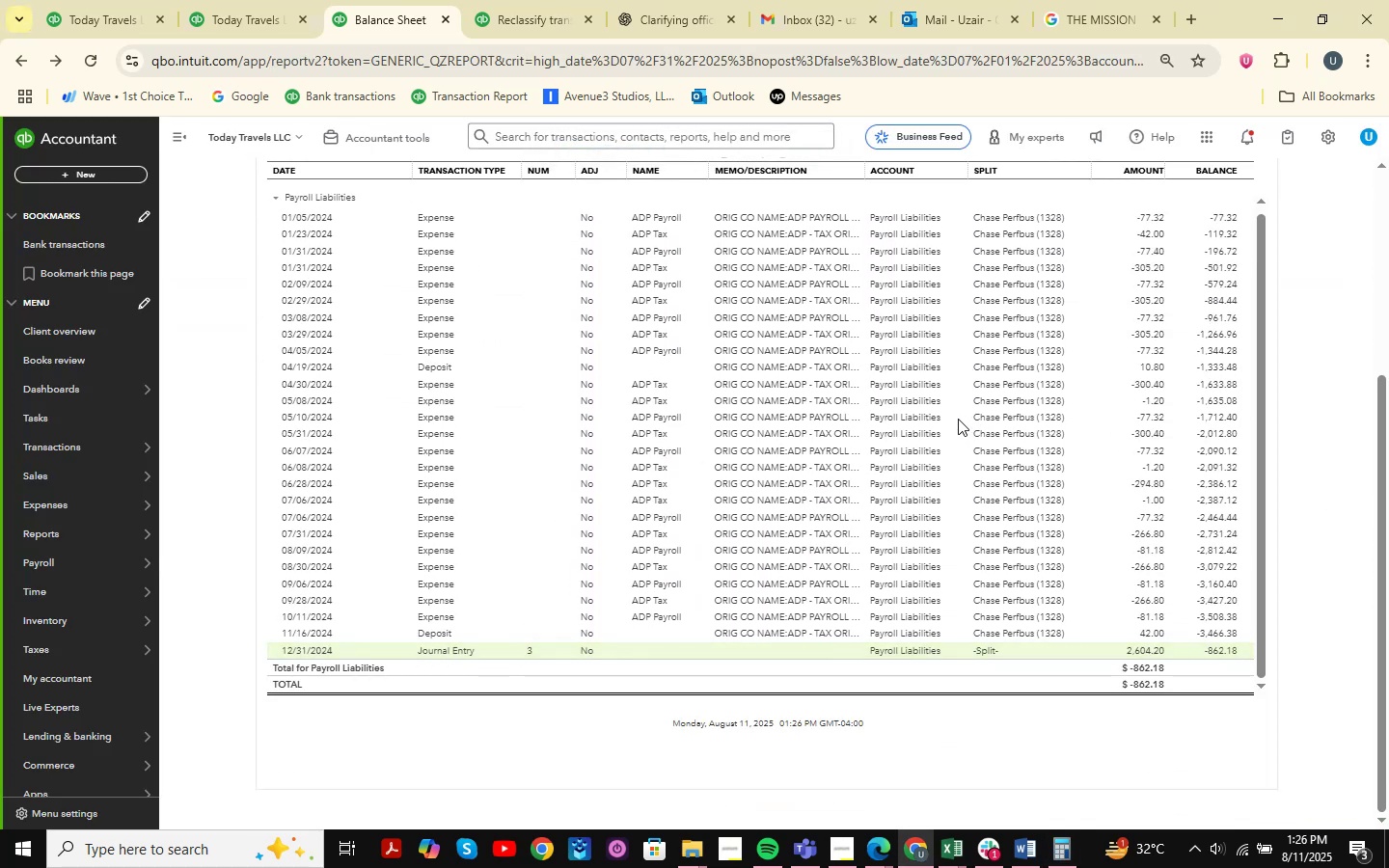 
scroll: coordinate [764, 422], scroll_direction: up, amount: 13.0
 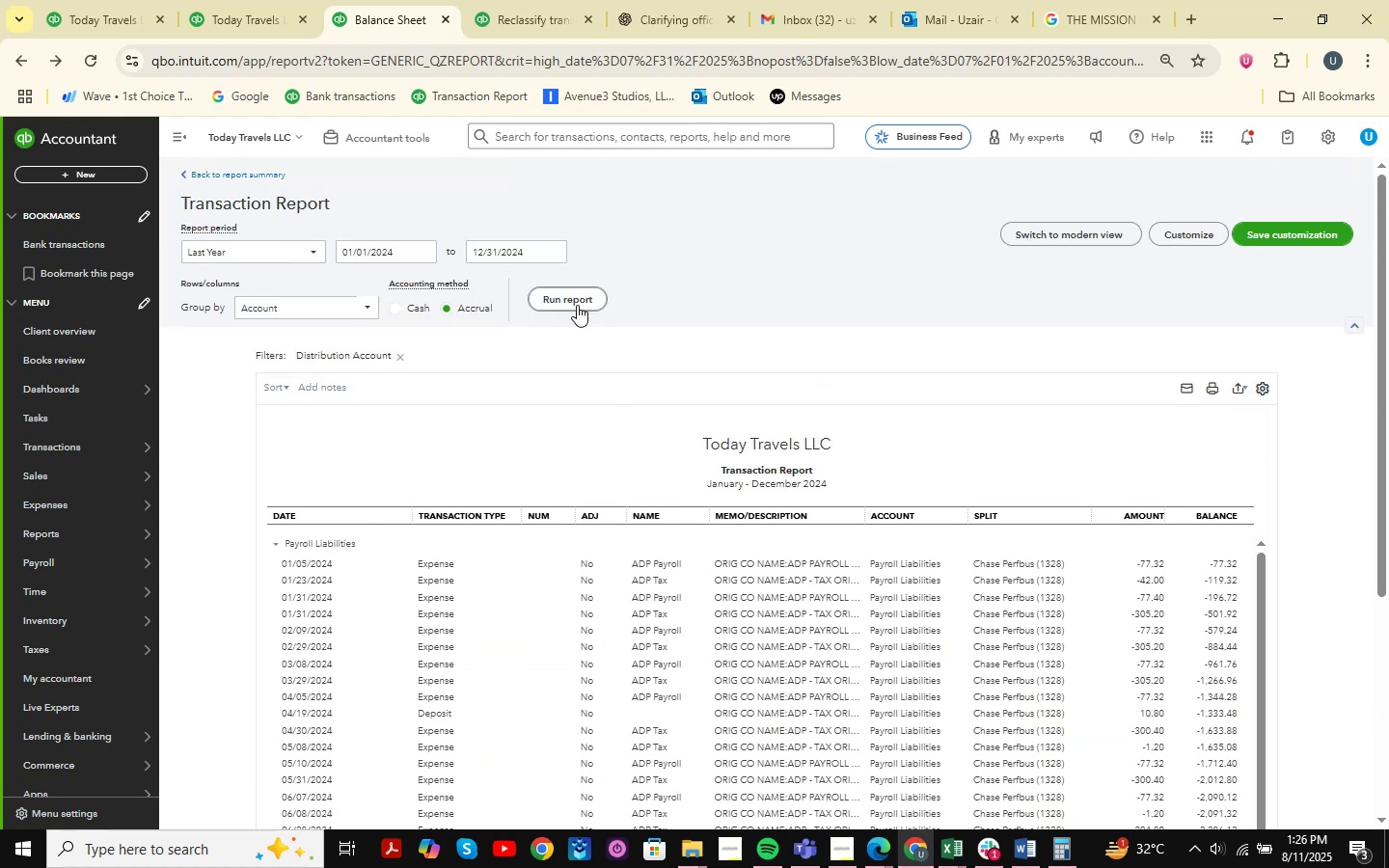 
double_click([579, 296])
 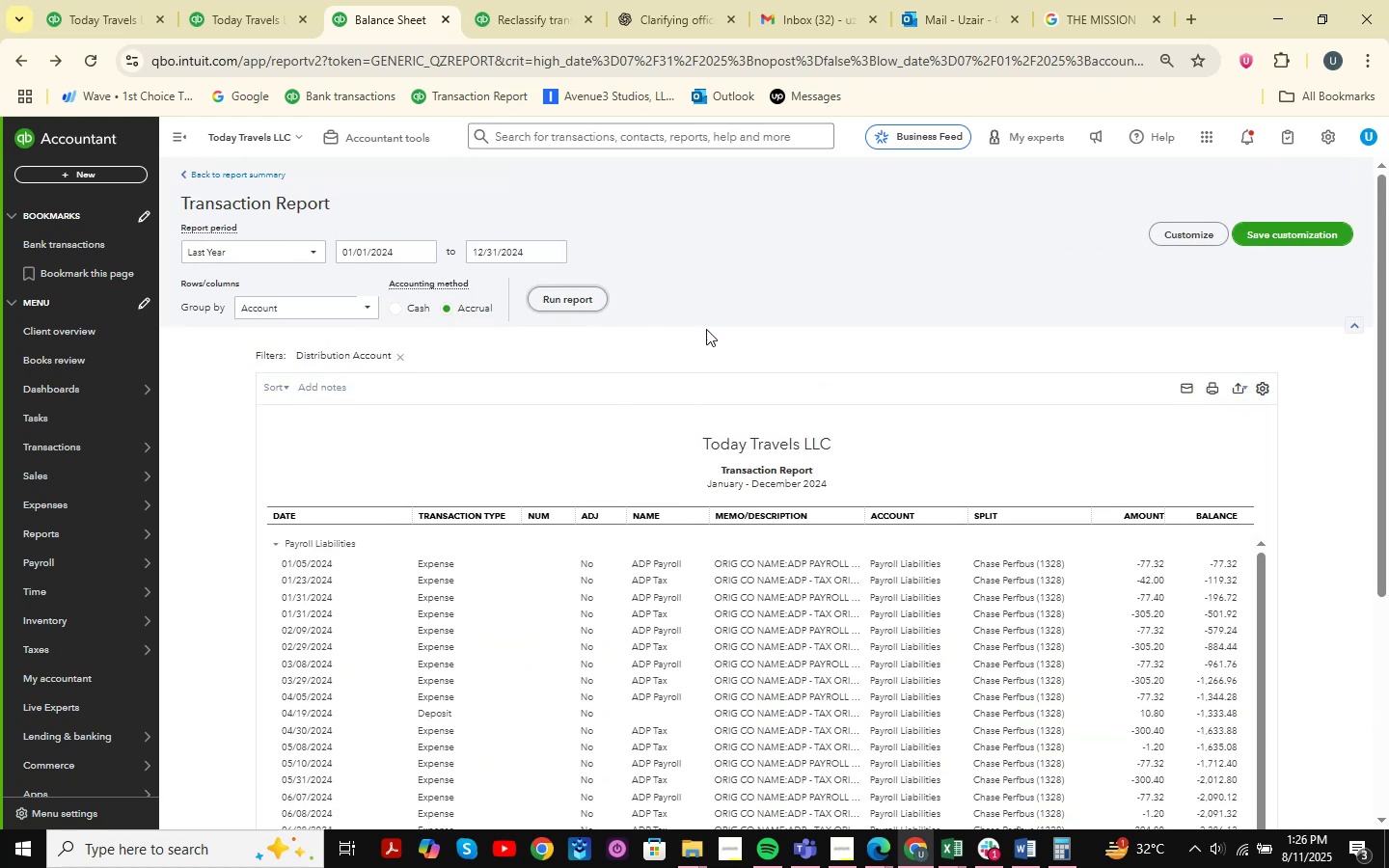 
scroll: coordinate [1192, 625], scroll_direction: down, amount: 24.0
 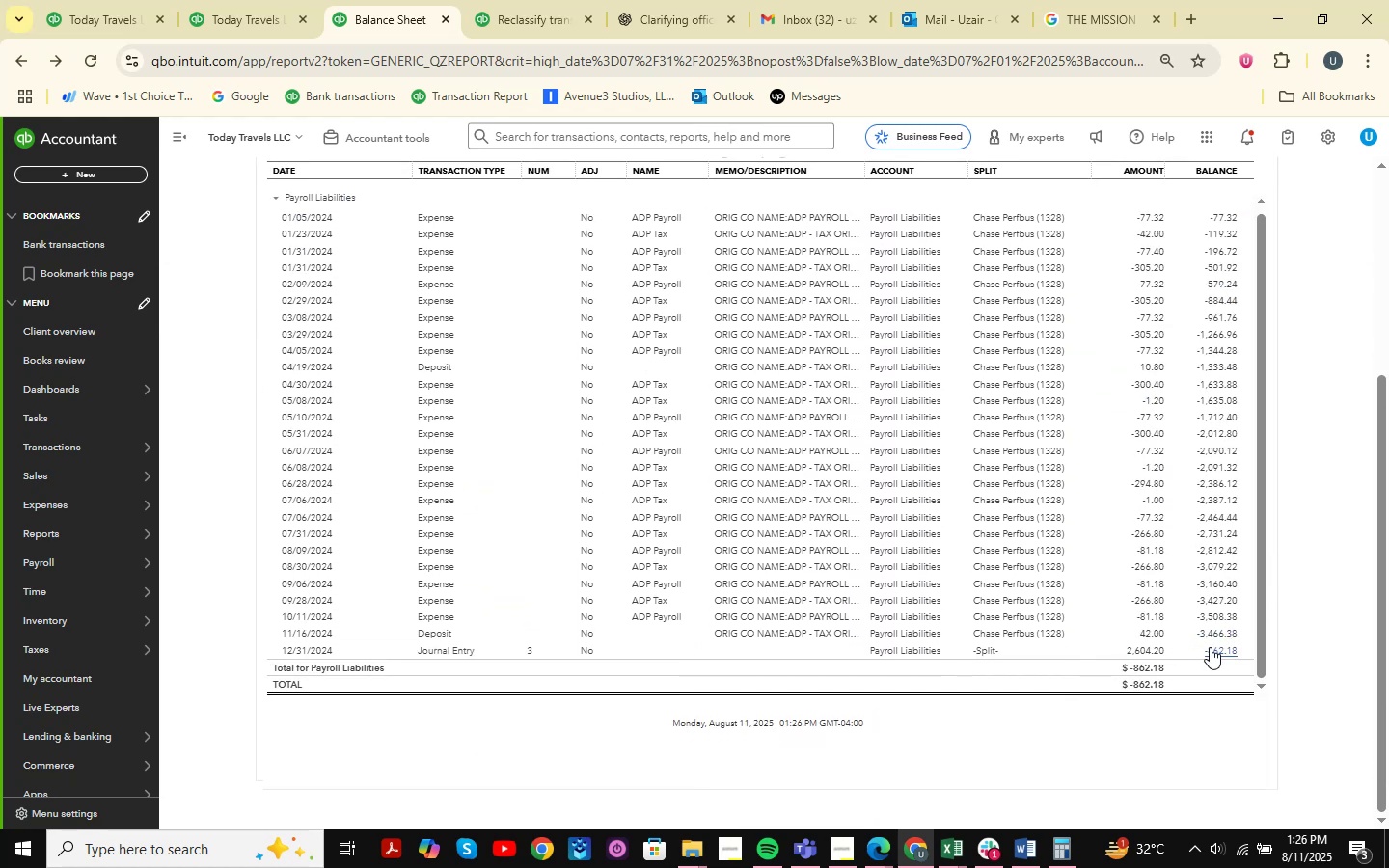 
left_click([1212, 649])
 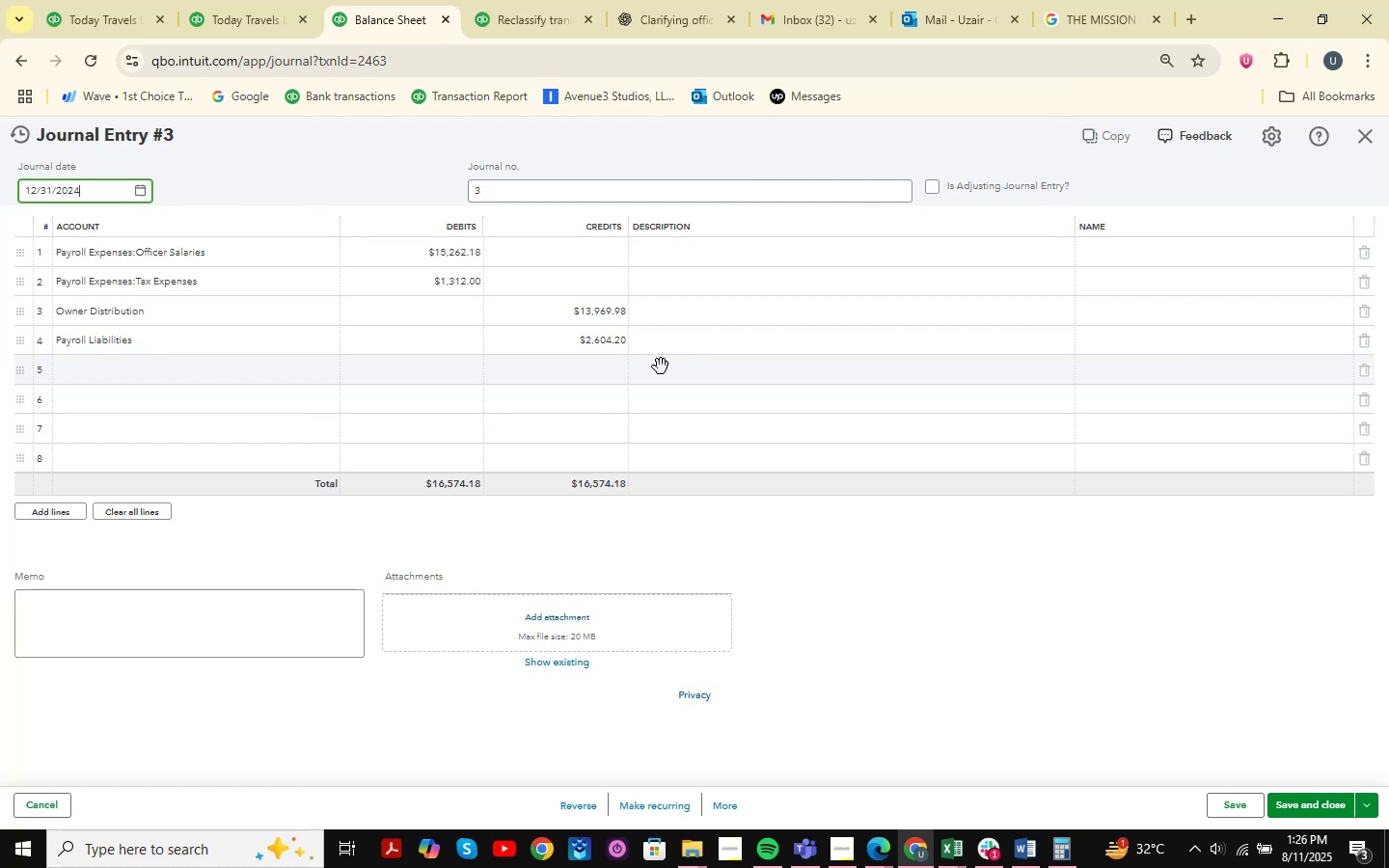 
wait(7.6)
 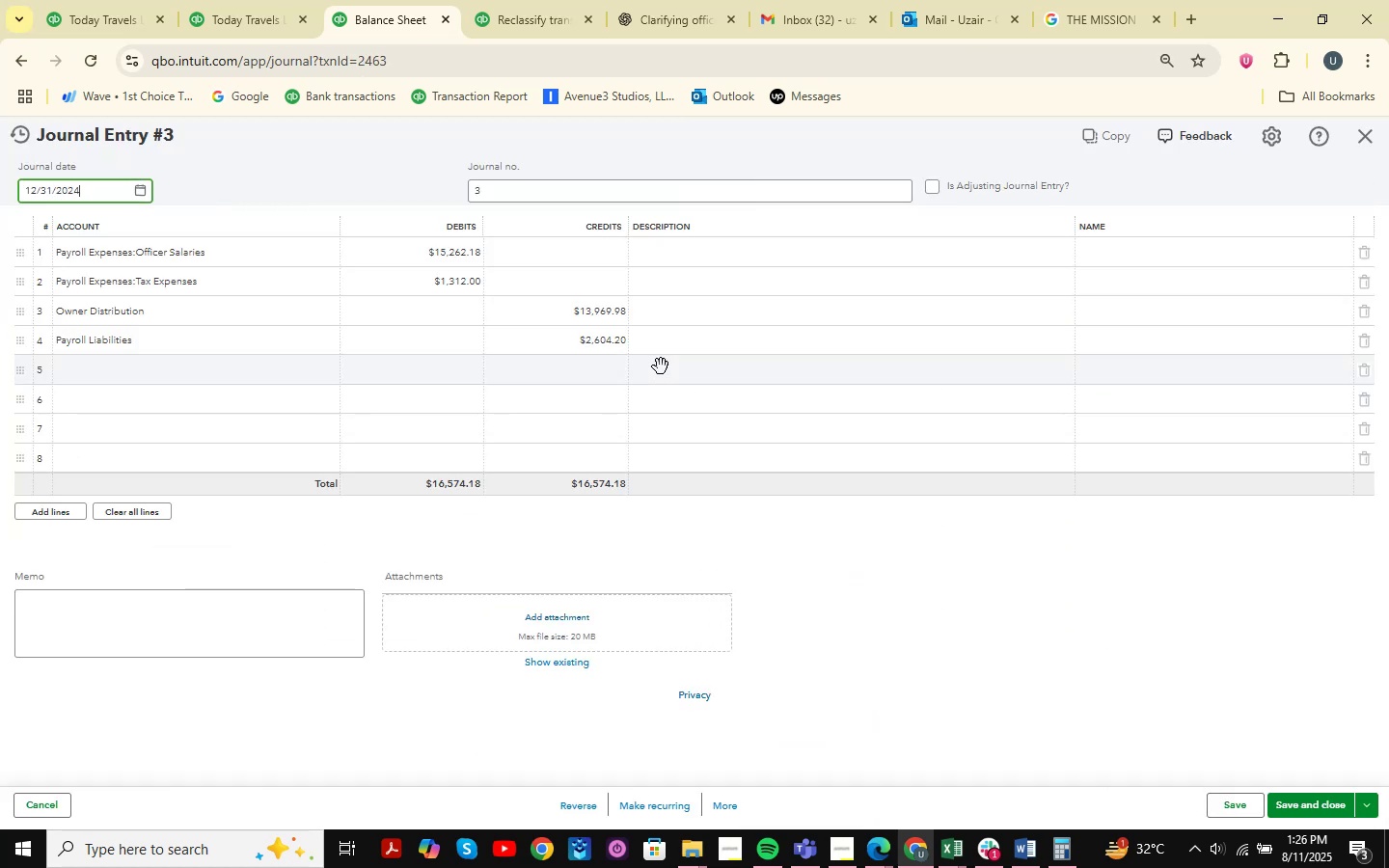 
left_click([444, 259])
 